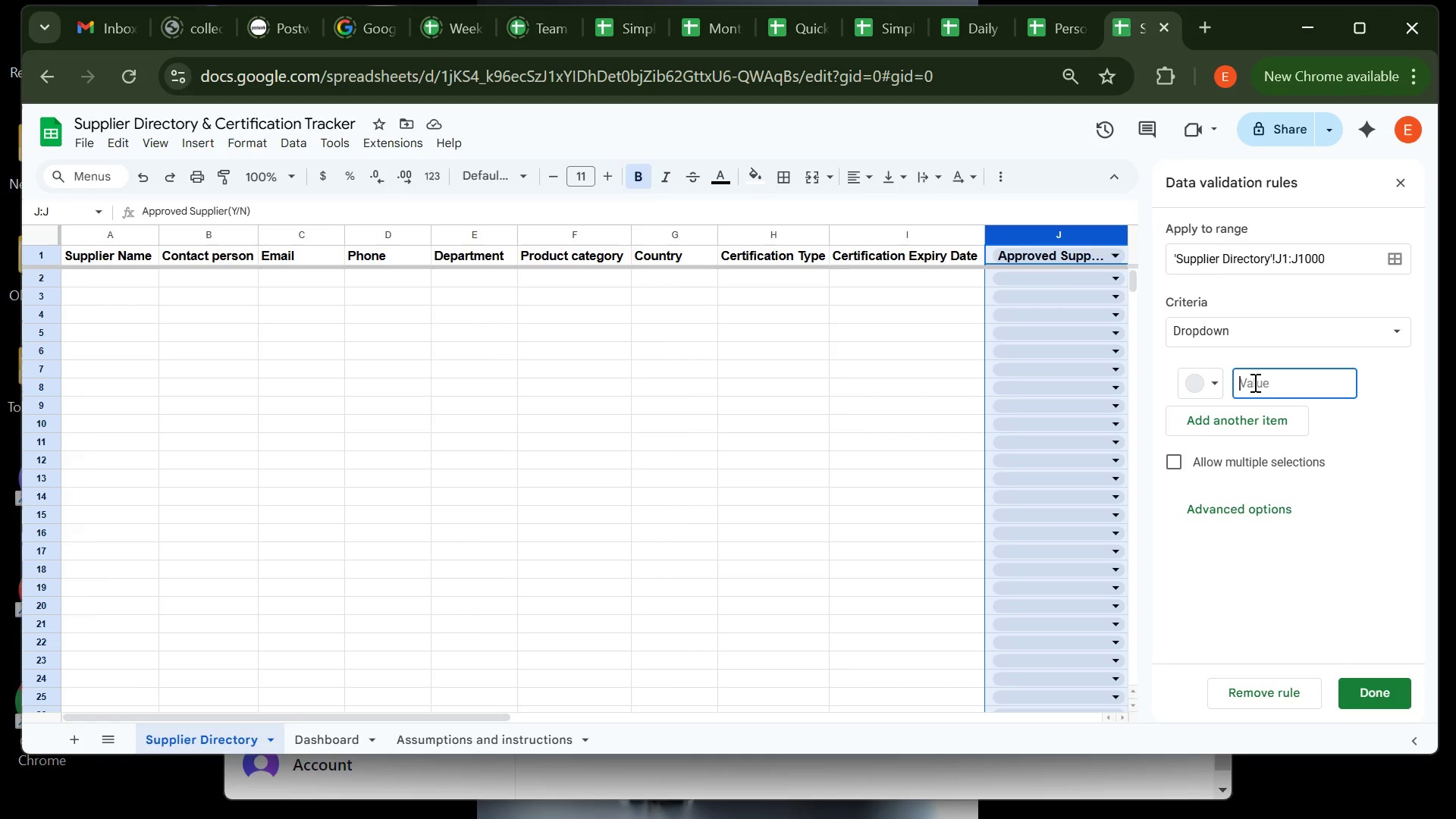 
key(CapsLock)
 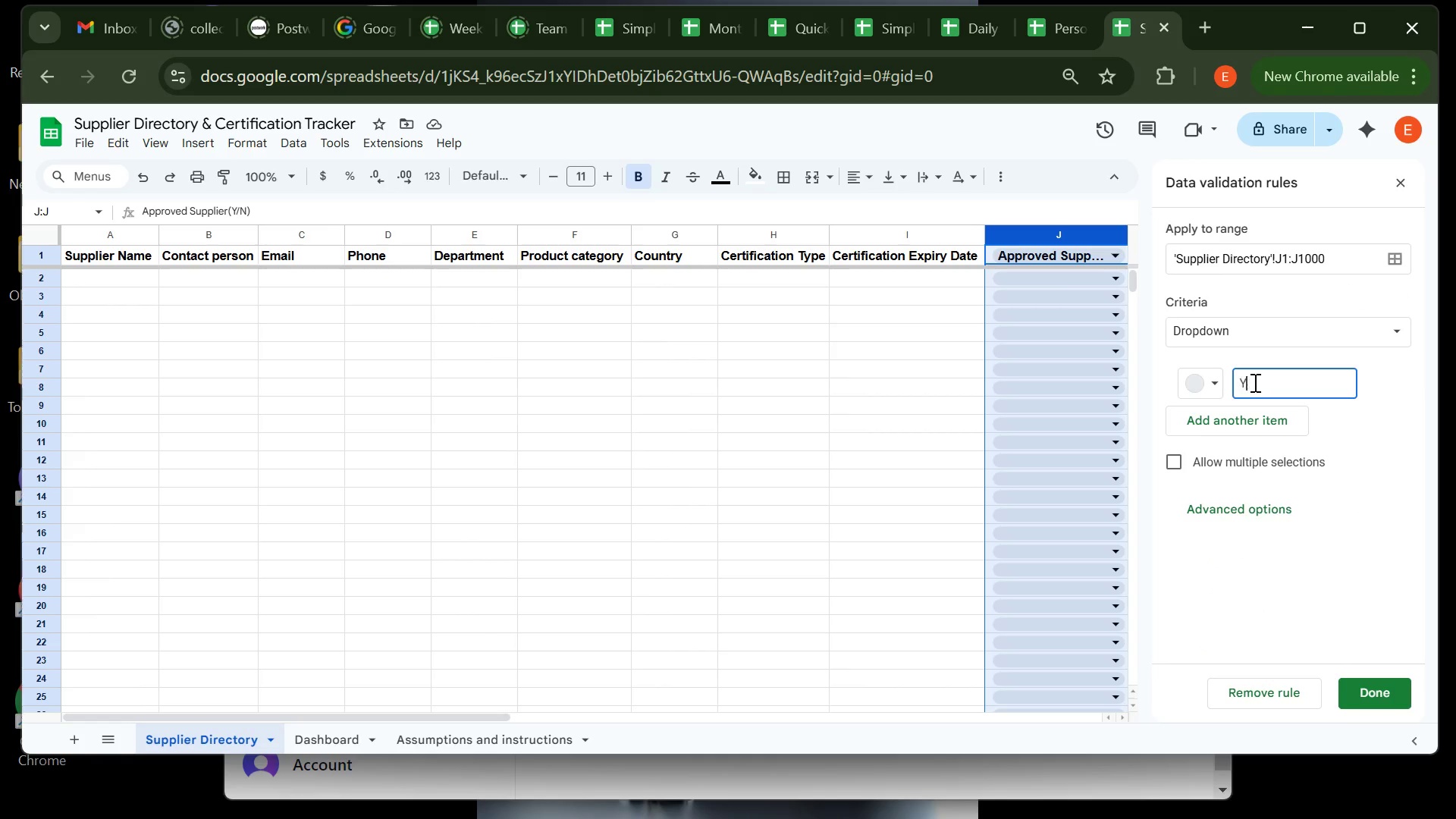 
key(Y)
 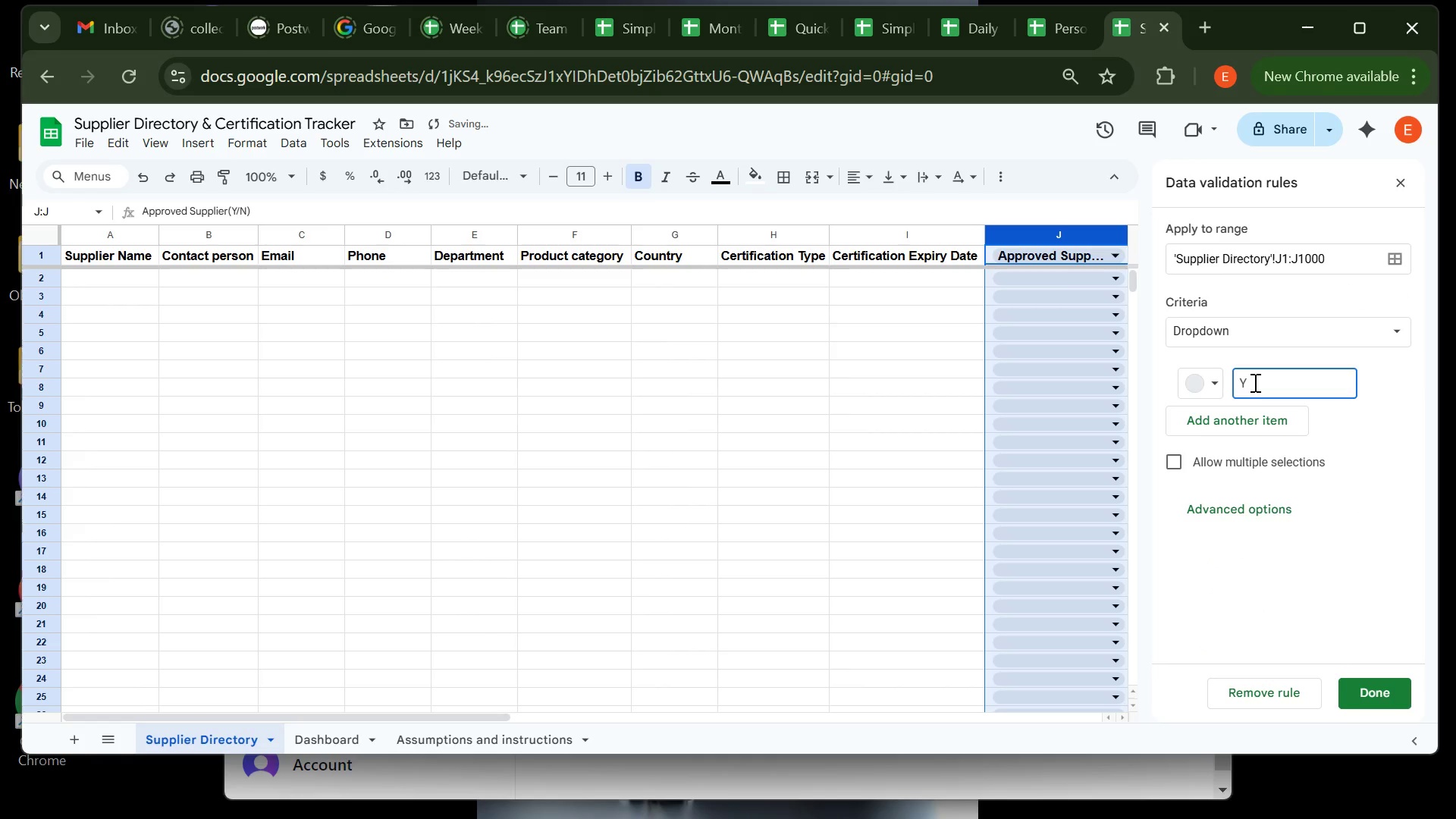 
key(Enter)
 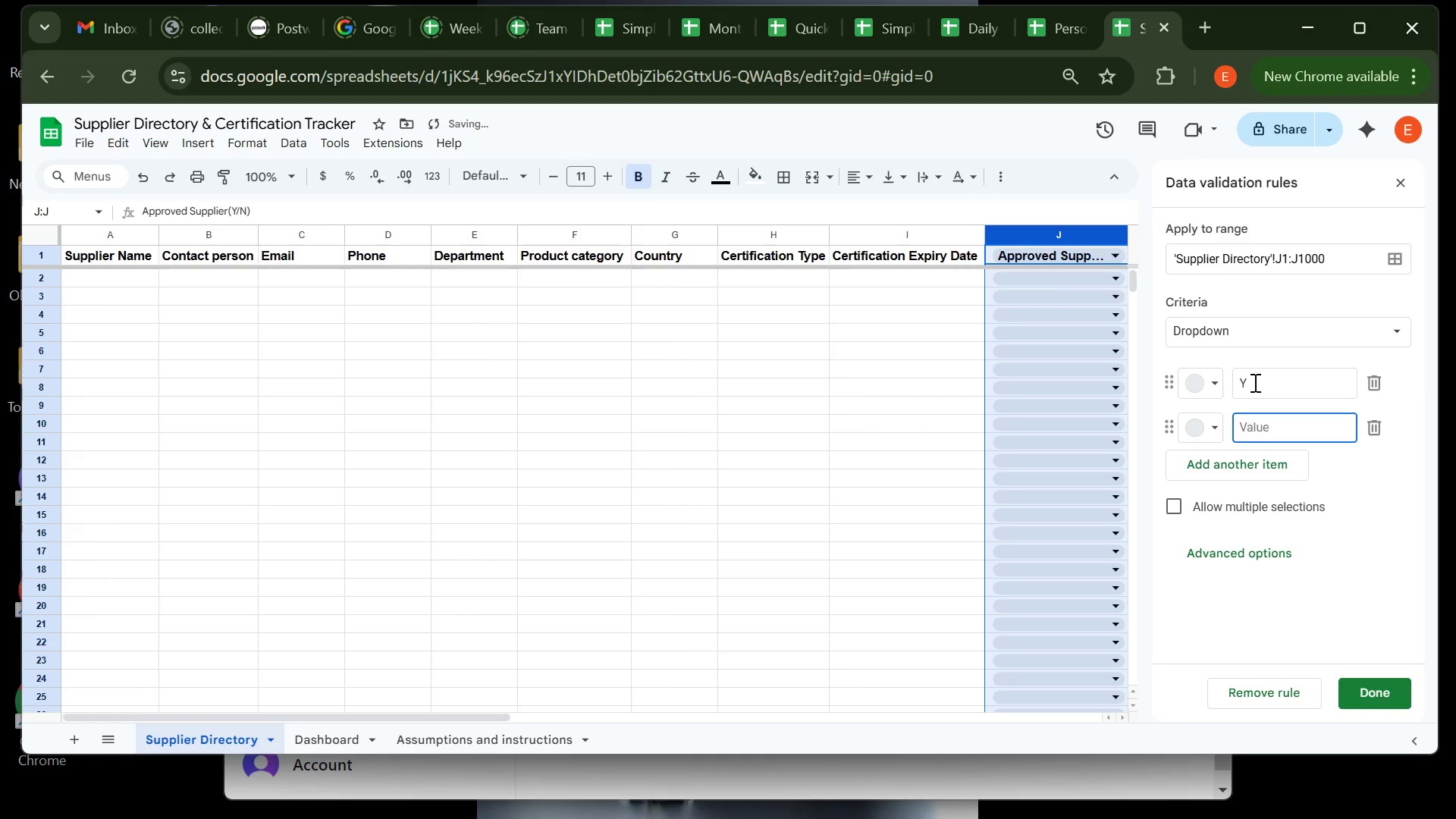 
key(N)
 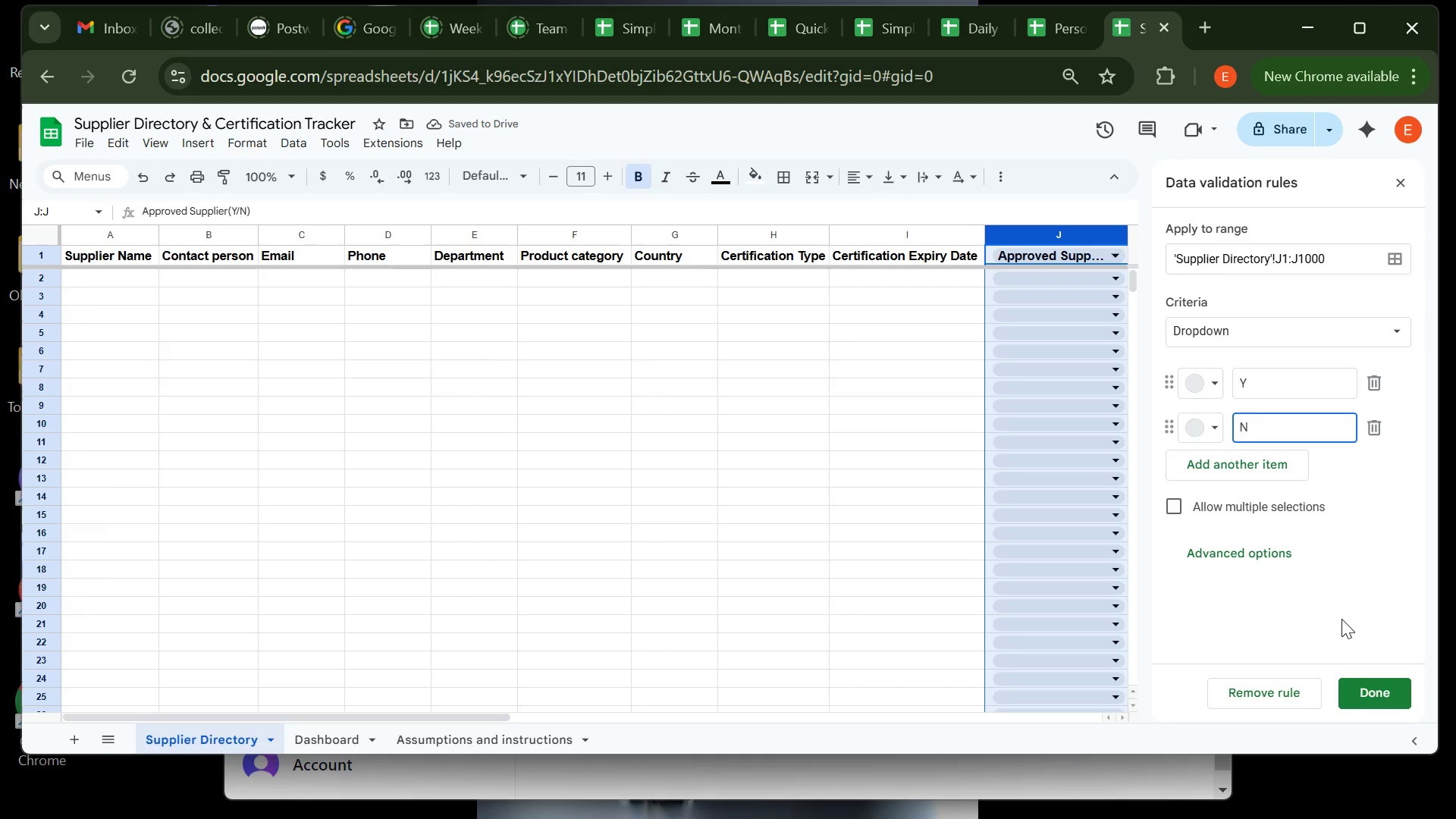 
wait(9.85)
 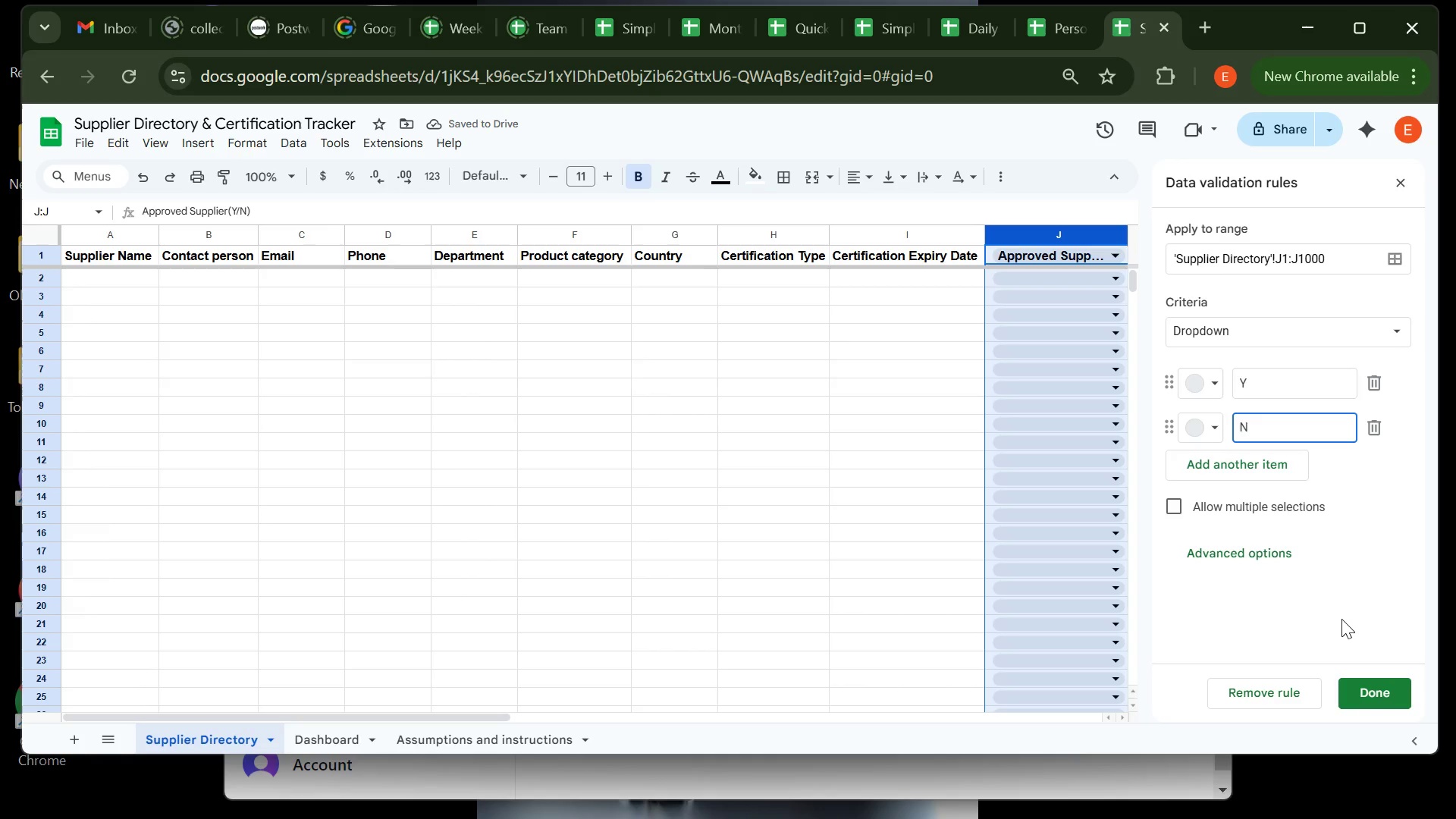 
left_click([1379, 693])
 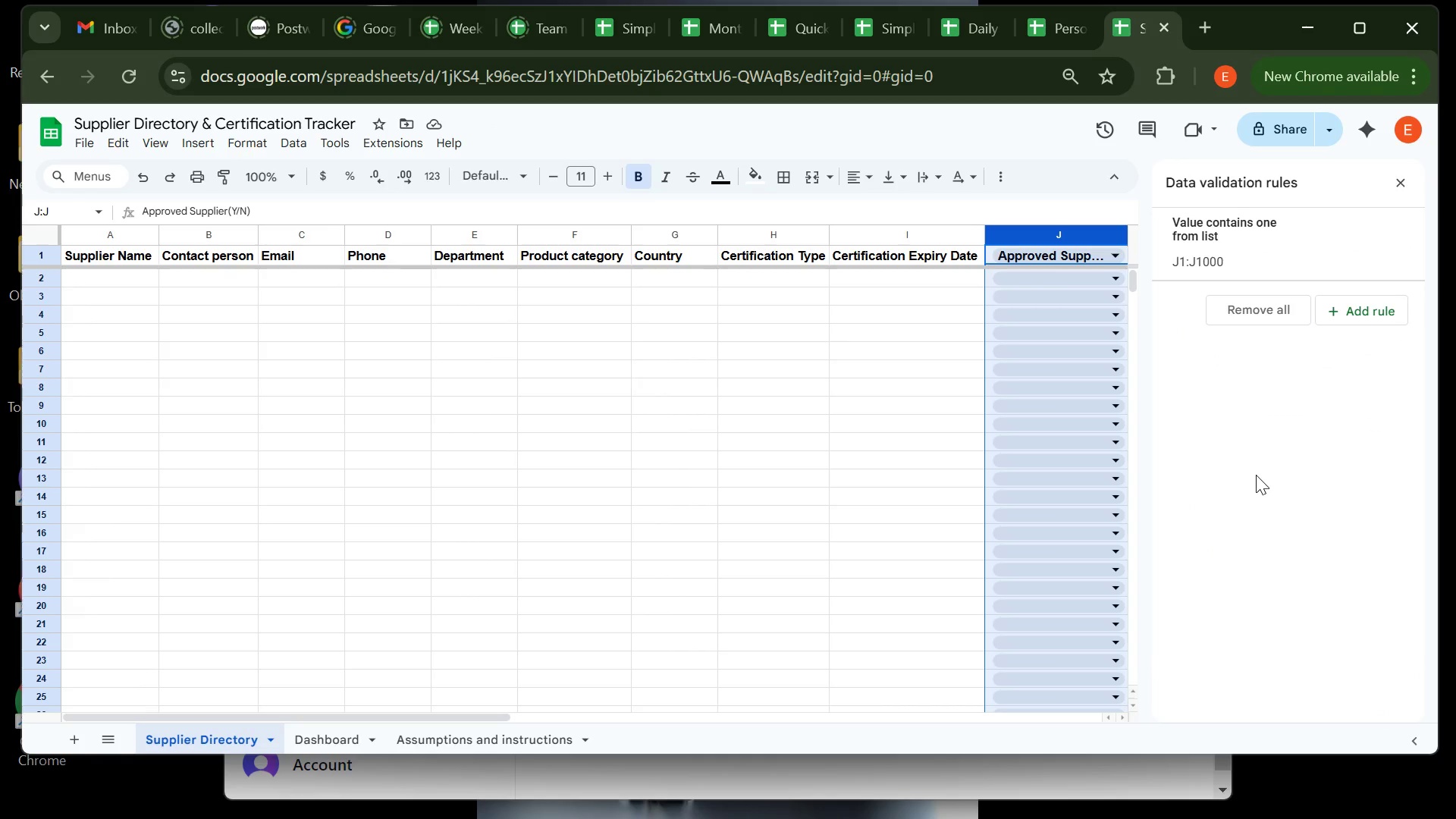 
wait(10.07)
 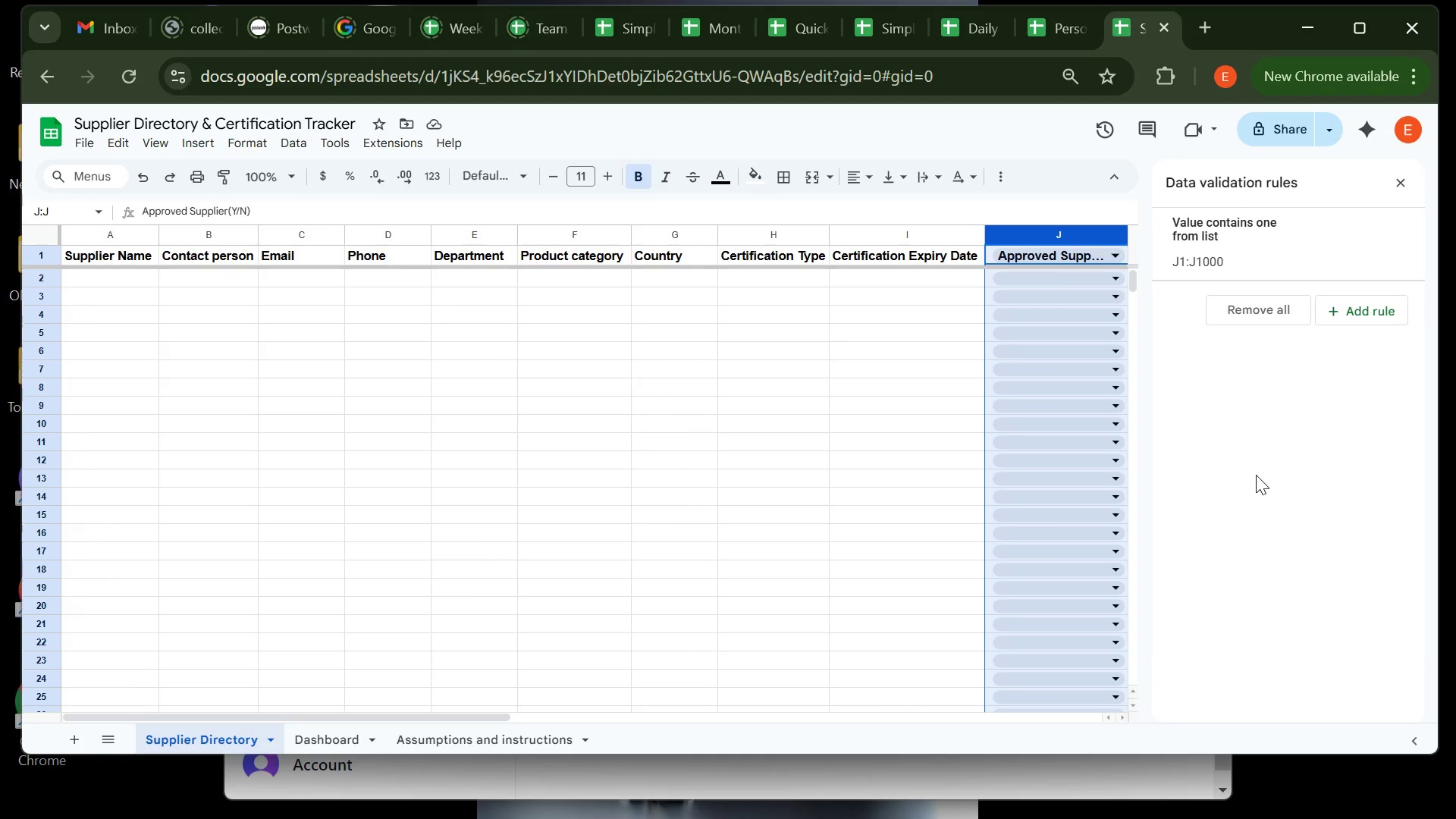 
left_click([1192, 268])
 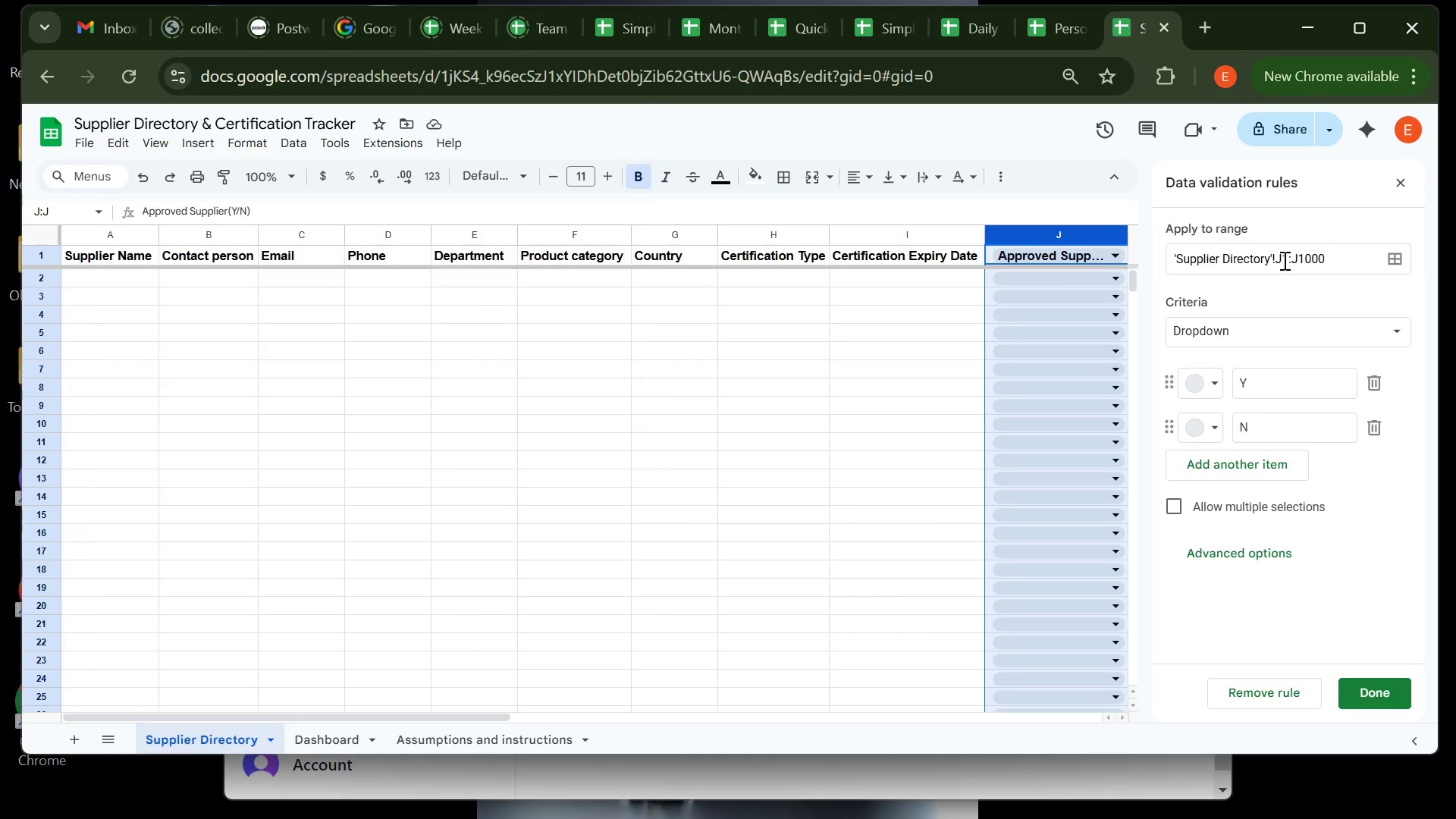 
wait(8.48)
 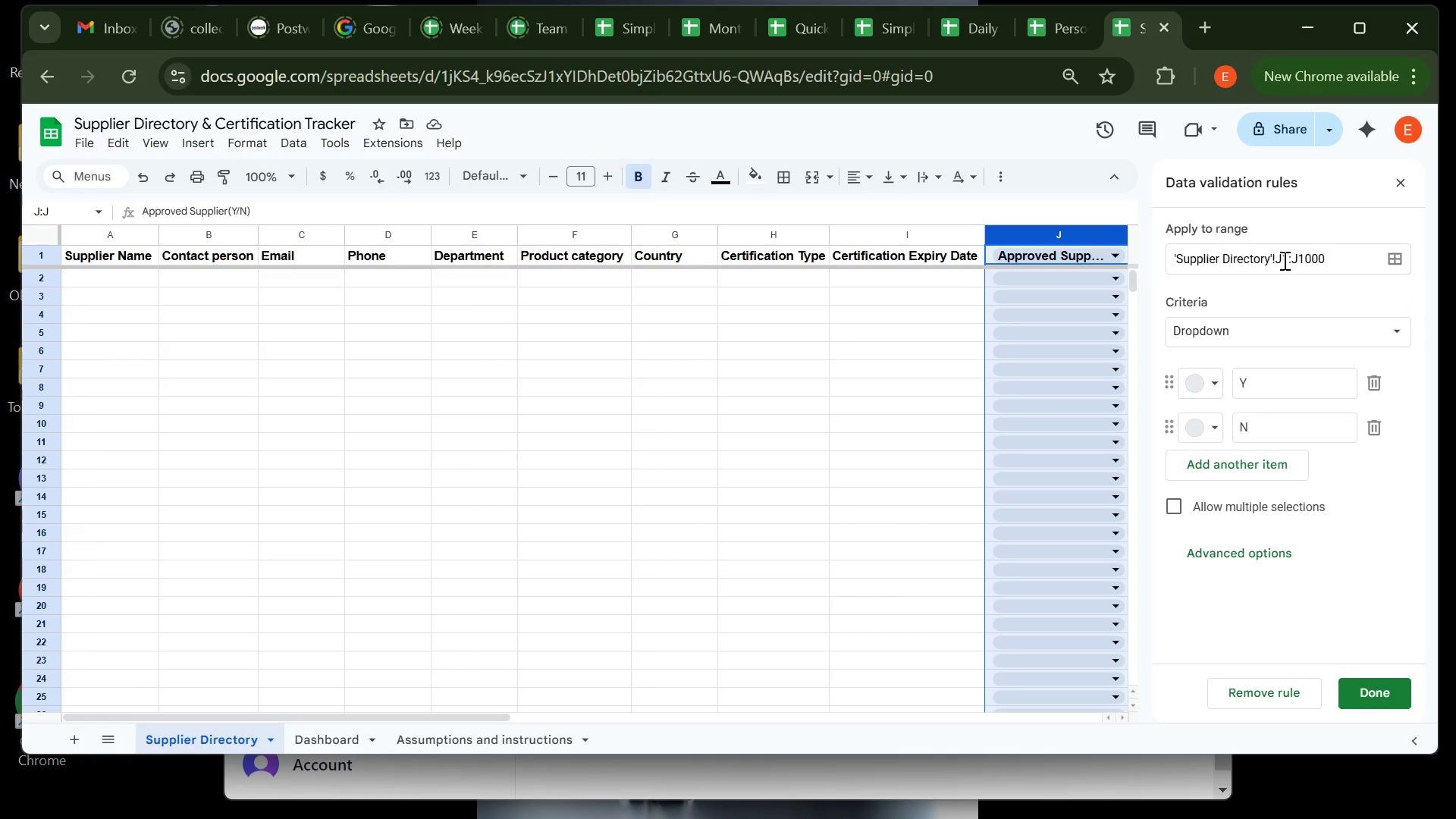 
left_click([1285, 259])
 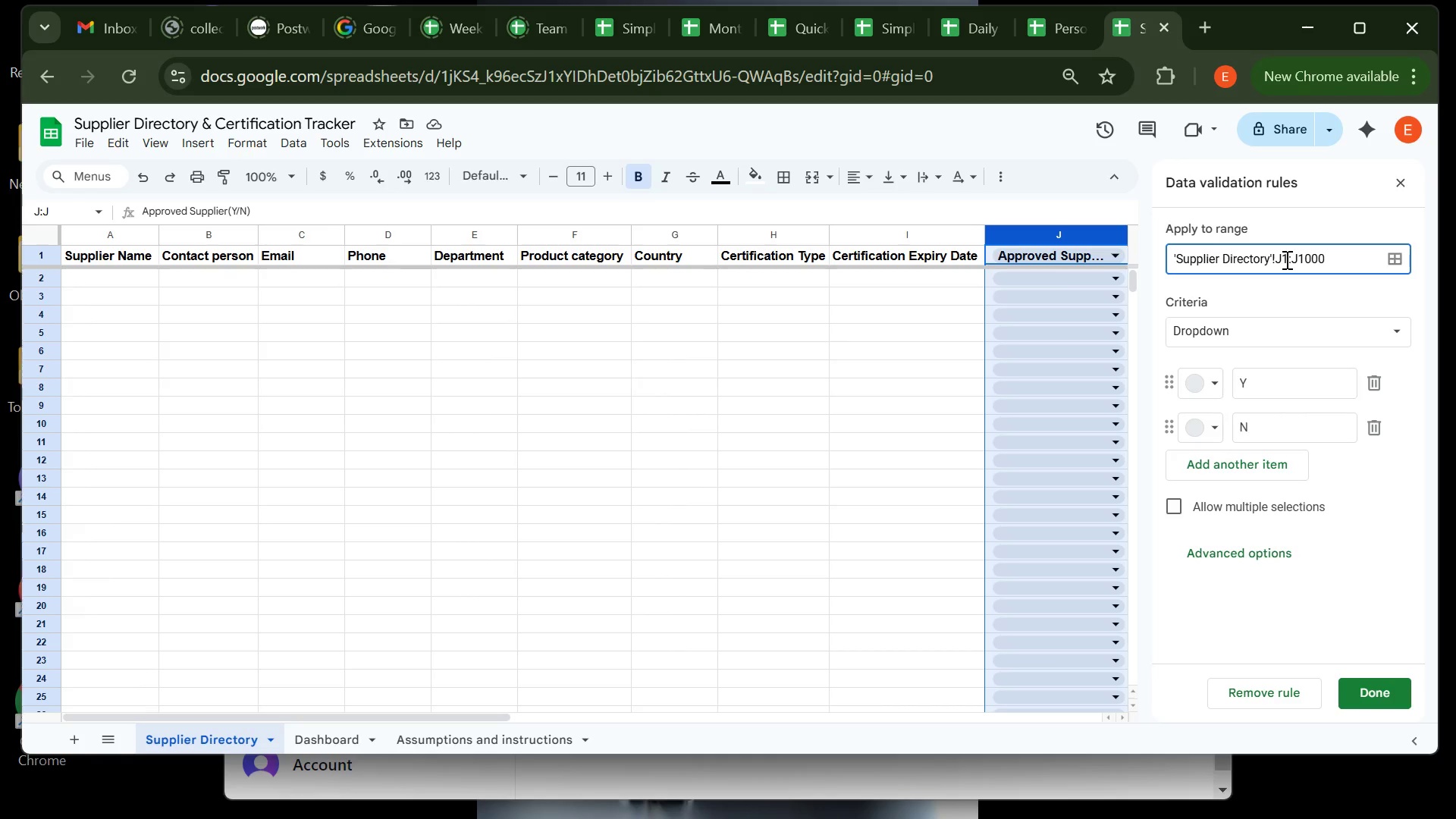 
key(Backspace)
 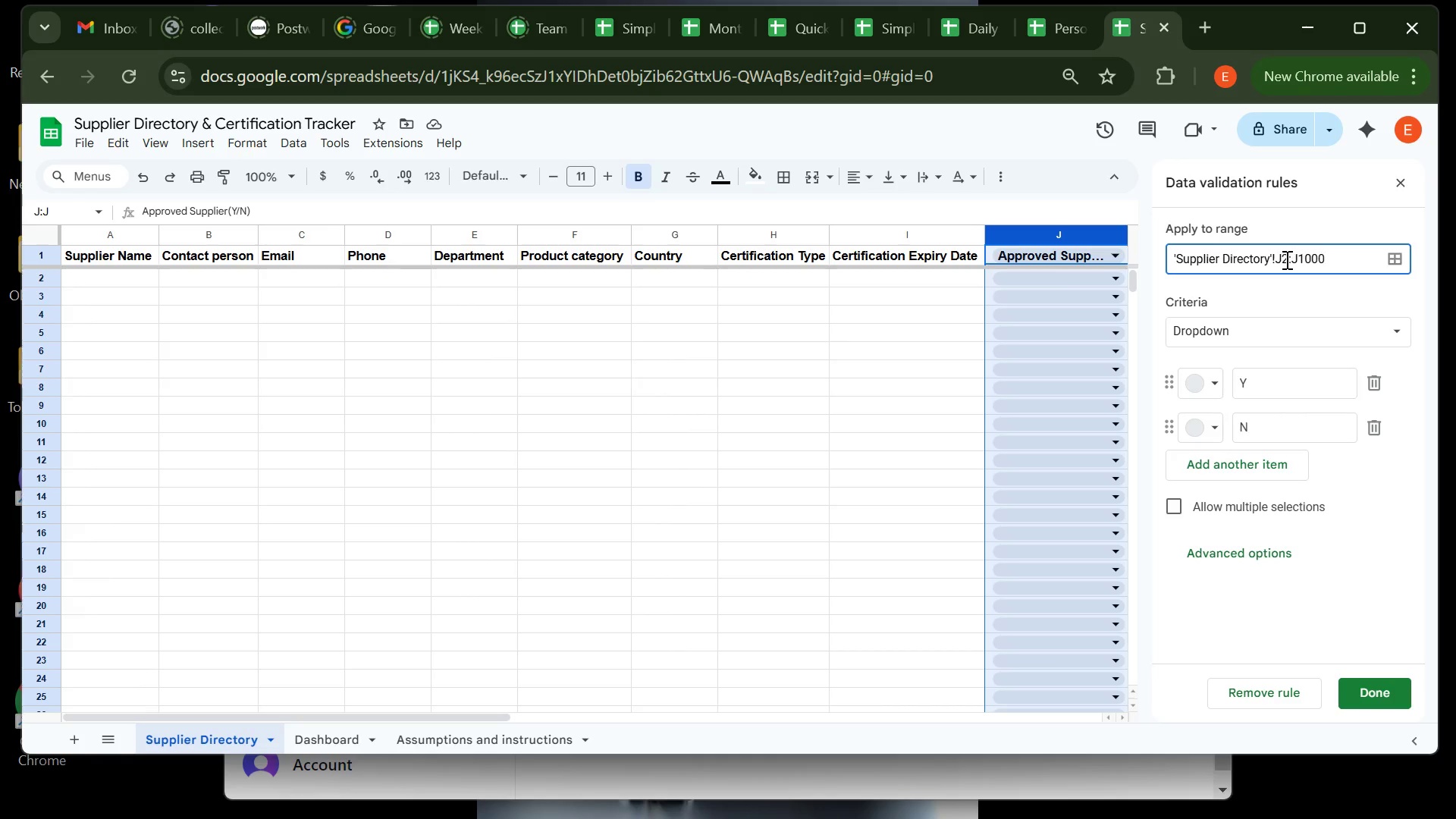 
key(2)
 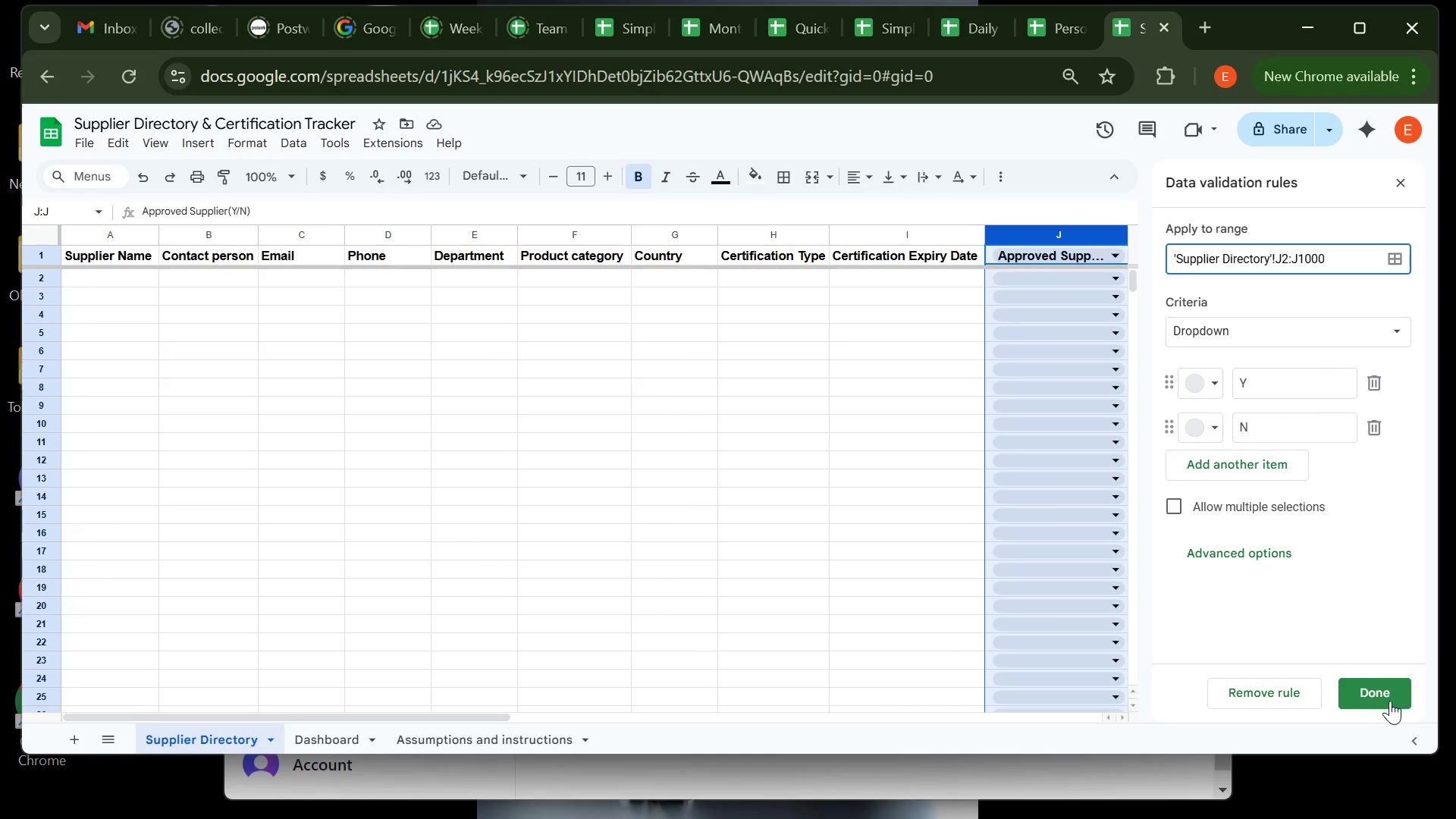 
left_click([1389, 695])
 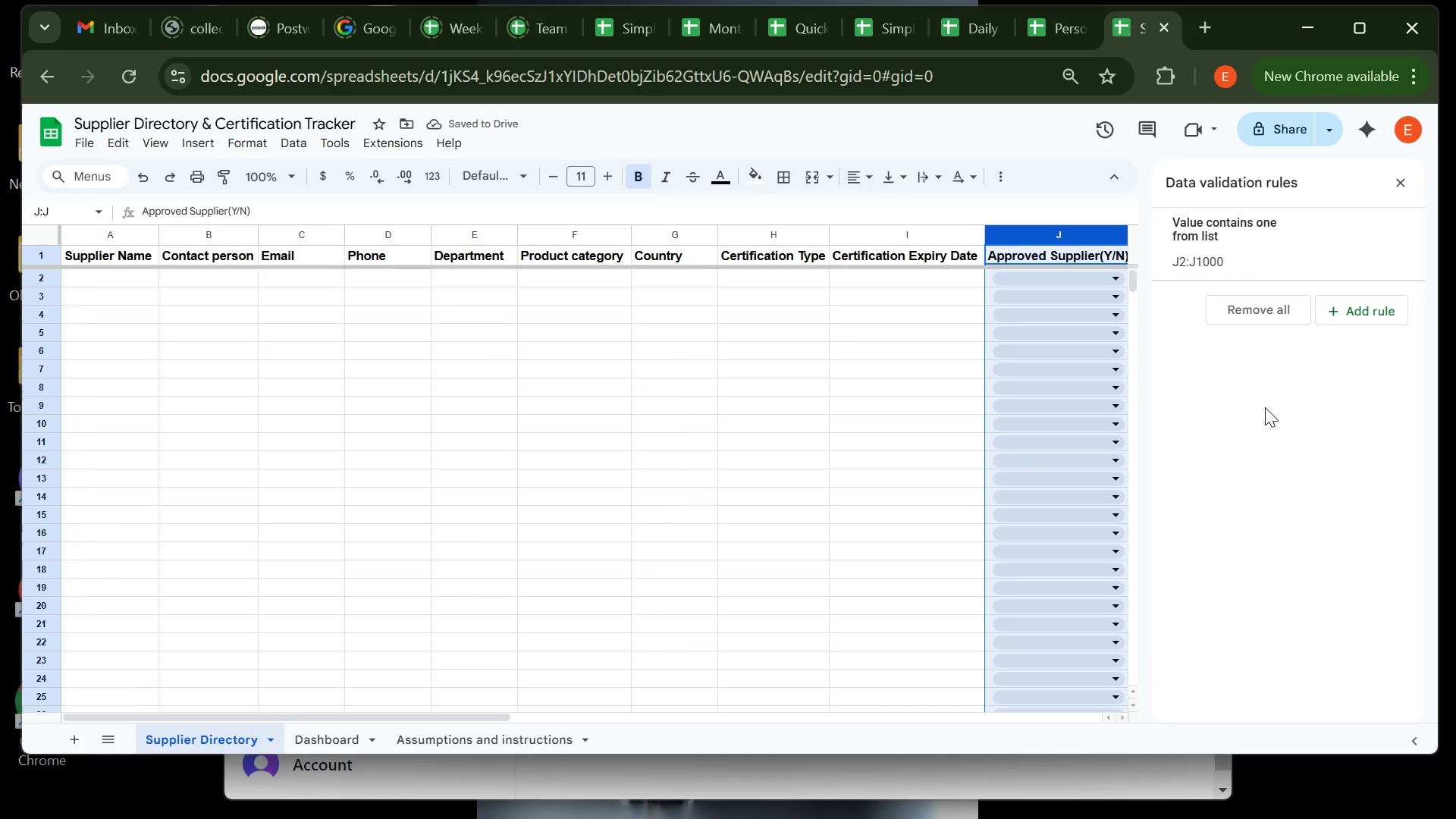 
left_click([786, 450])
 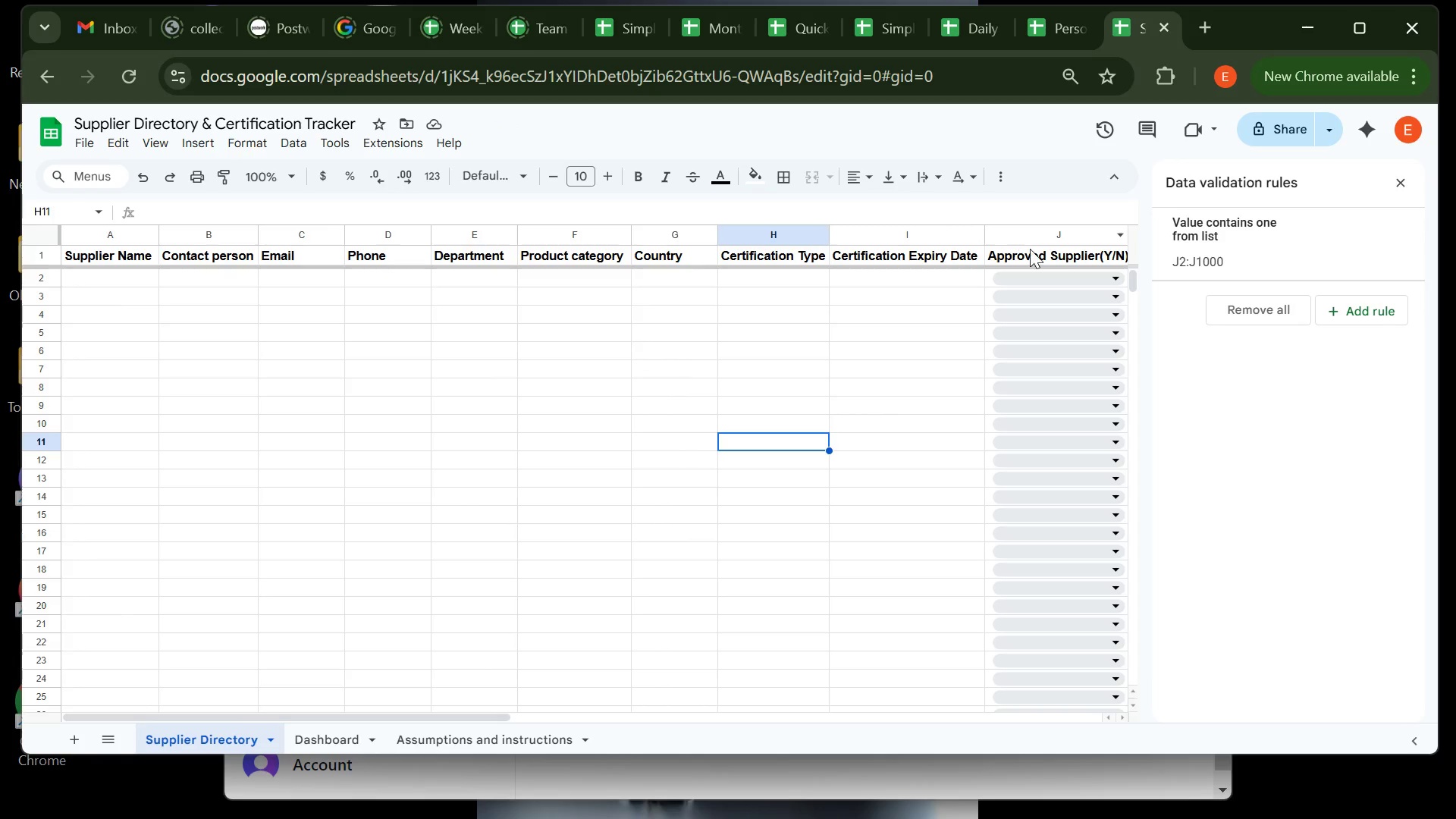 
left_click([1050, 276])
 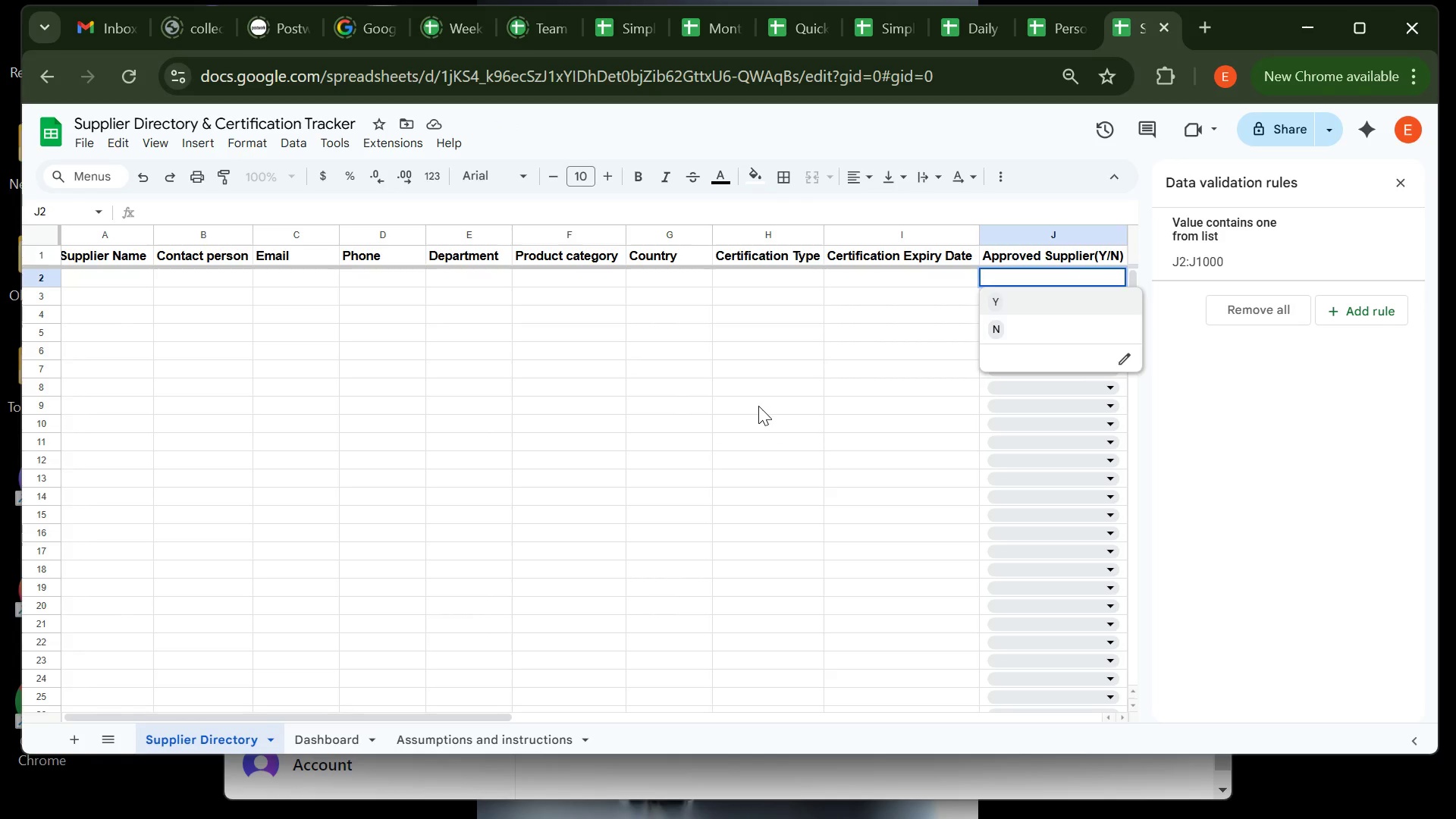 
left_click([758, 406])
 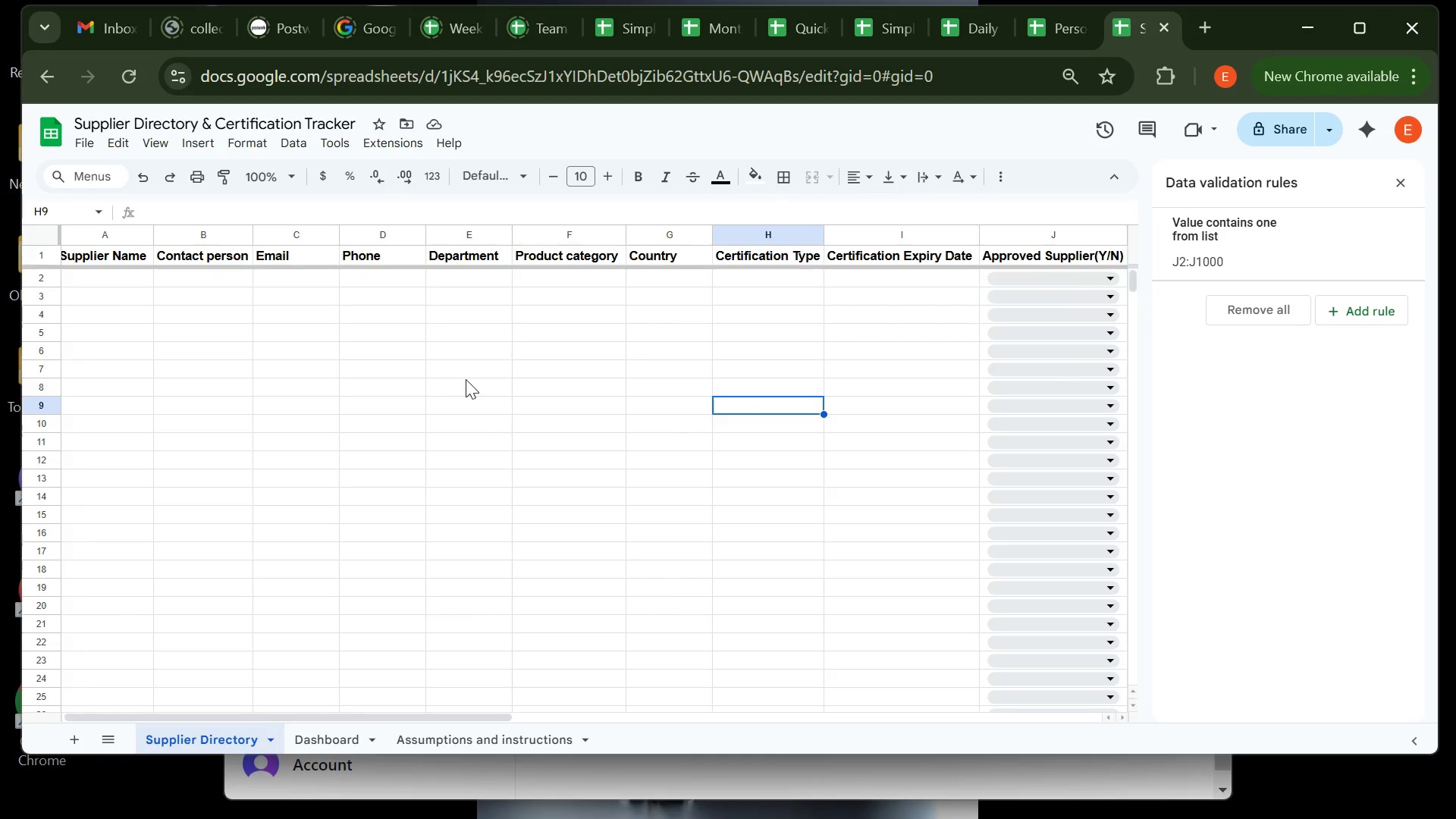 
wait(10.48)
 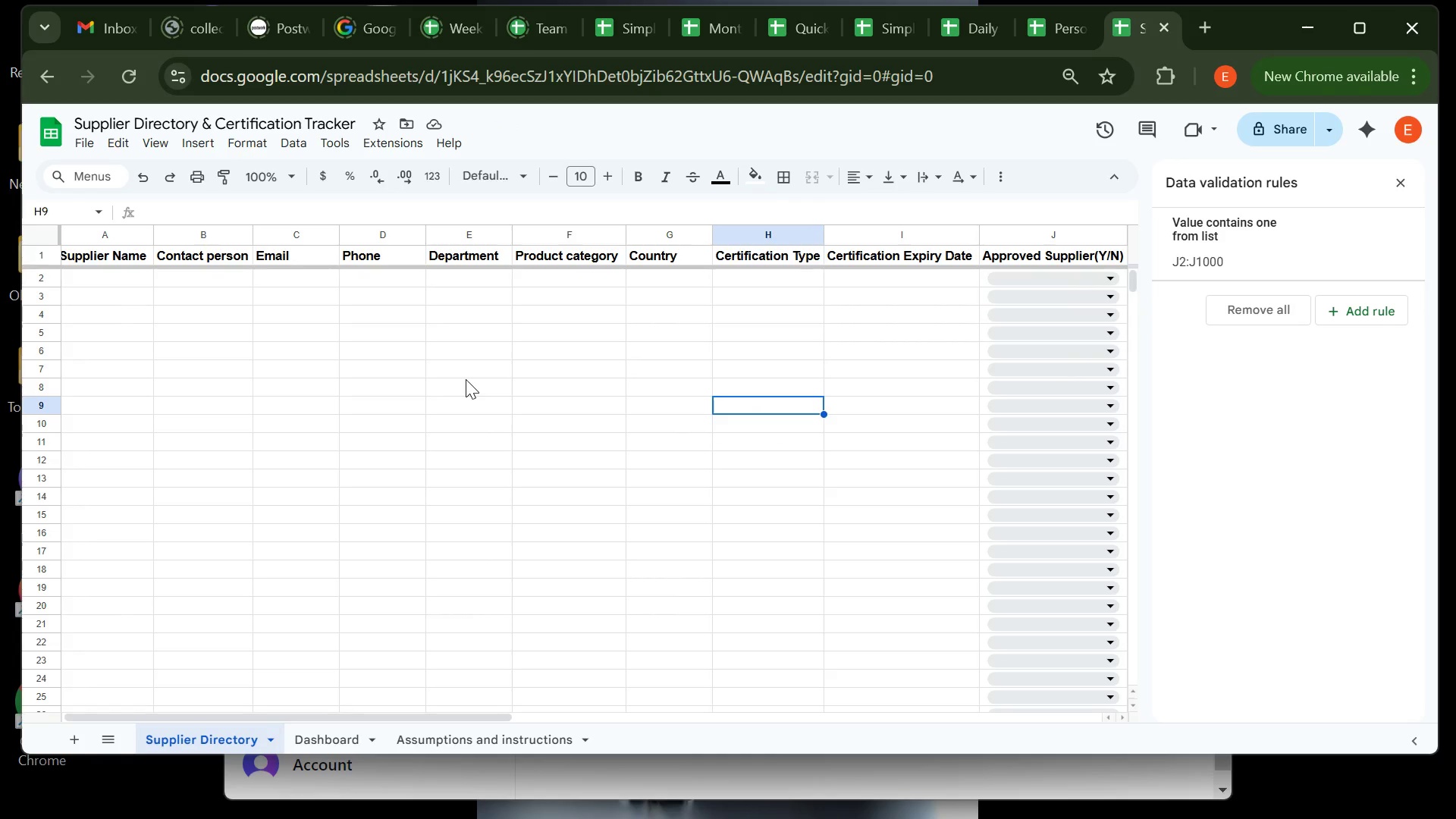 
left_click([75, 281])
 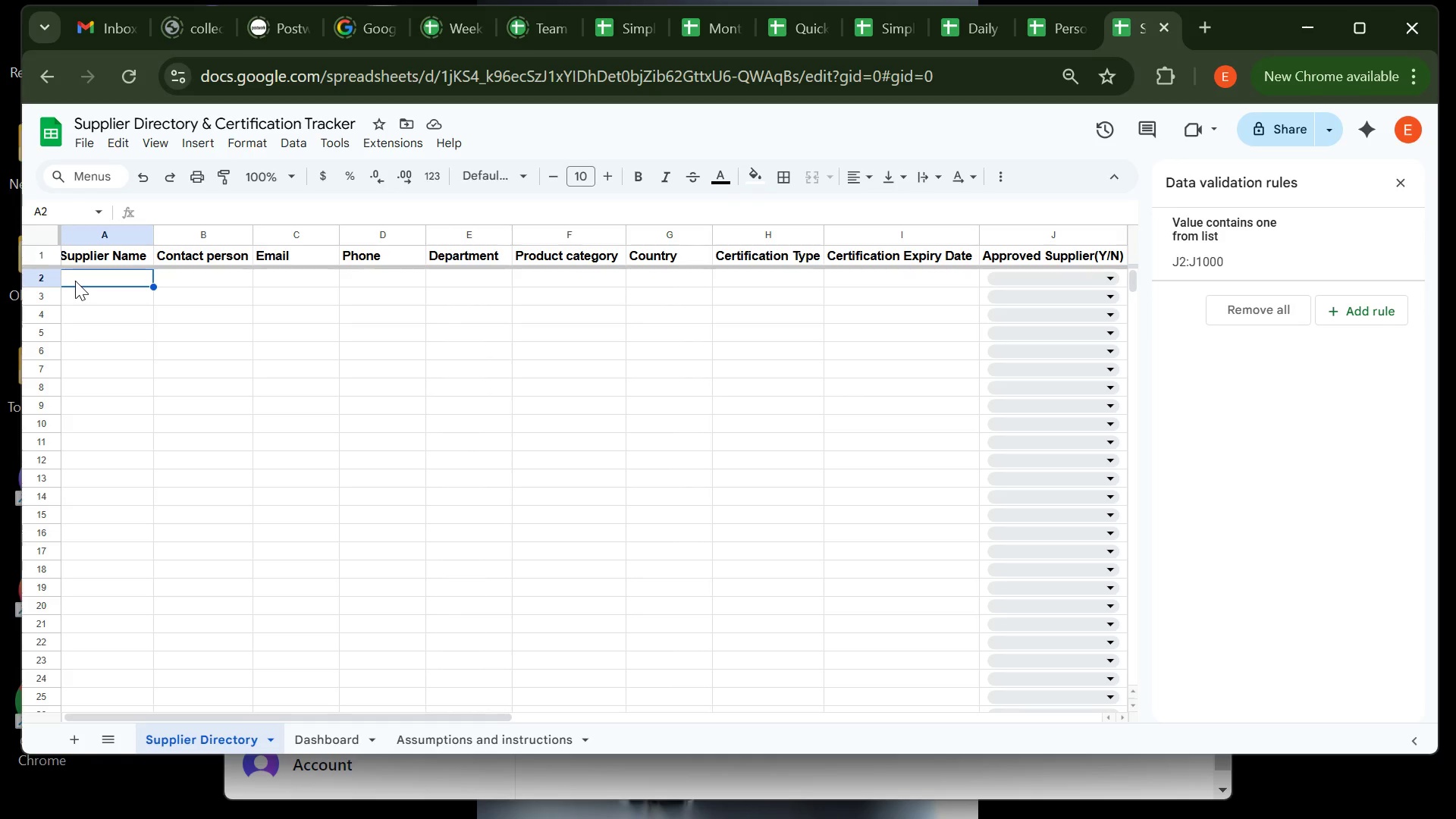 
type(gREEN )
key(Backspace)
key(Backspace)
key(Backspace)
key(Backspace)
key(Backspace)
key(Backspace)
key(Backspace)
type(GreenGrow Ltd.)
 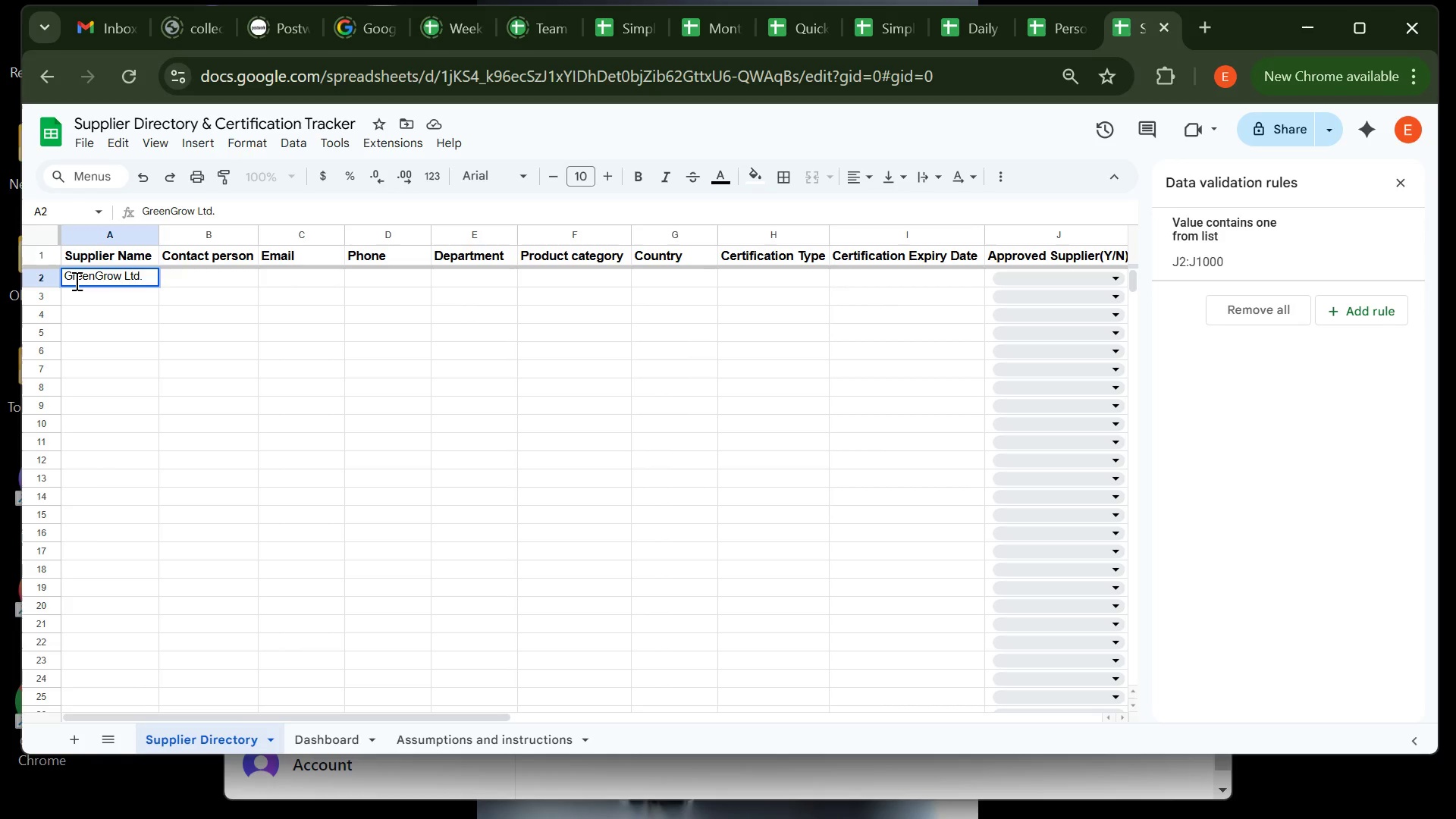 
wait(13.84)
 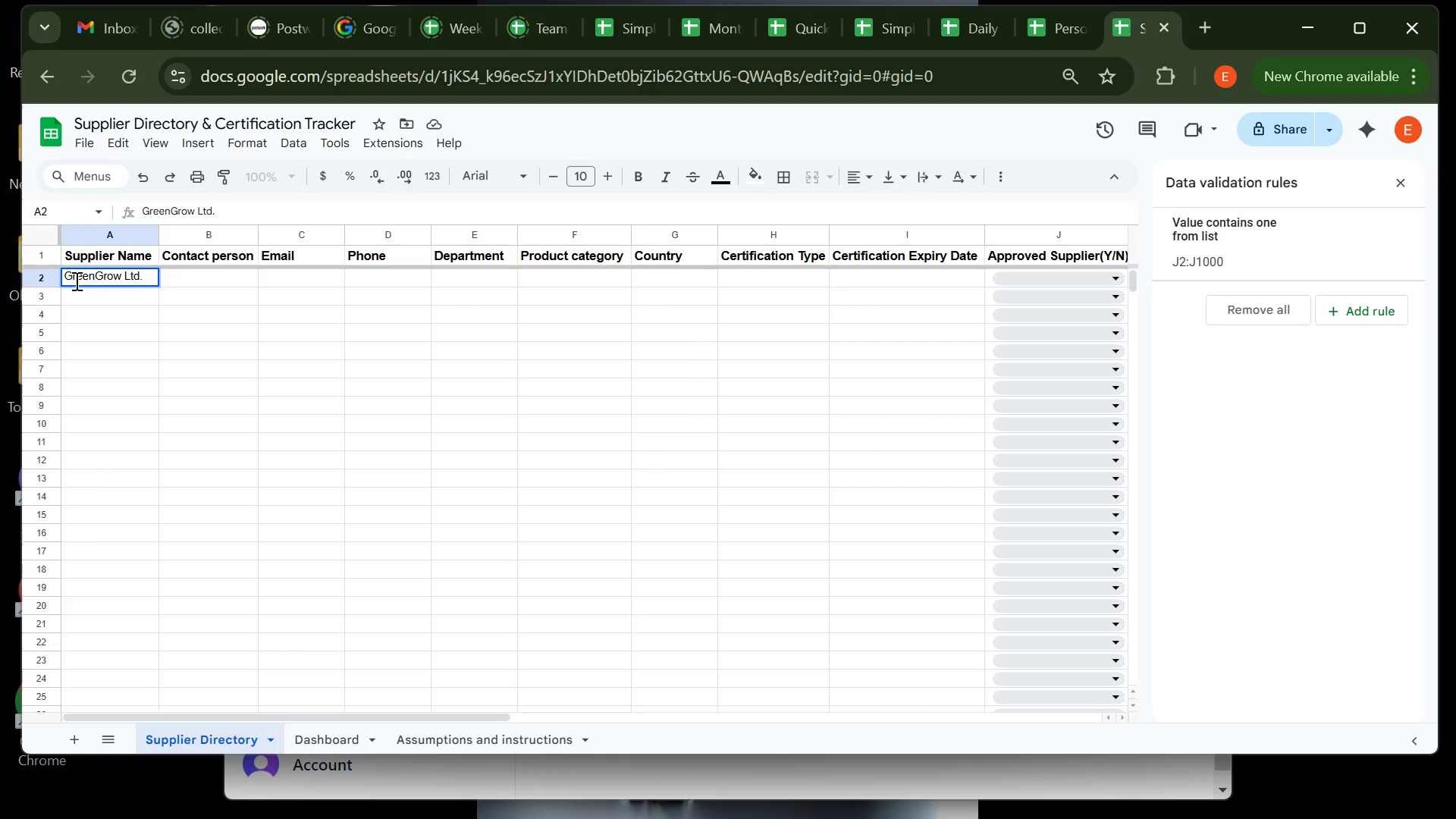 
key(Tab)
type(Anna Mwangi)
key(Tab)
type(anna@greengrow)
 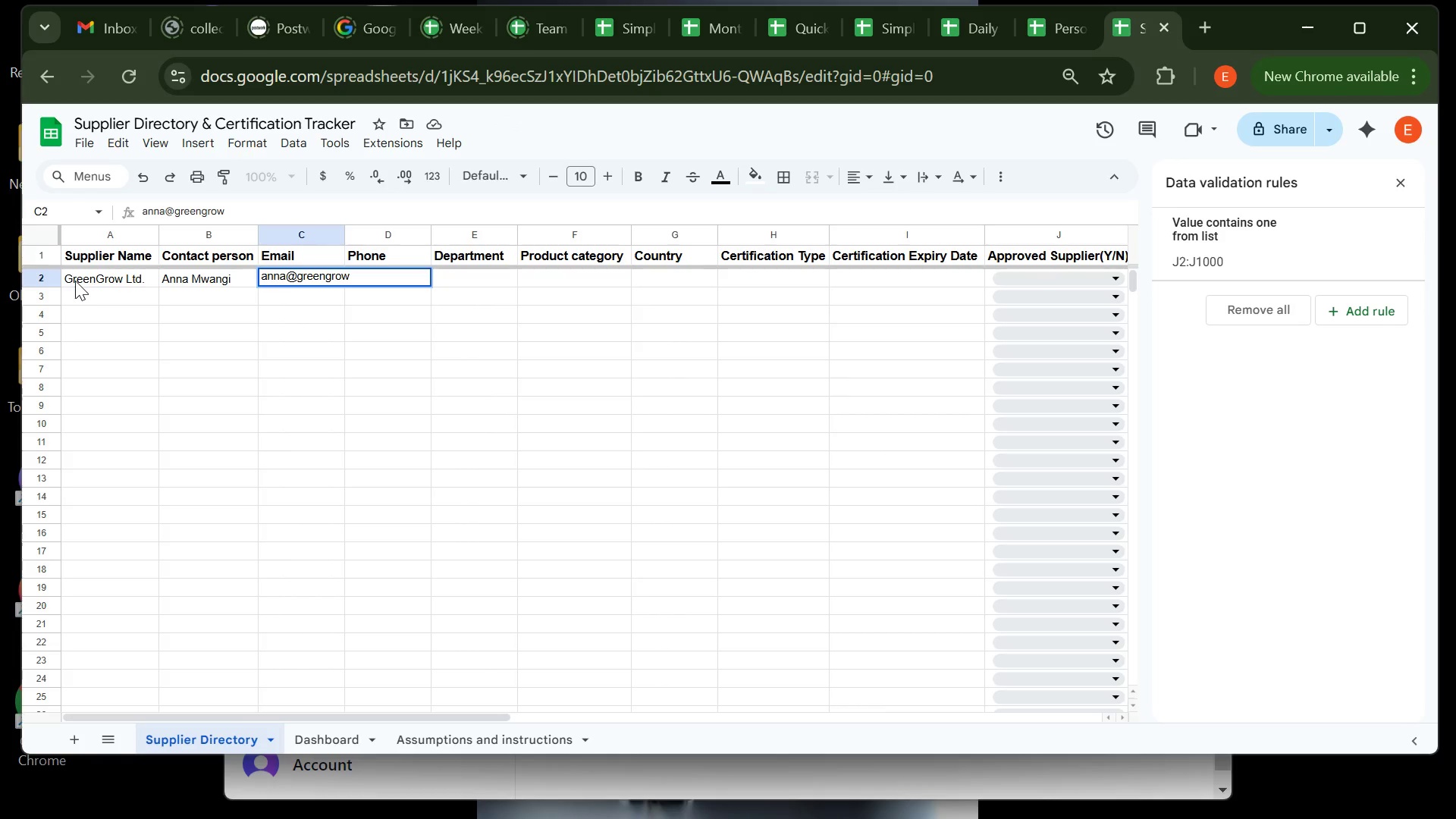 
wait(5.23)
 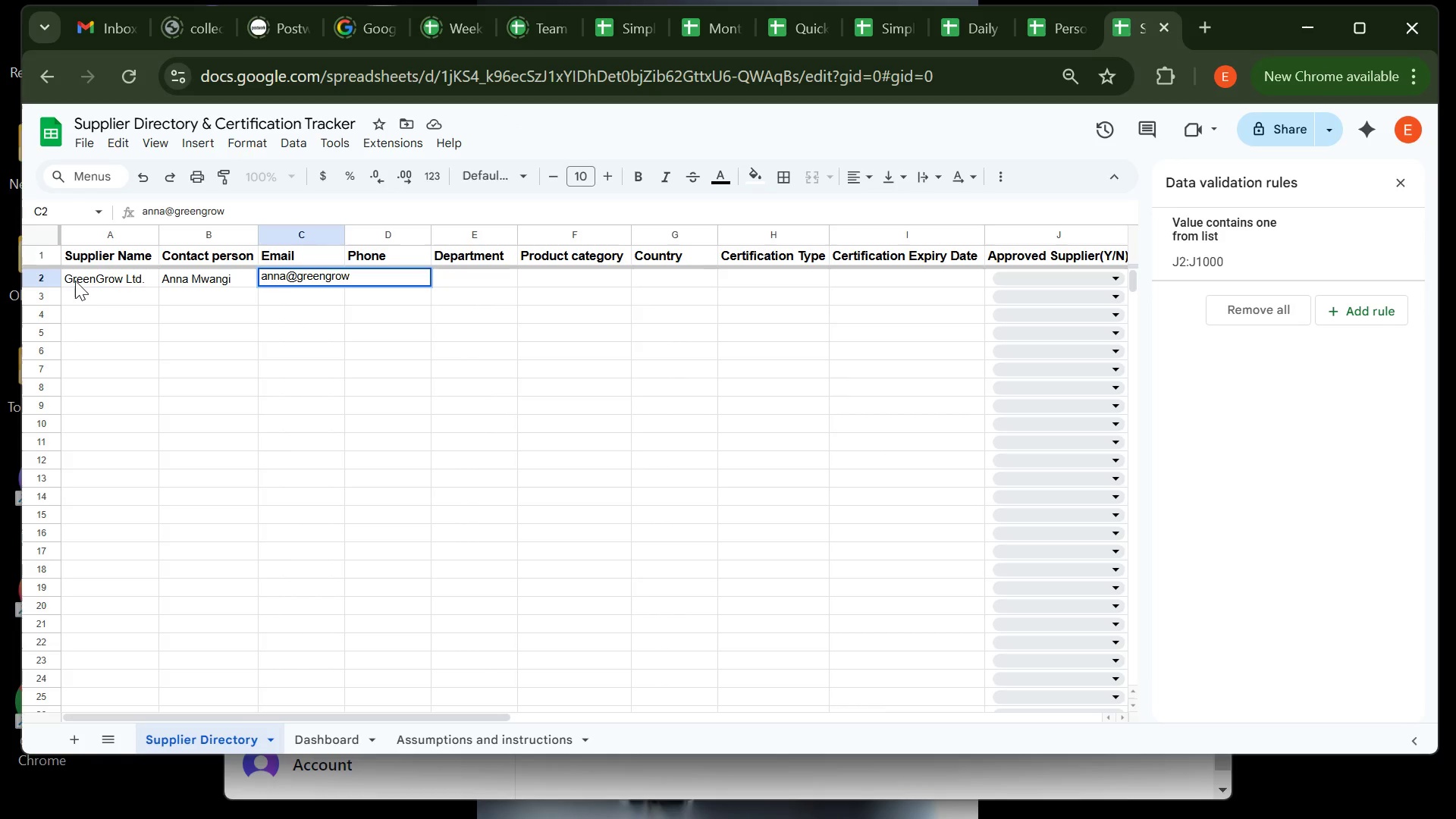 
type(.co.ke)
key(Tab)
 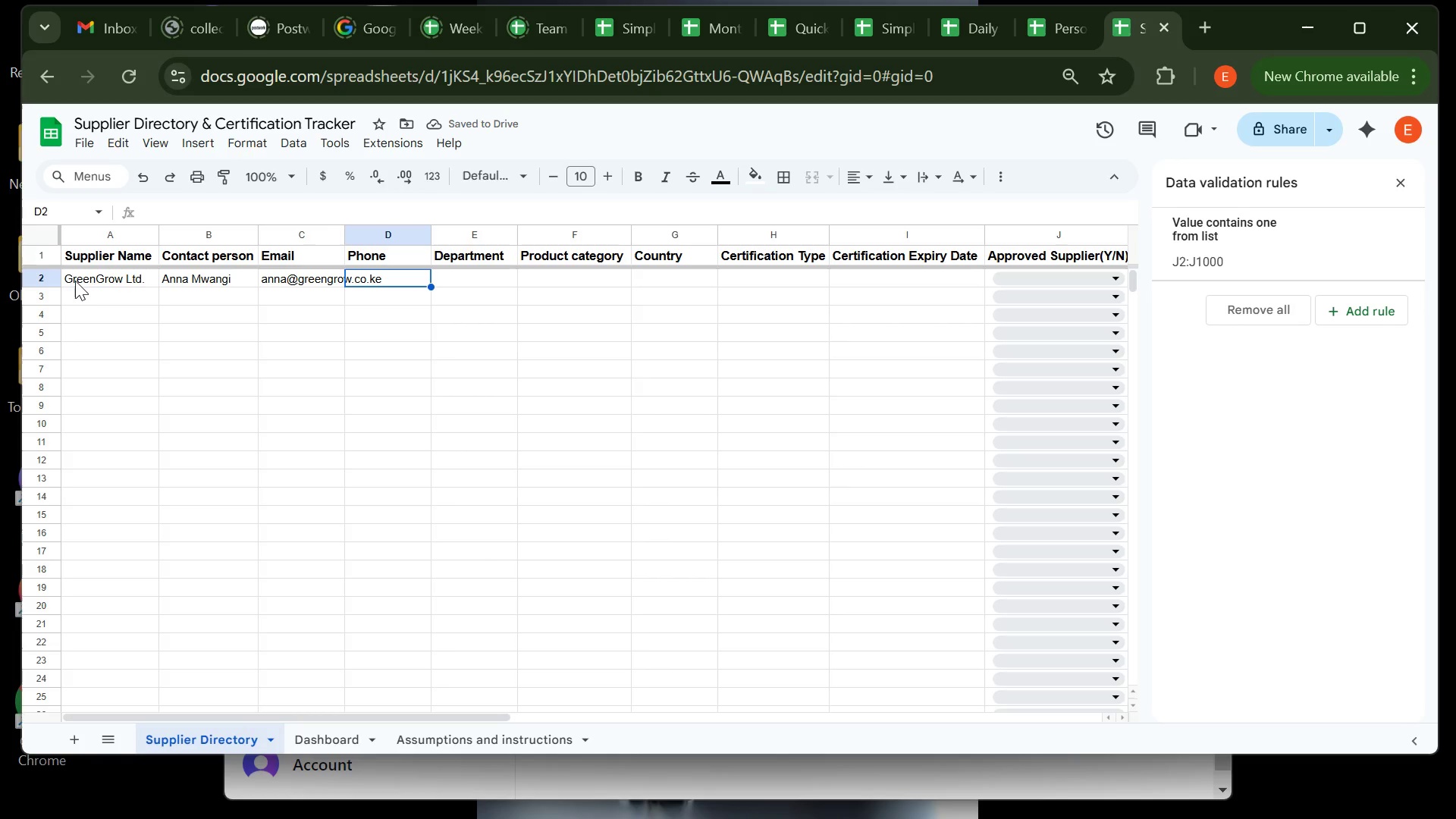 
type(+2544)
key(Backspace)
 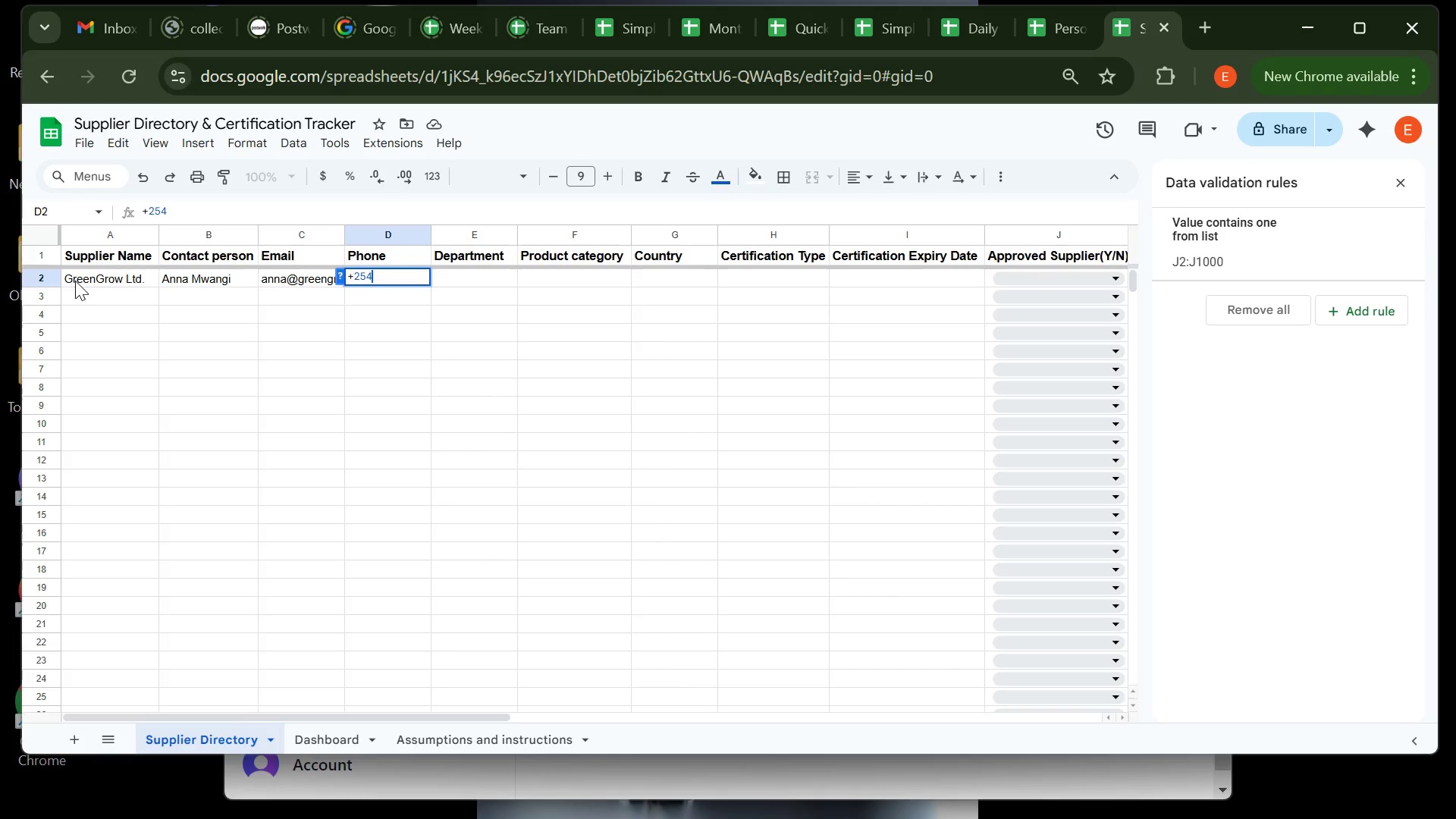 
type(700)
 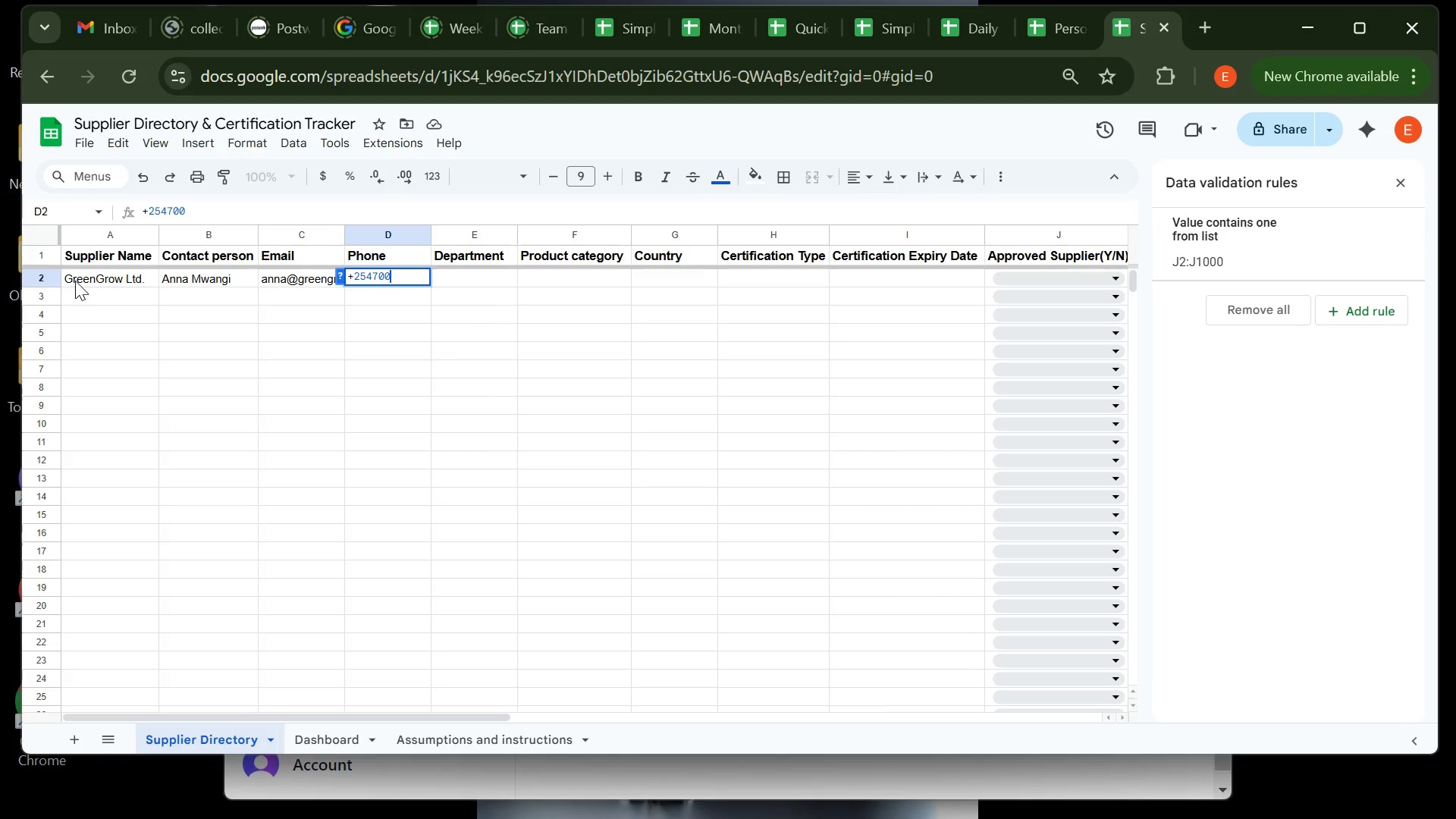 
type(345678)
key(Tab)
 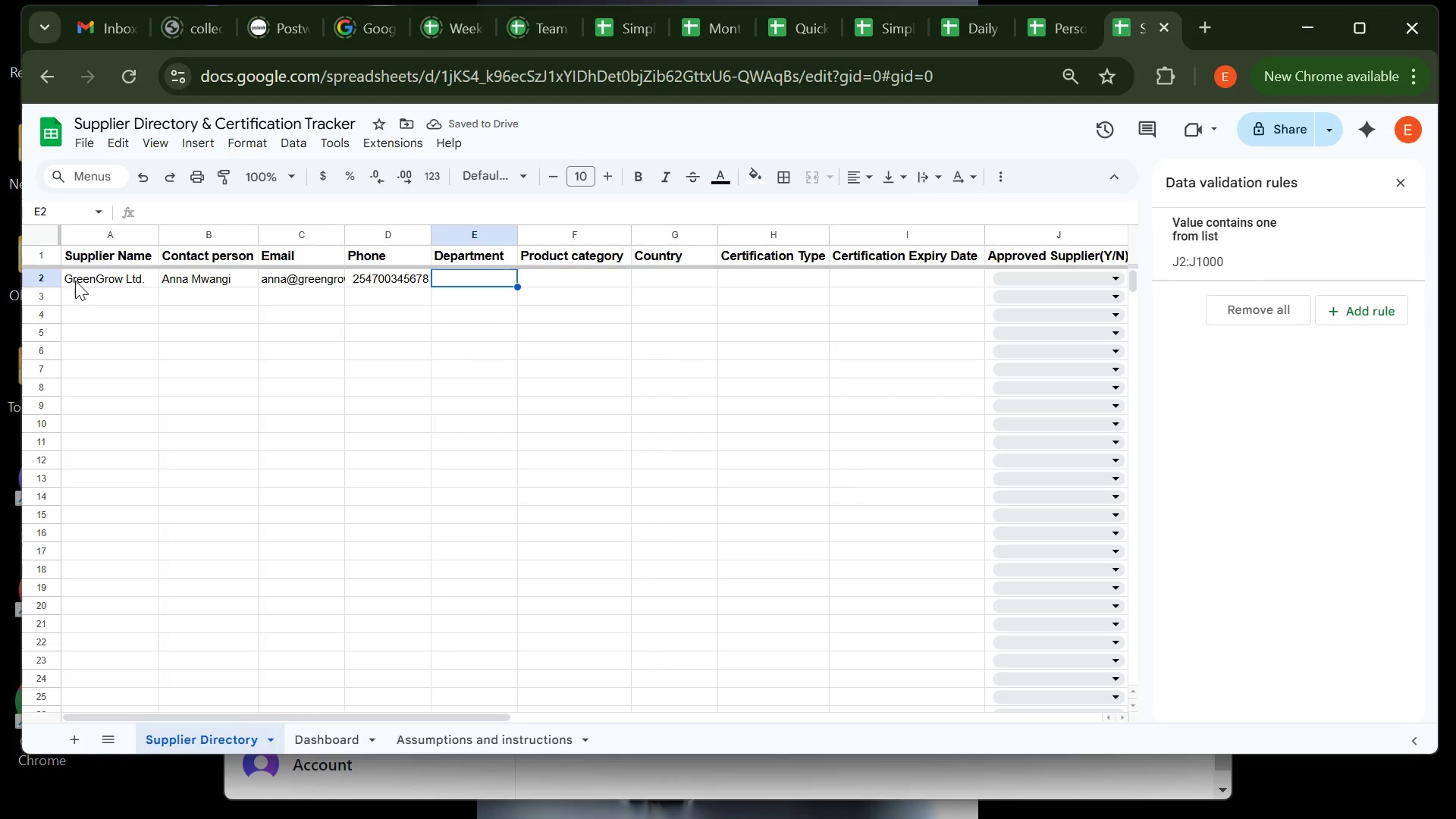 
wait(5.35)
 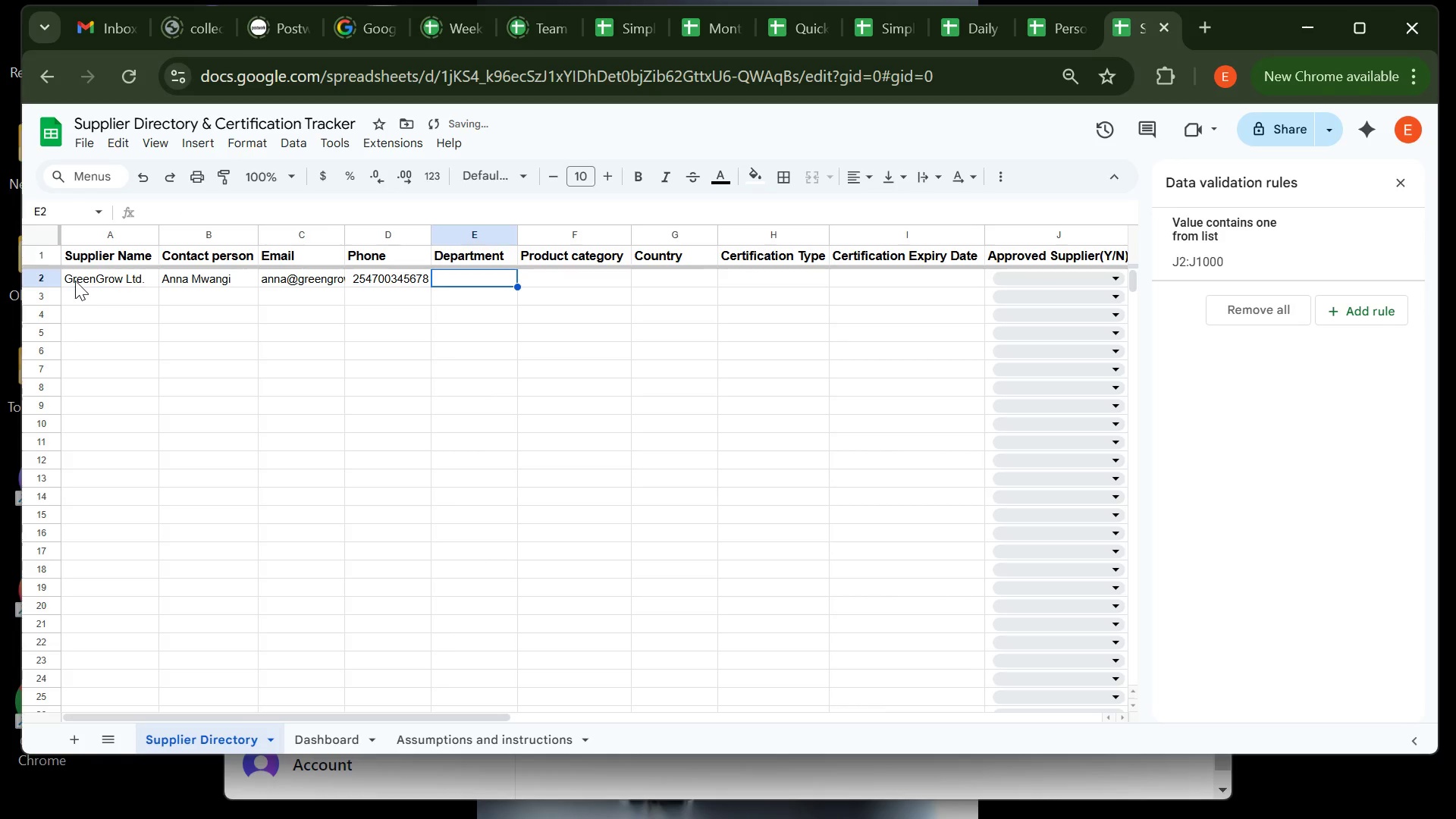 
type(Gar)
 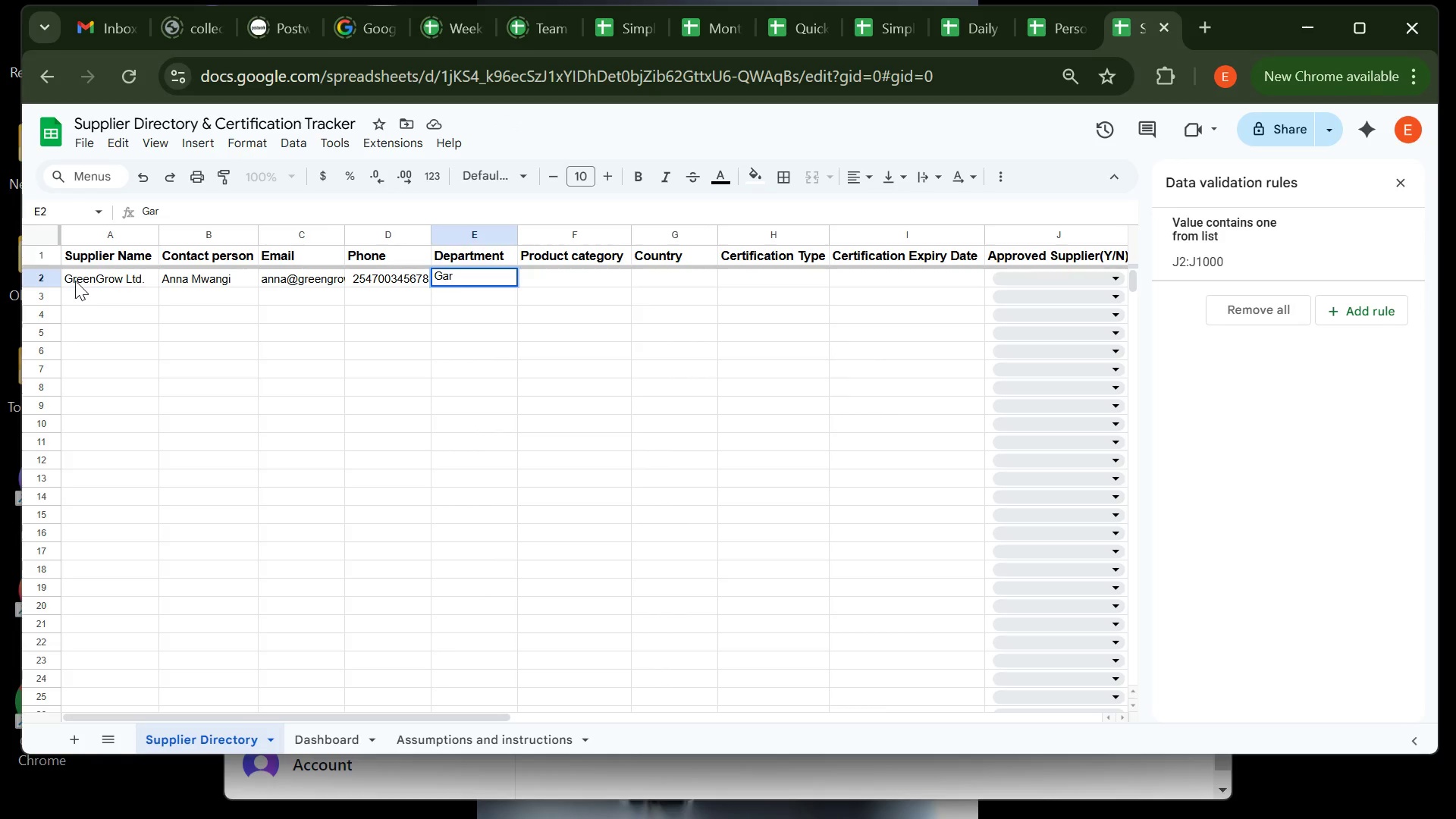 
wait(7.3)
 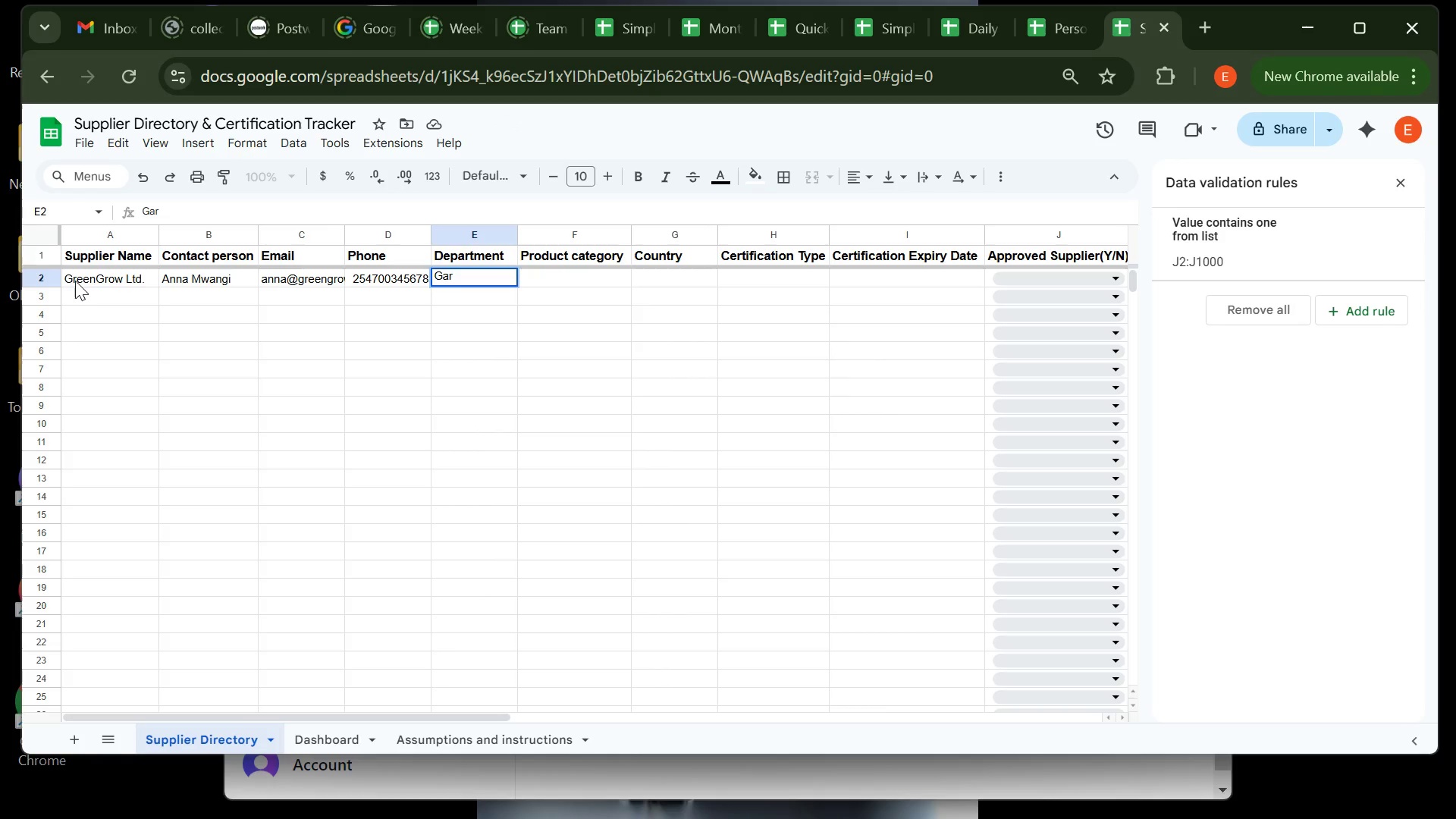 
type(dening)
key(Tab)
type(Horticulture)
key(Tab)
 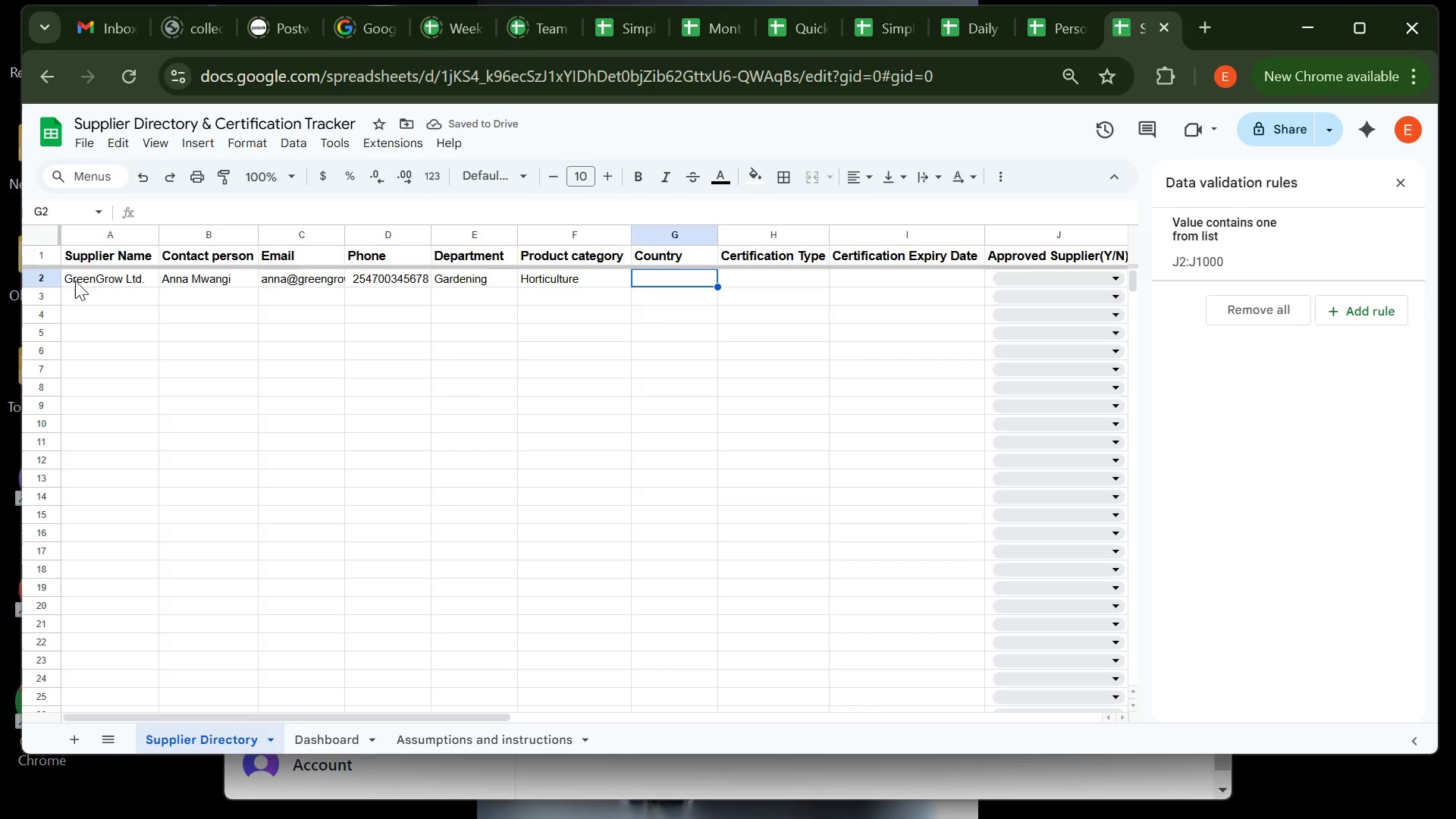 
type(L)
key(Backspace)
type(K)
key(Backspace)
type(k)
key(Backspace)
type(Kenya 1)
key(Backspace)
type(ISO)
 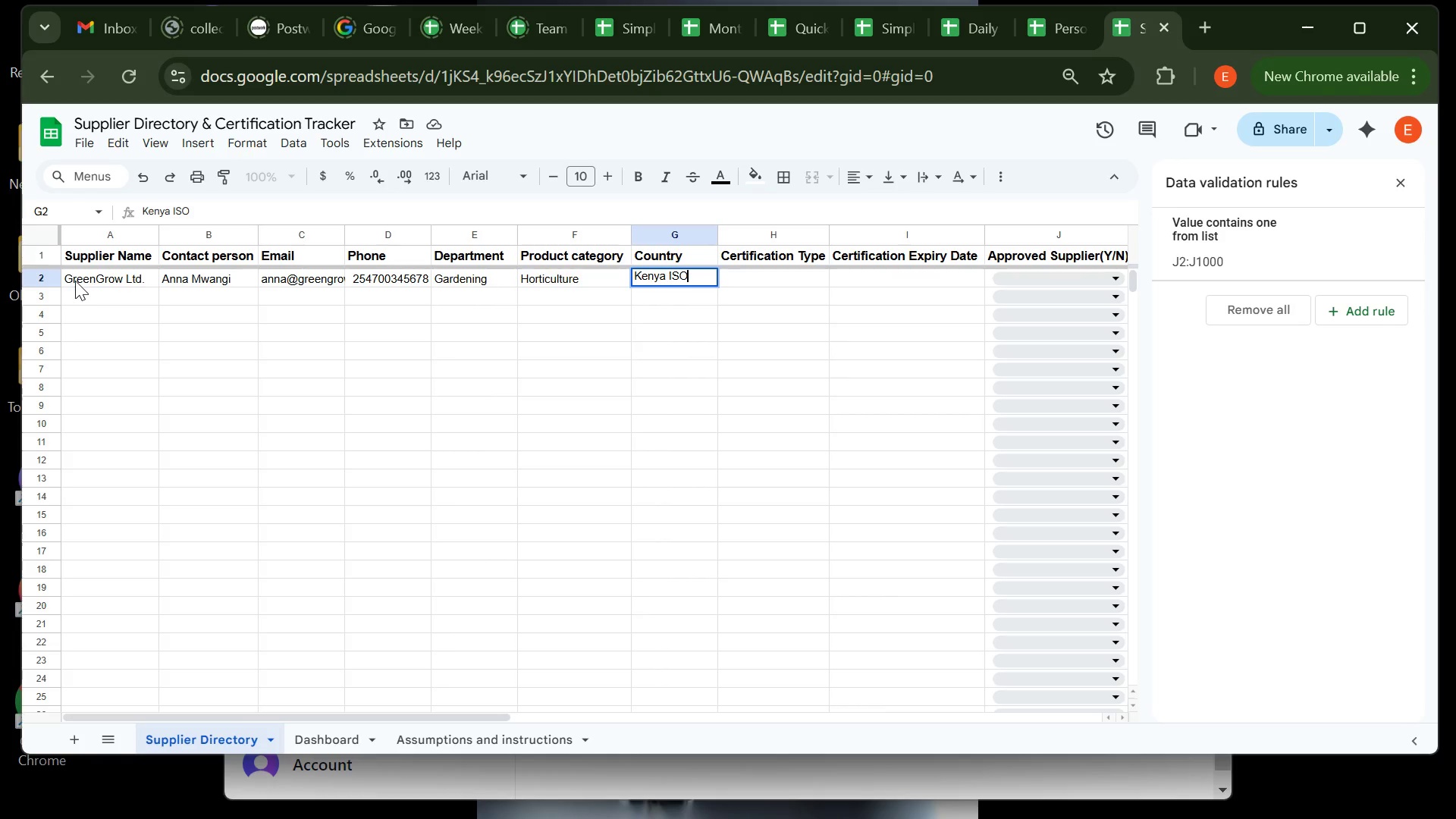 
type( 9000[Delete]1)
key(Backspace)
key(Backspace)
type(1)
key(Tab)
 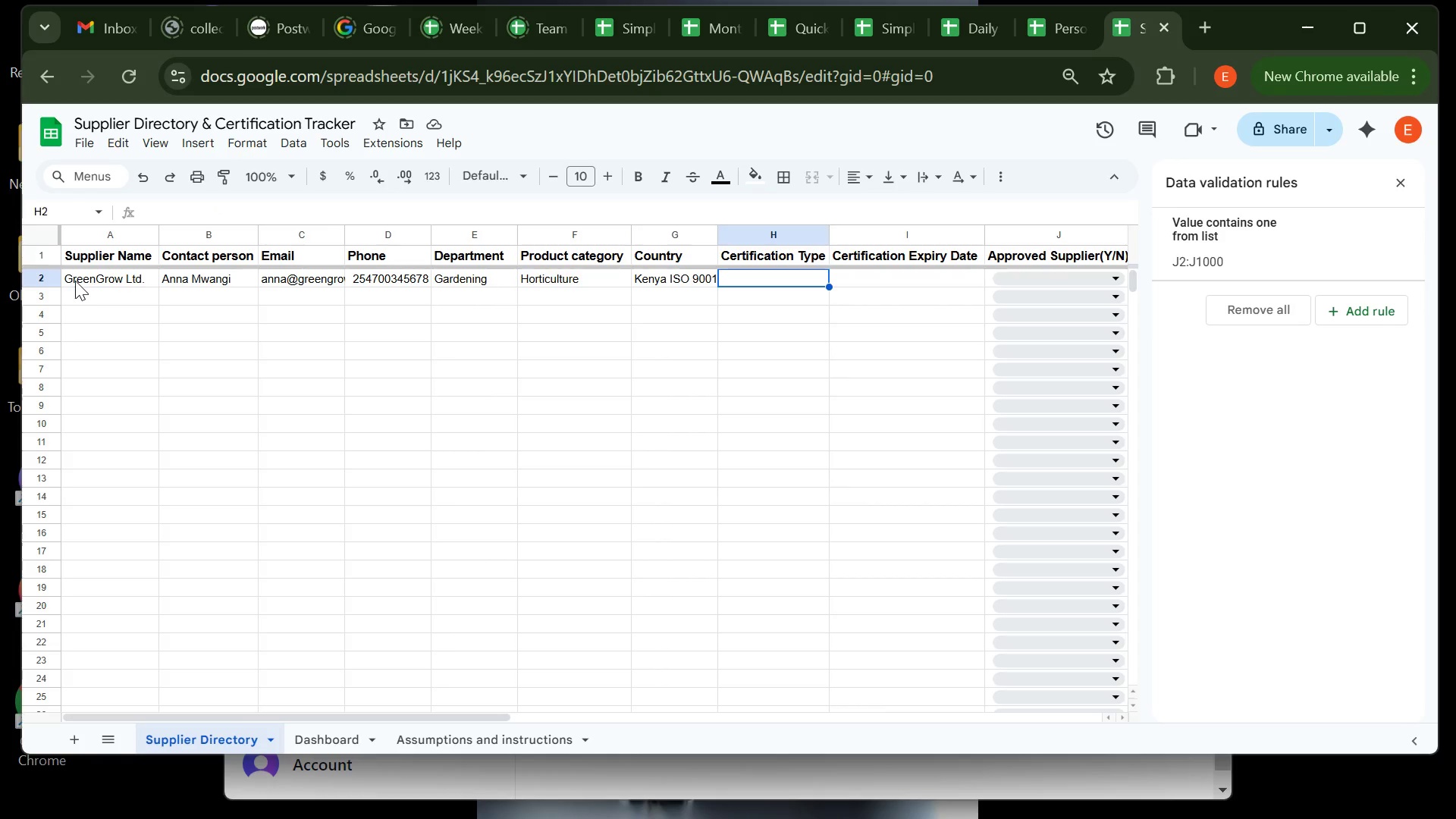 
wait(17.2)
 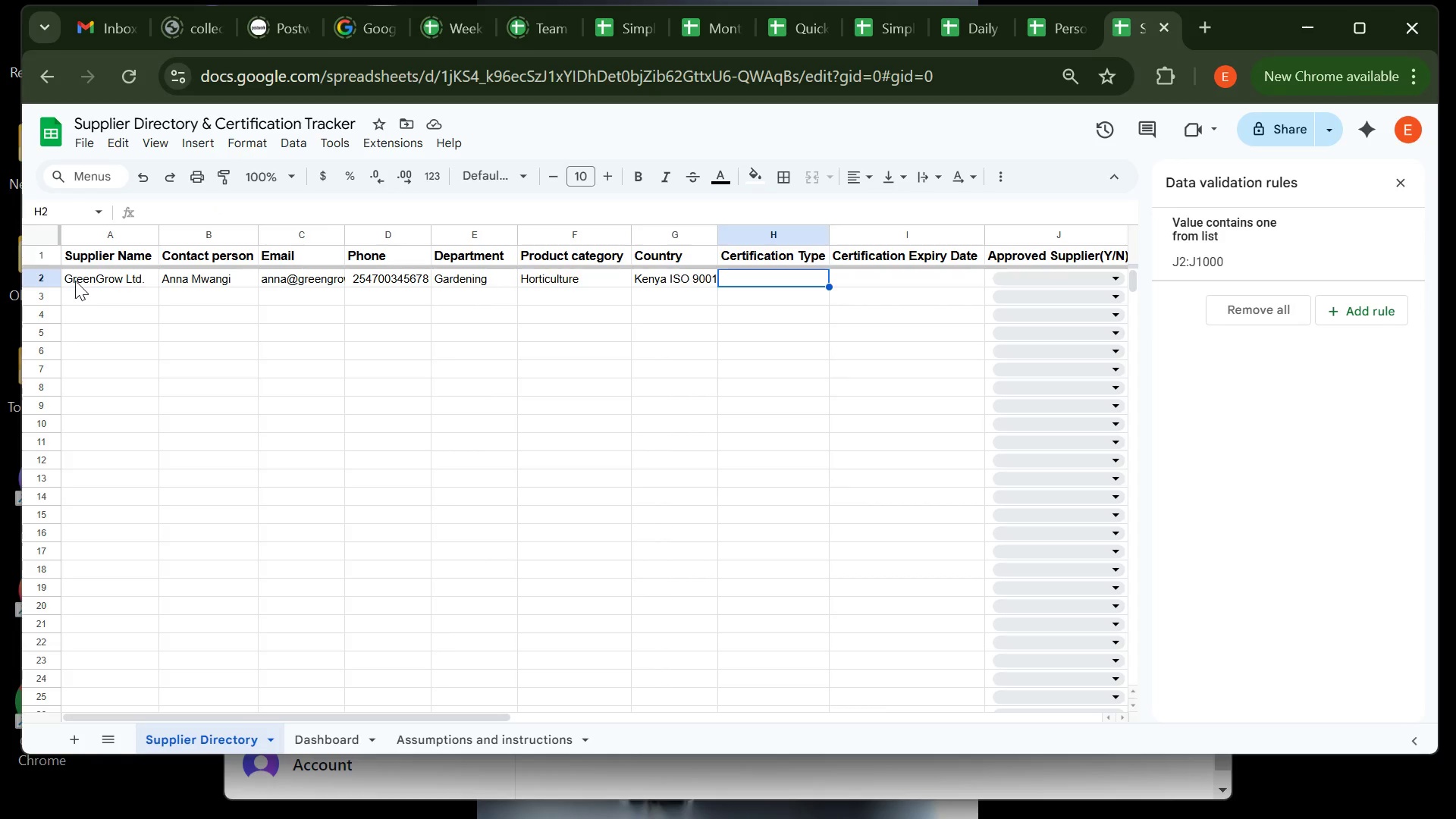 
left_click([1404, 185])
 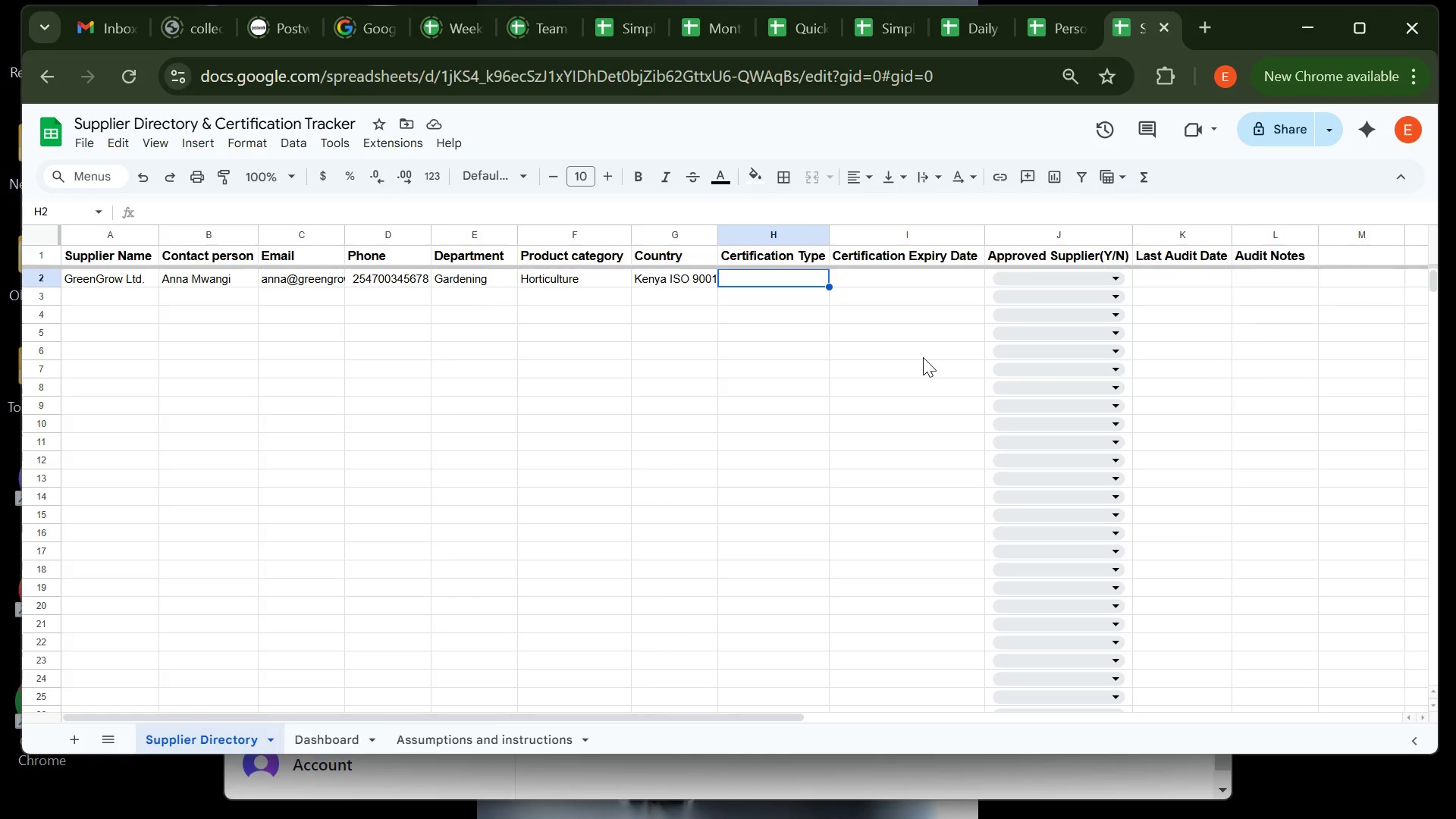 
wait(38.16)
 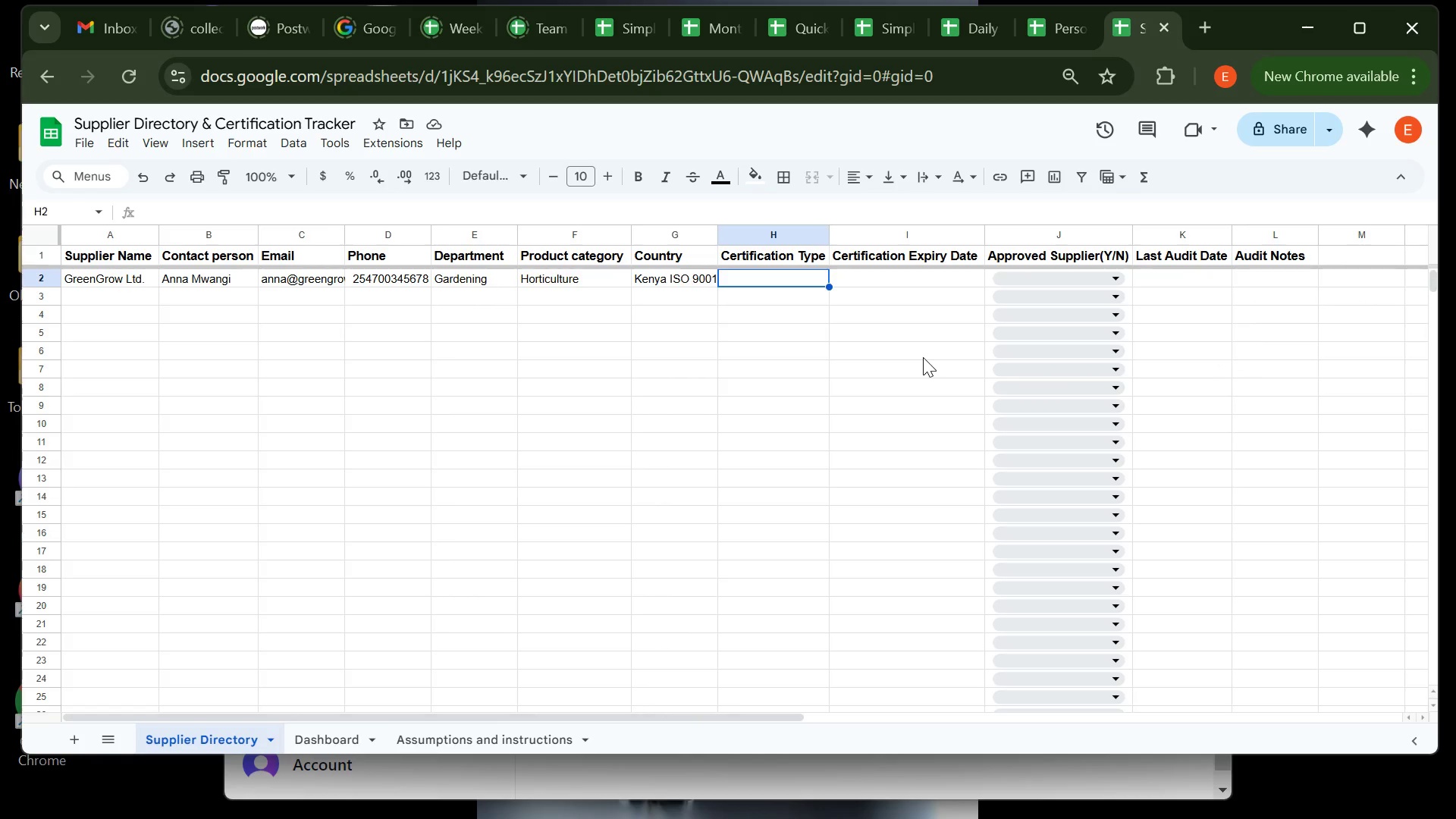 
double_click([675, 275])
 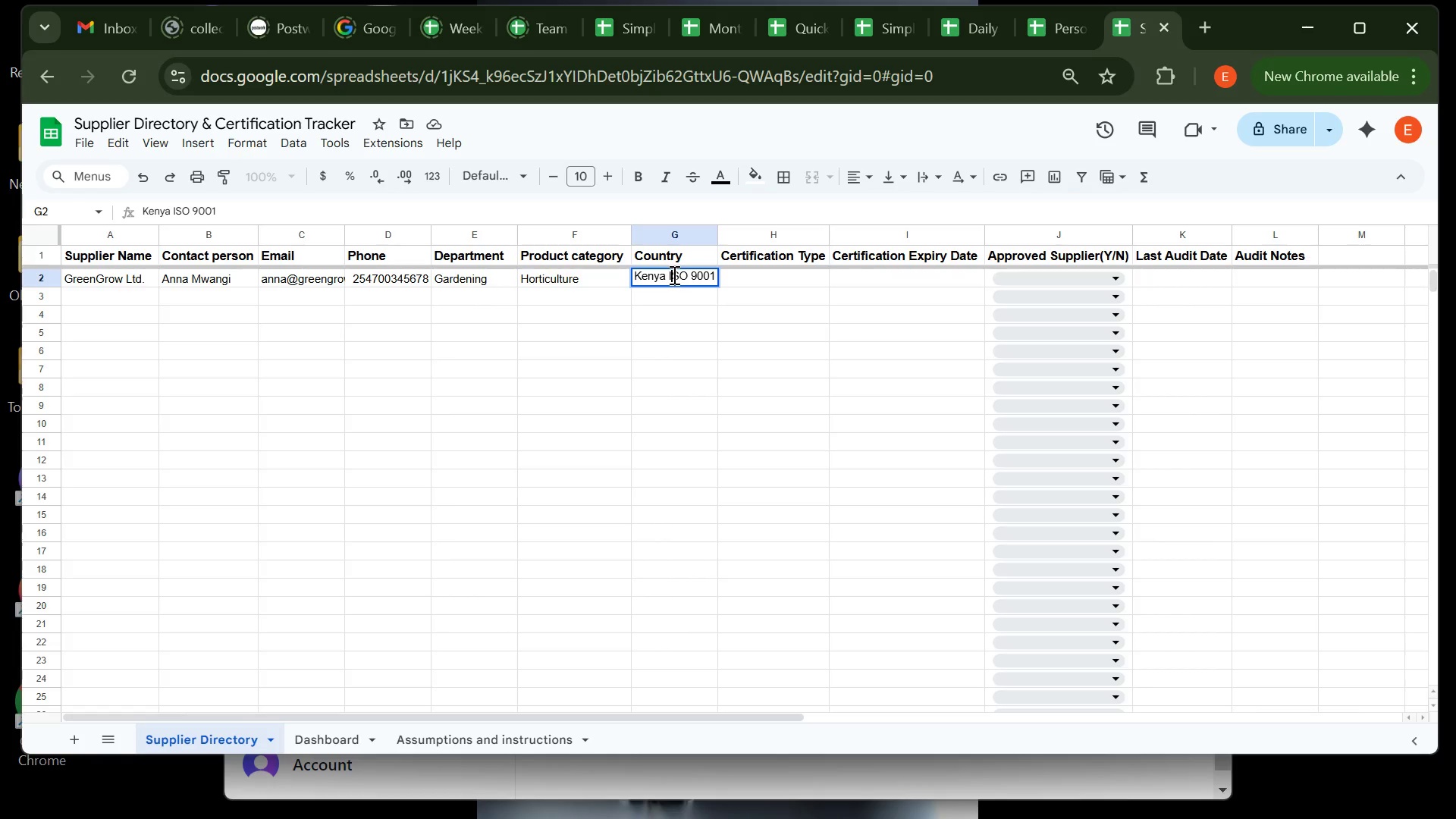 
left_click([673, 275])
 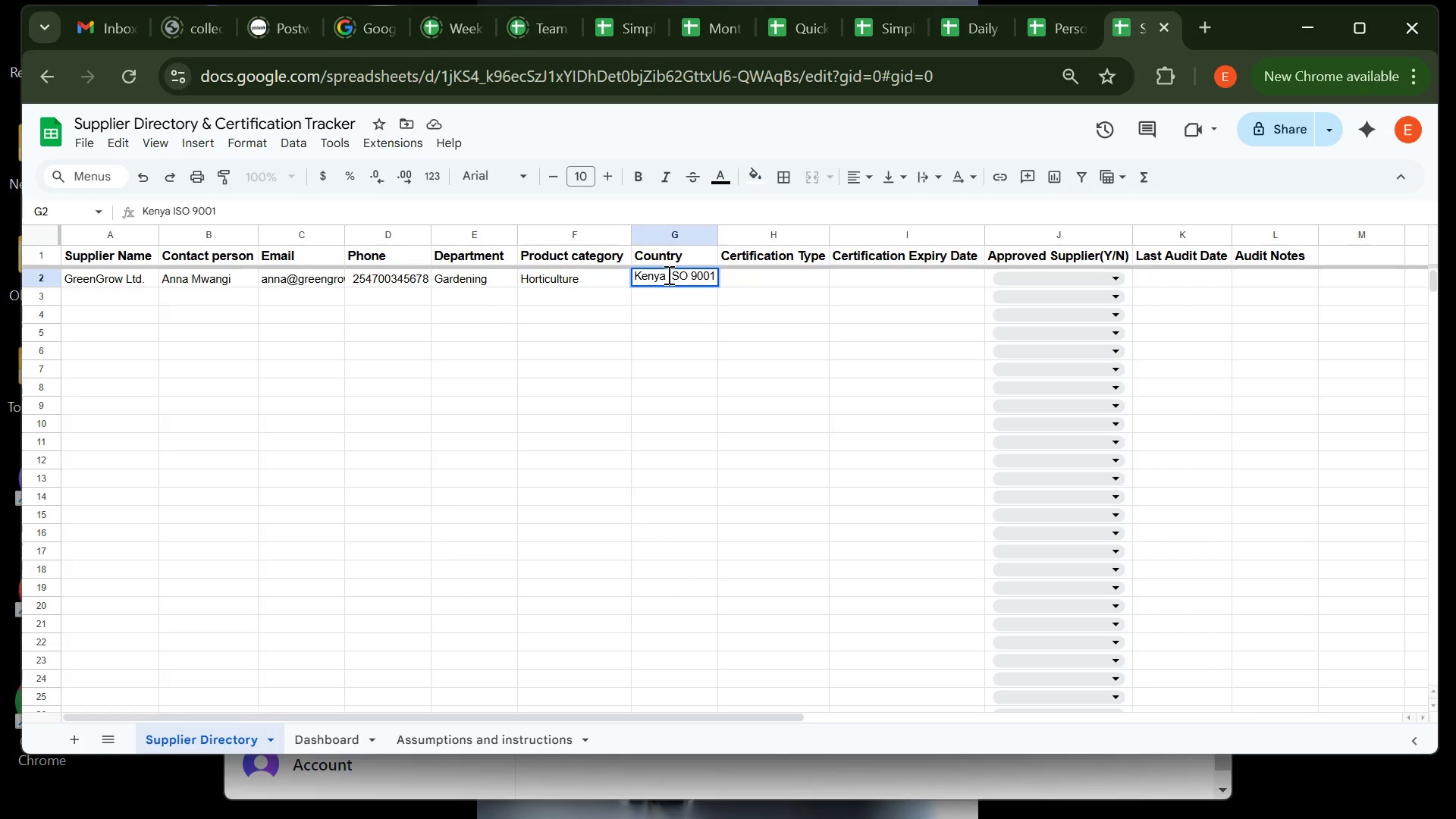 
left_click([667, 275])
 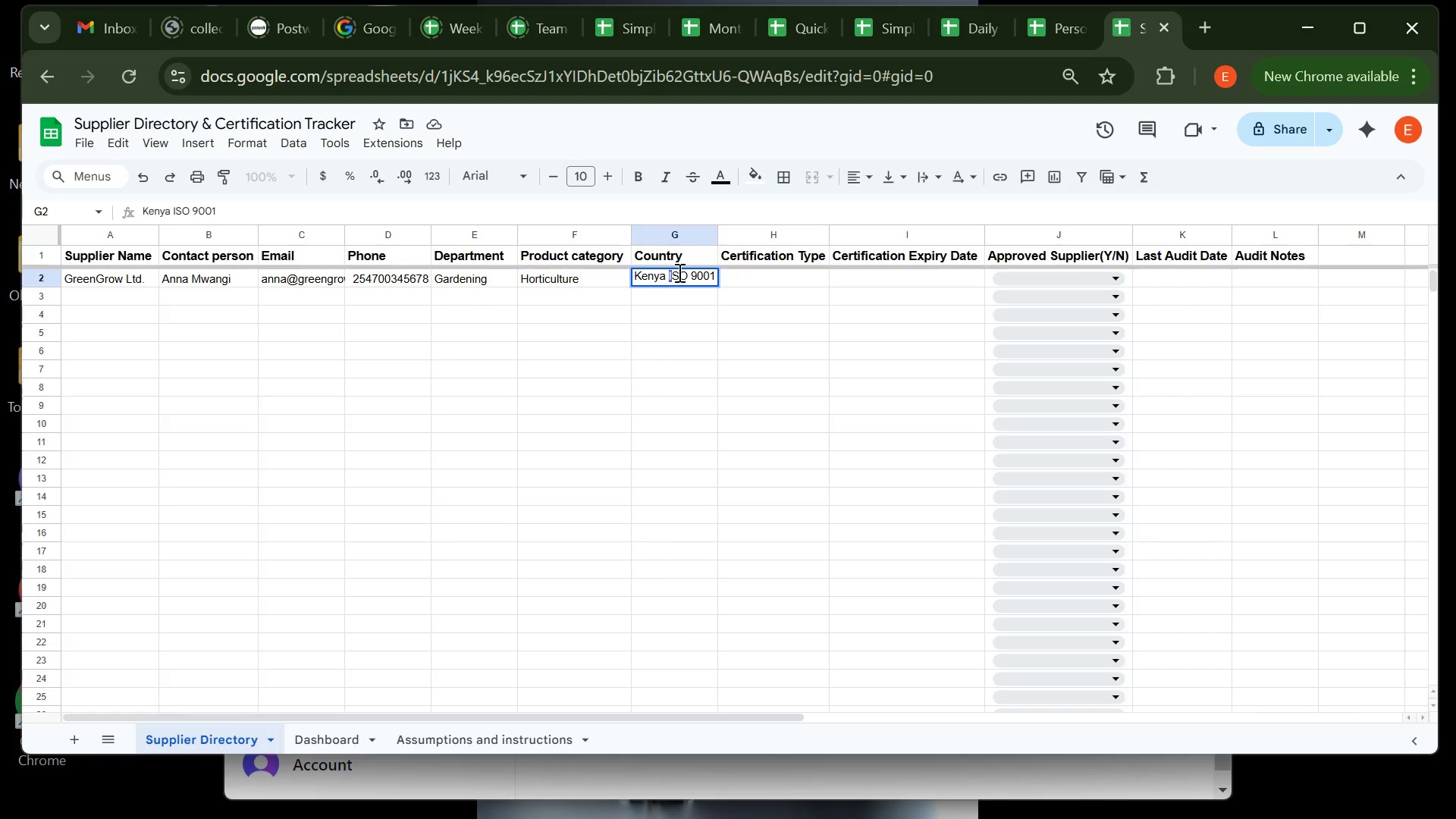 
left_click_drag(start_coordinate=[667, 275], to_coordinate=[716, 274])
 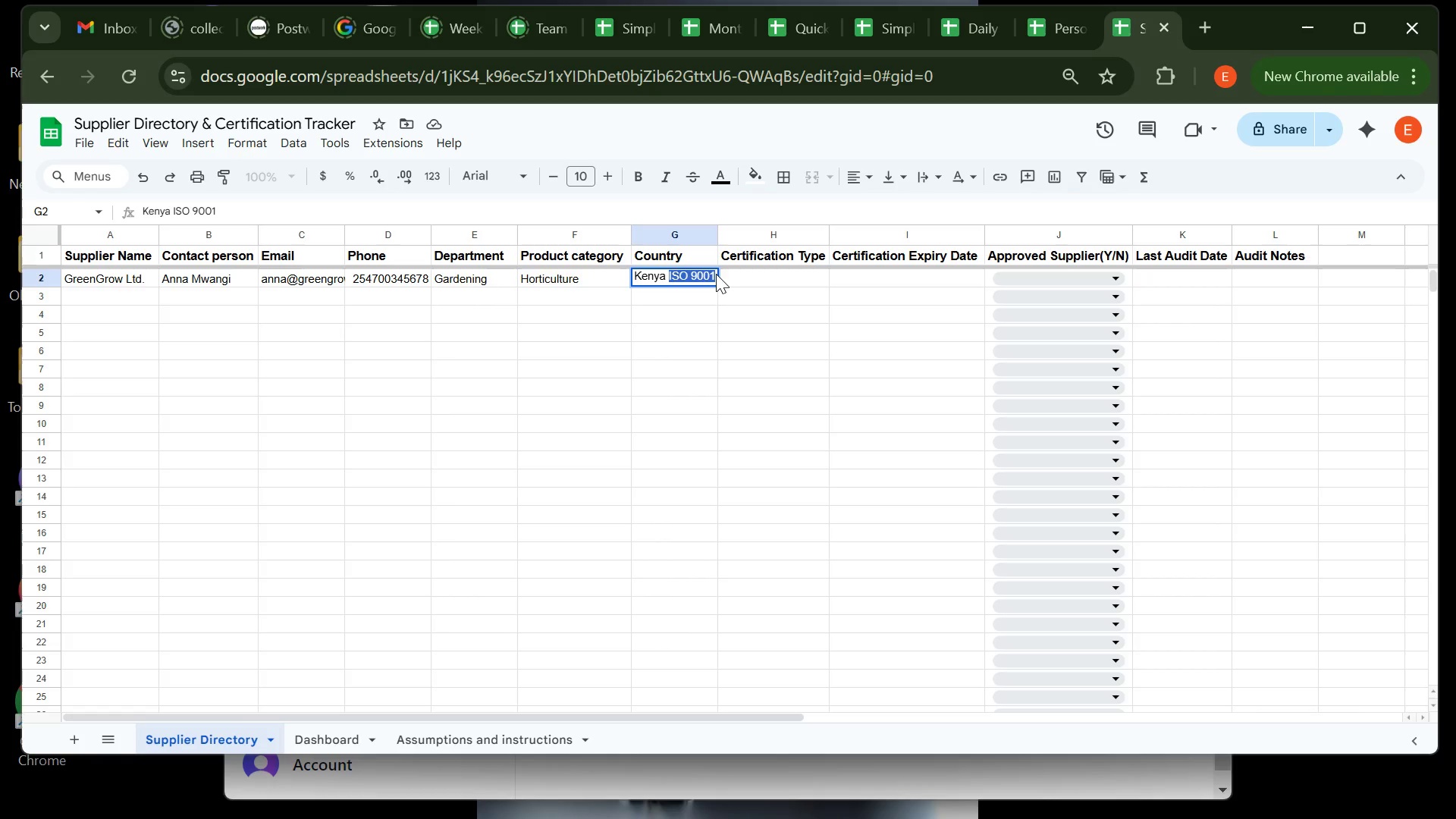 
key(Control+X)
 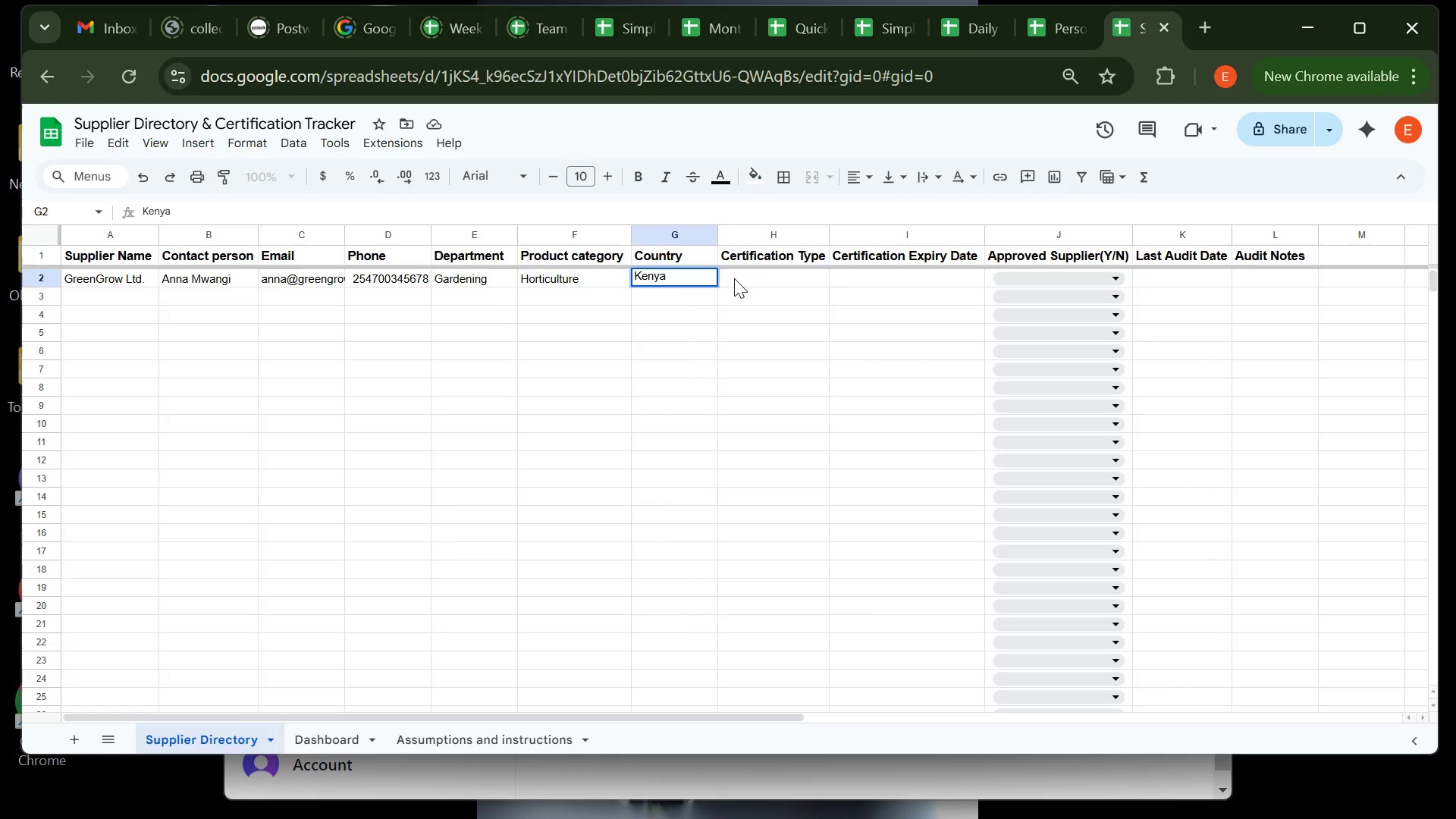 
left_click([734, 278])
 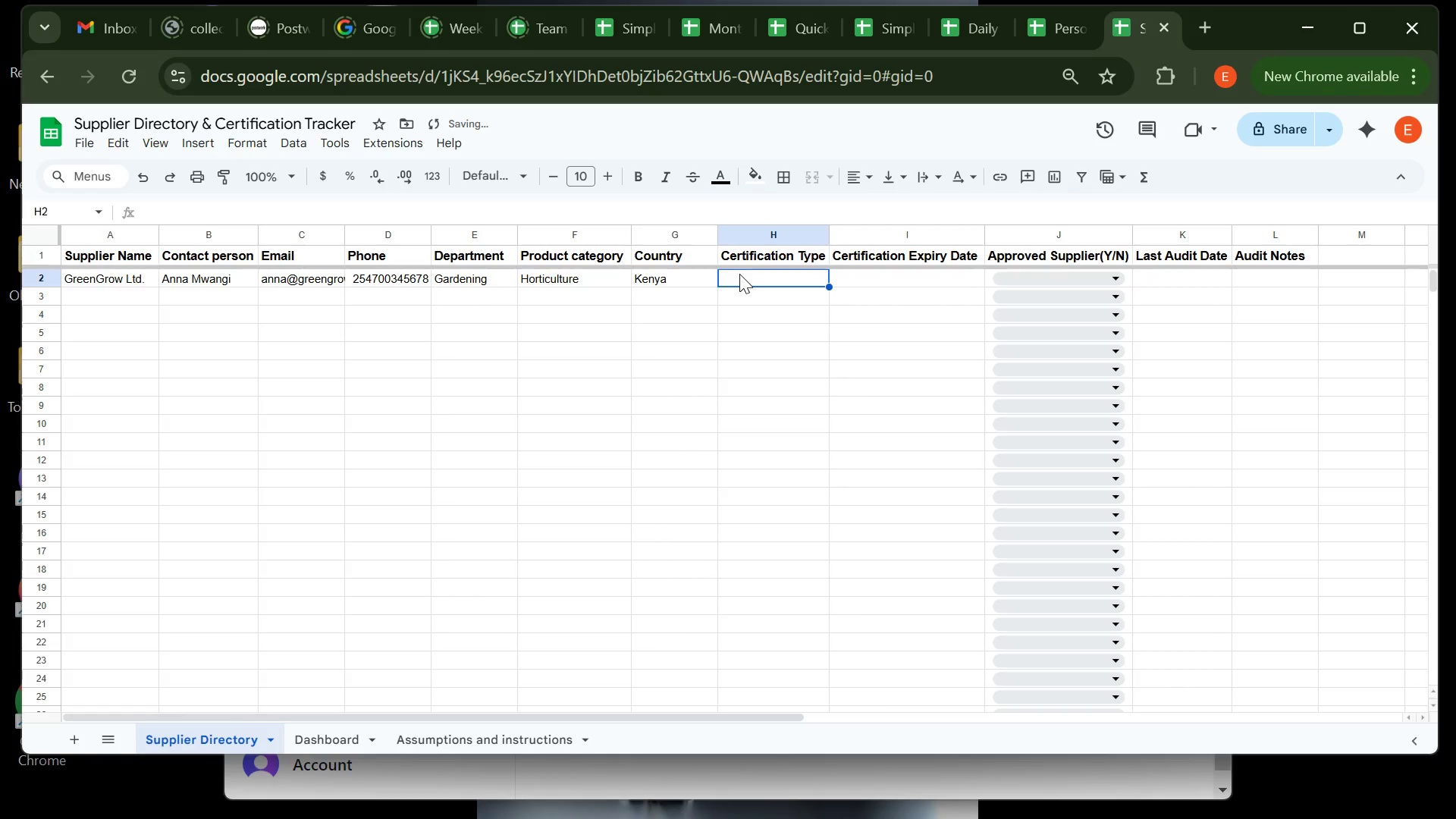 
key(Control+ControlLeft)
 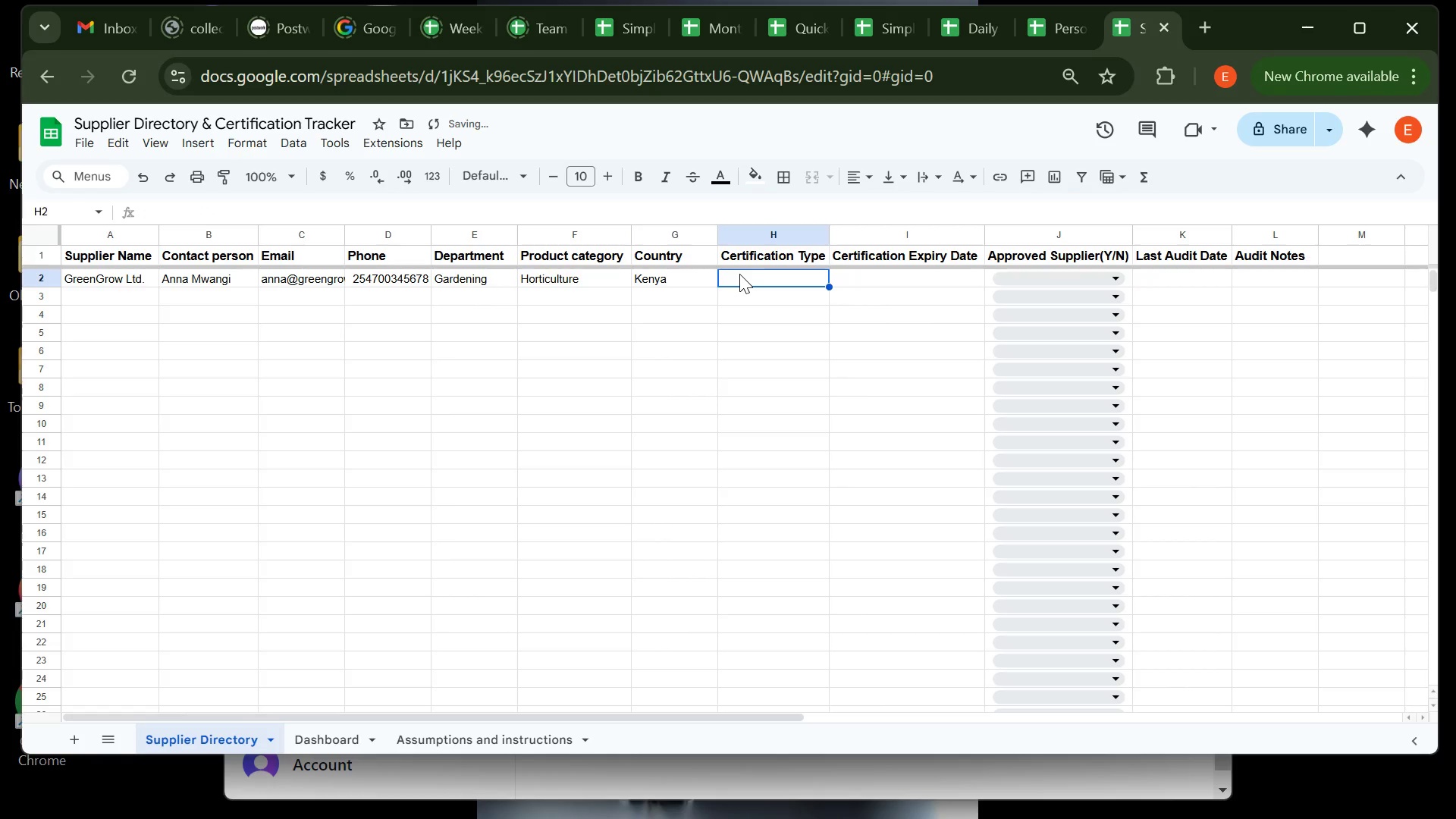 
key(Control+V)
 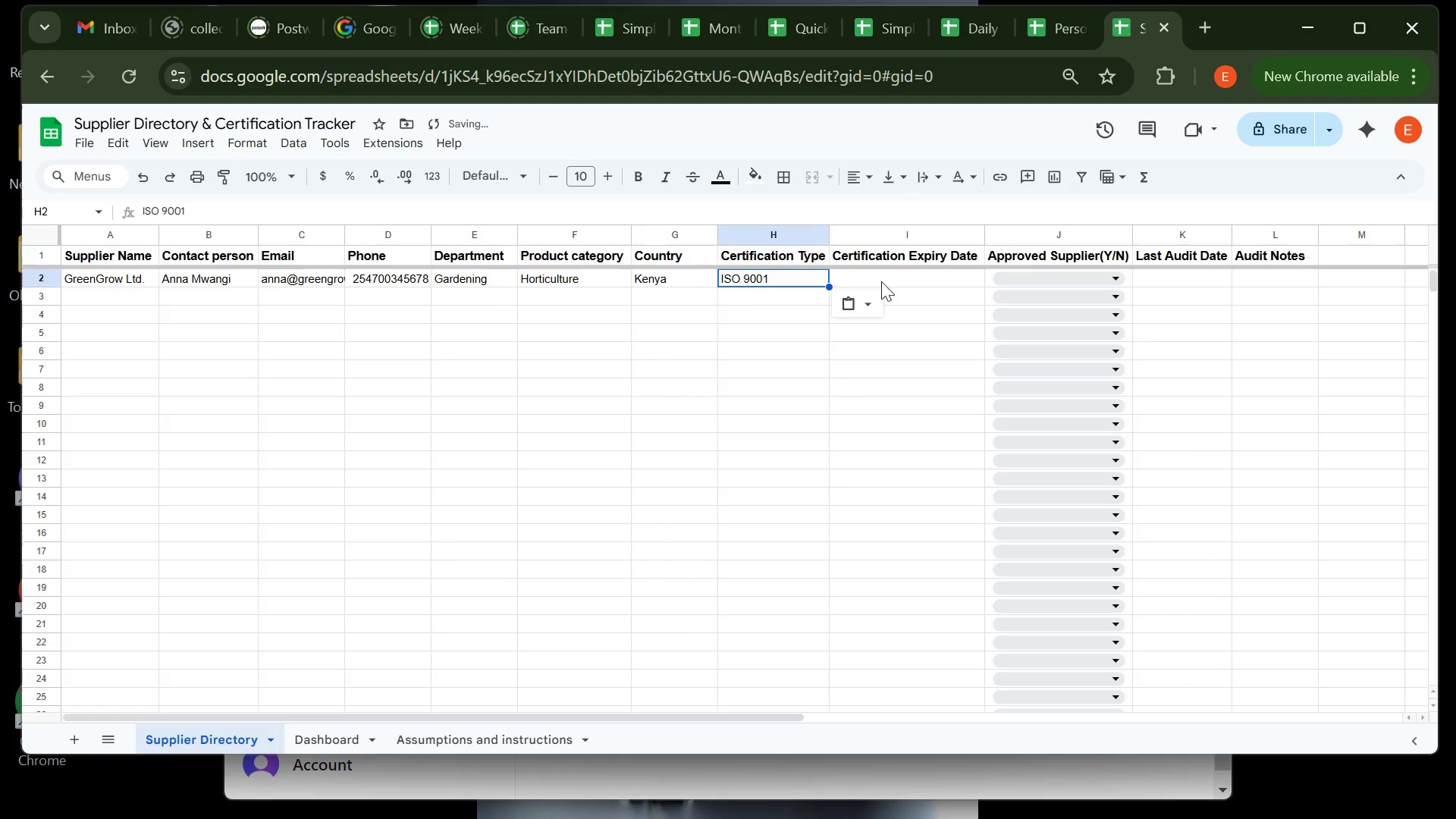 
left_click([881, 281])
 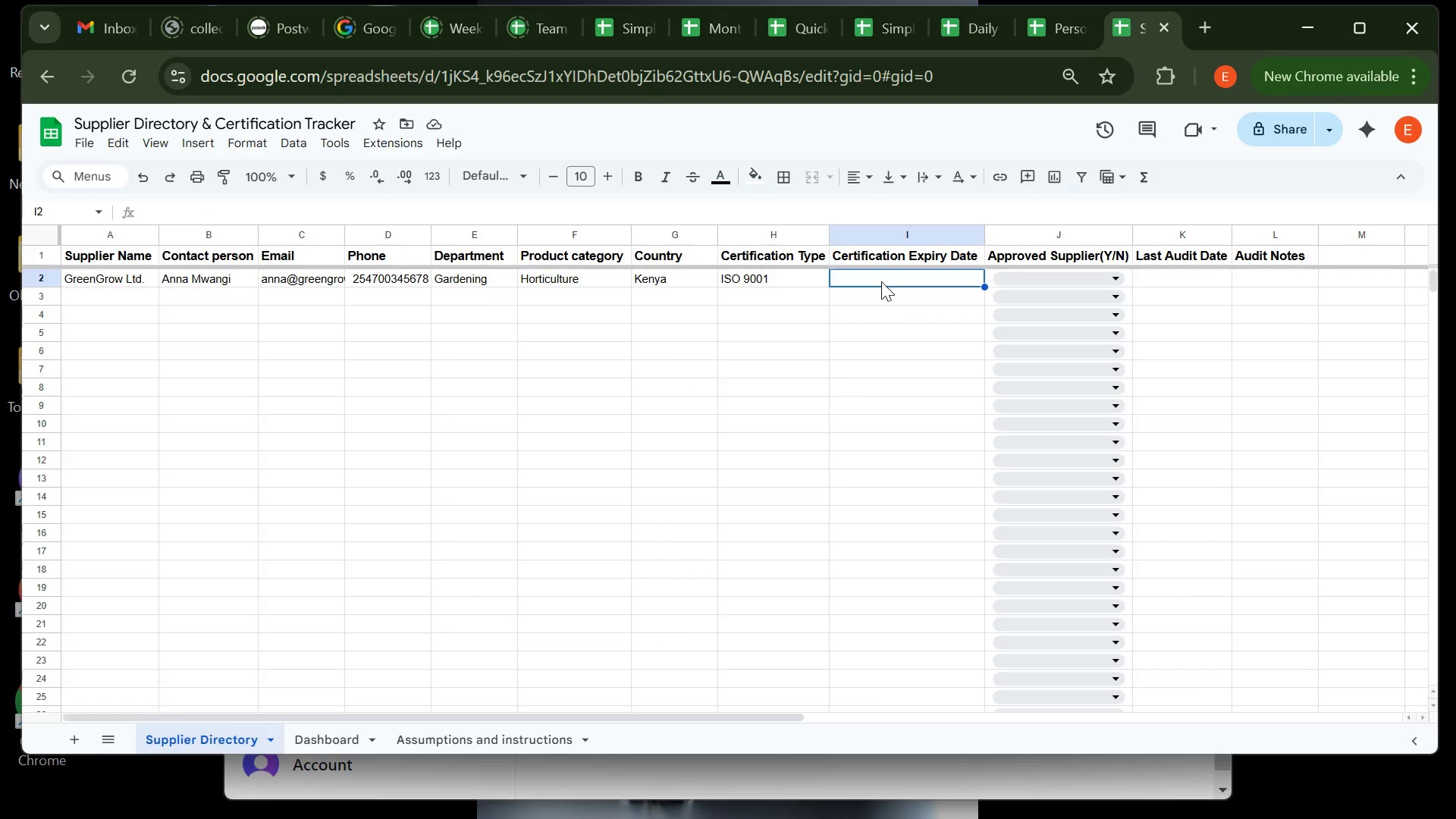 
wait(15.65)
 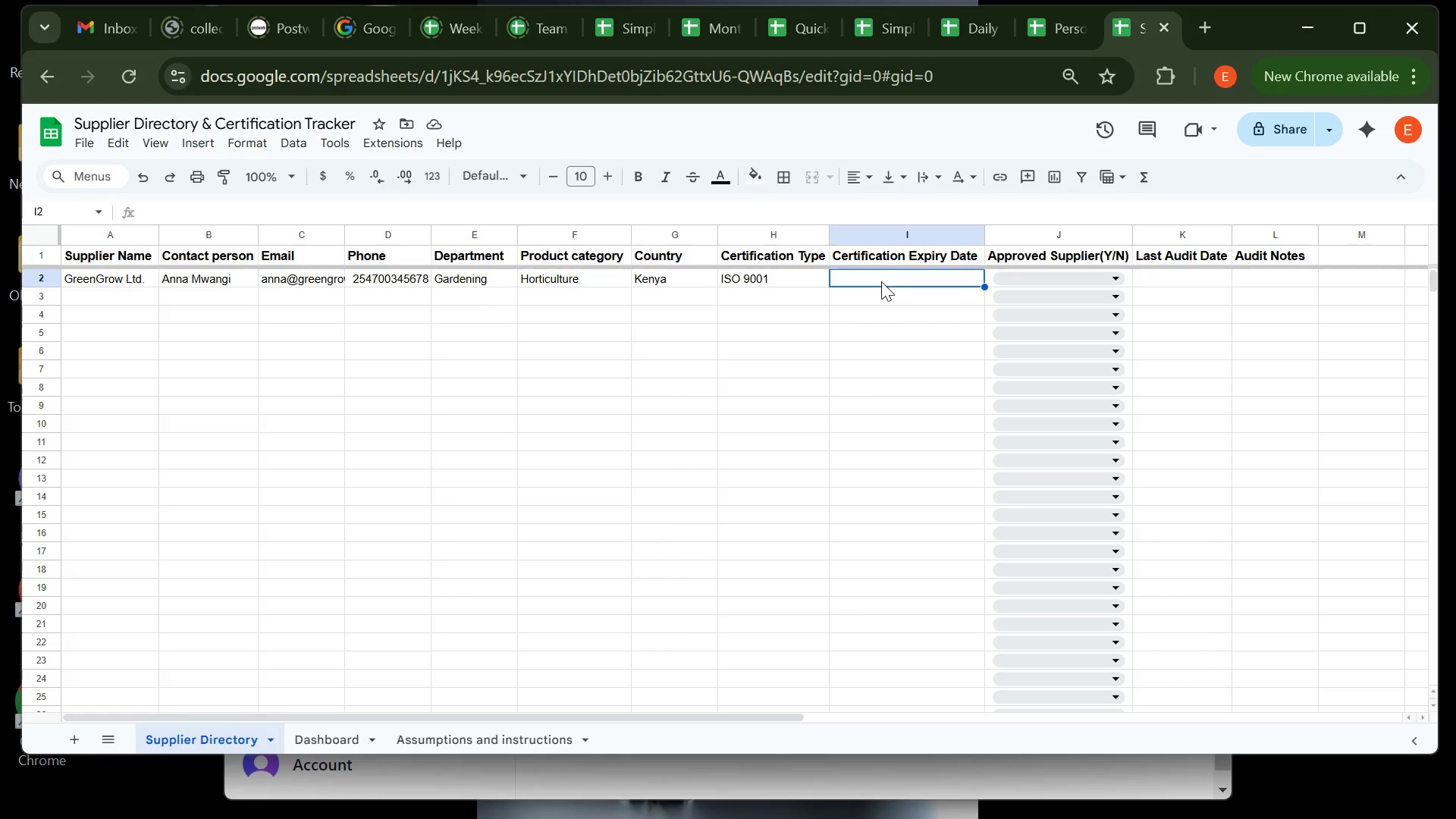 
type(08/2)
key(Backspace)
type(5/2025)
 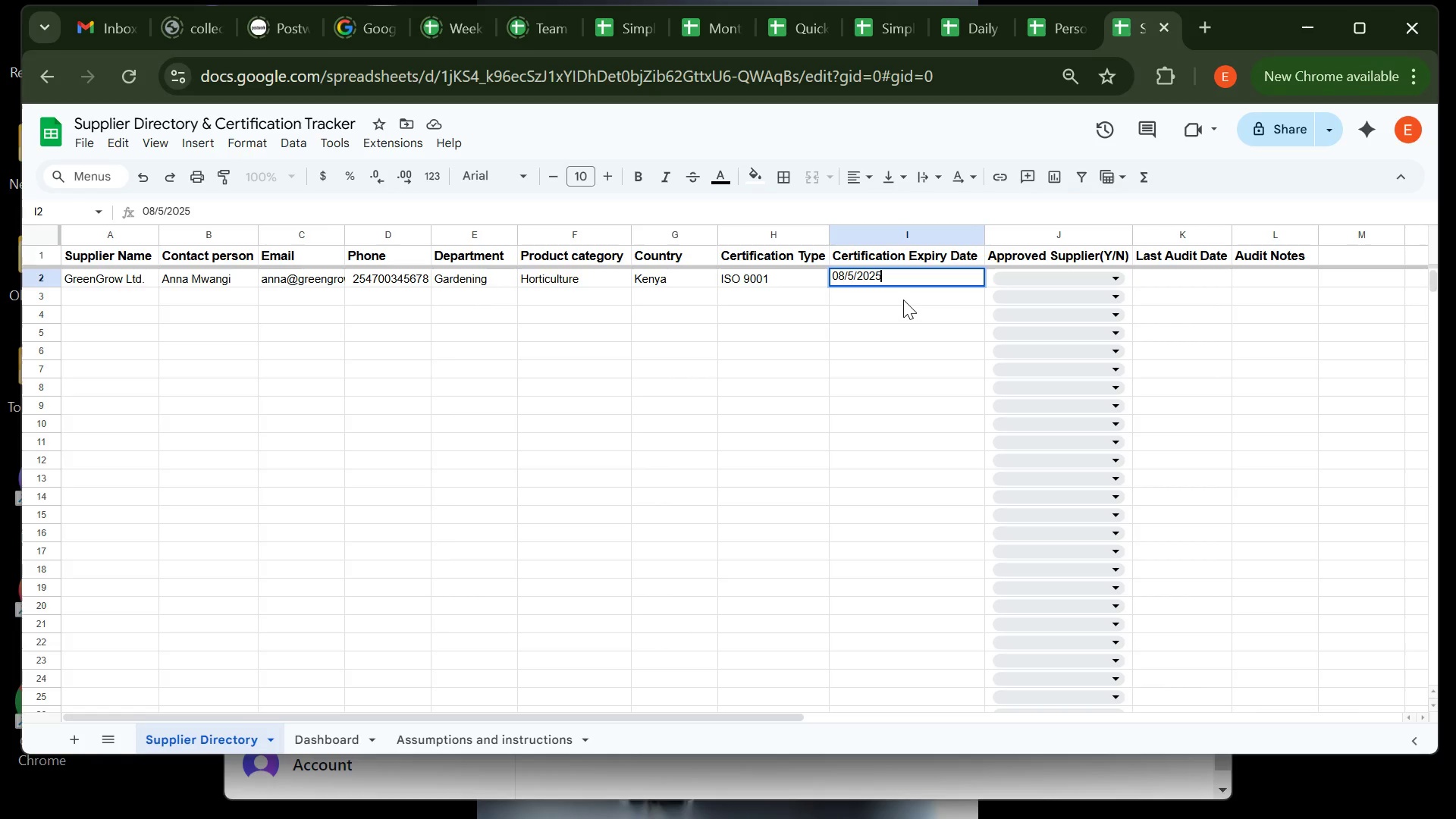 
left_click([903, 300])
 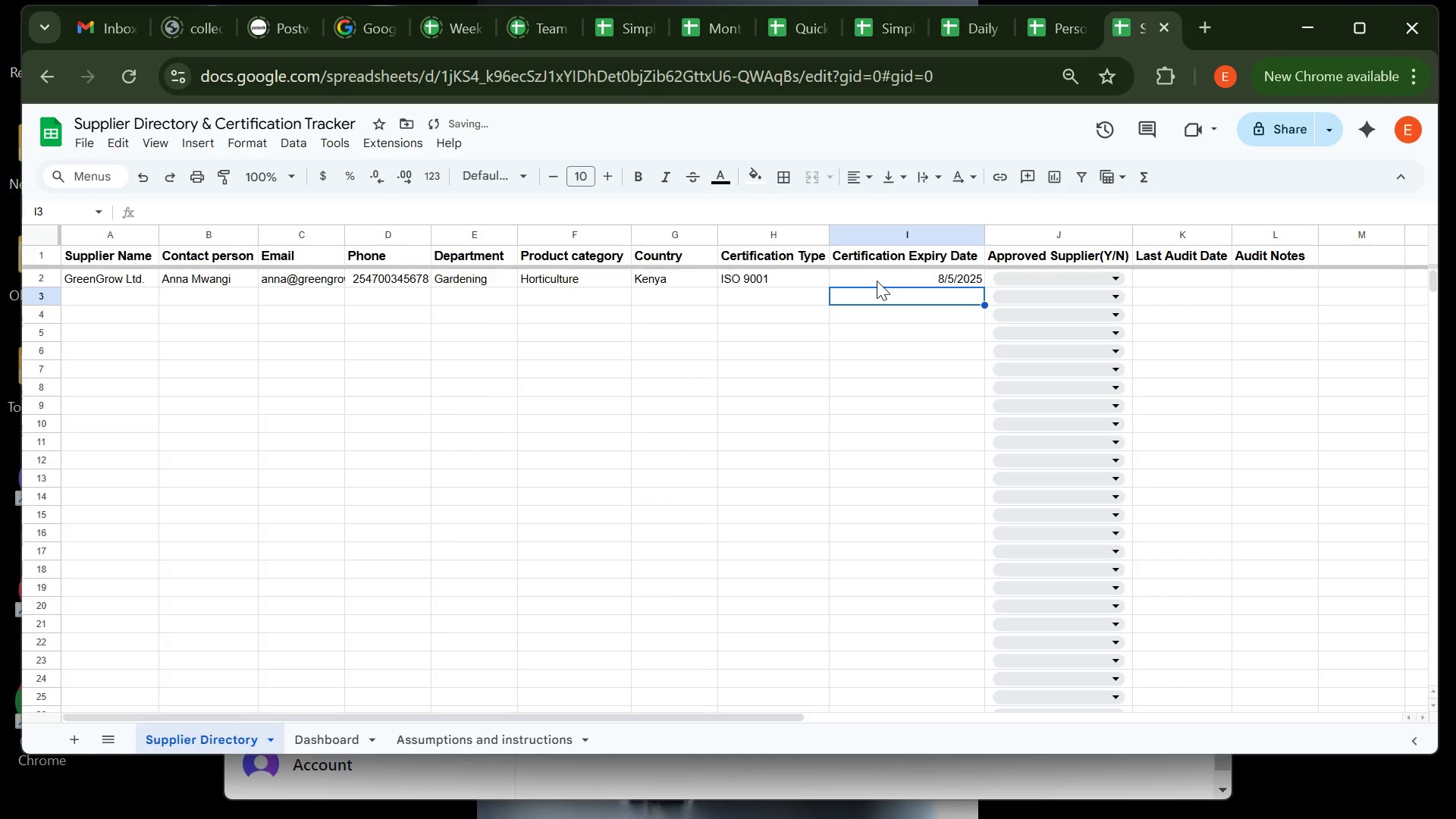 
left_click([877, 281])
 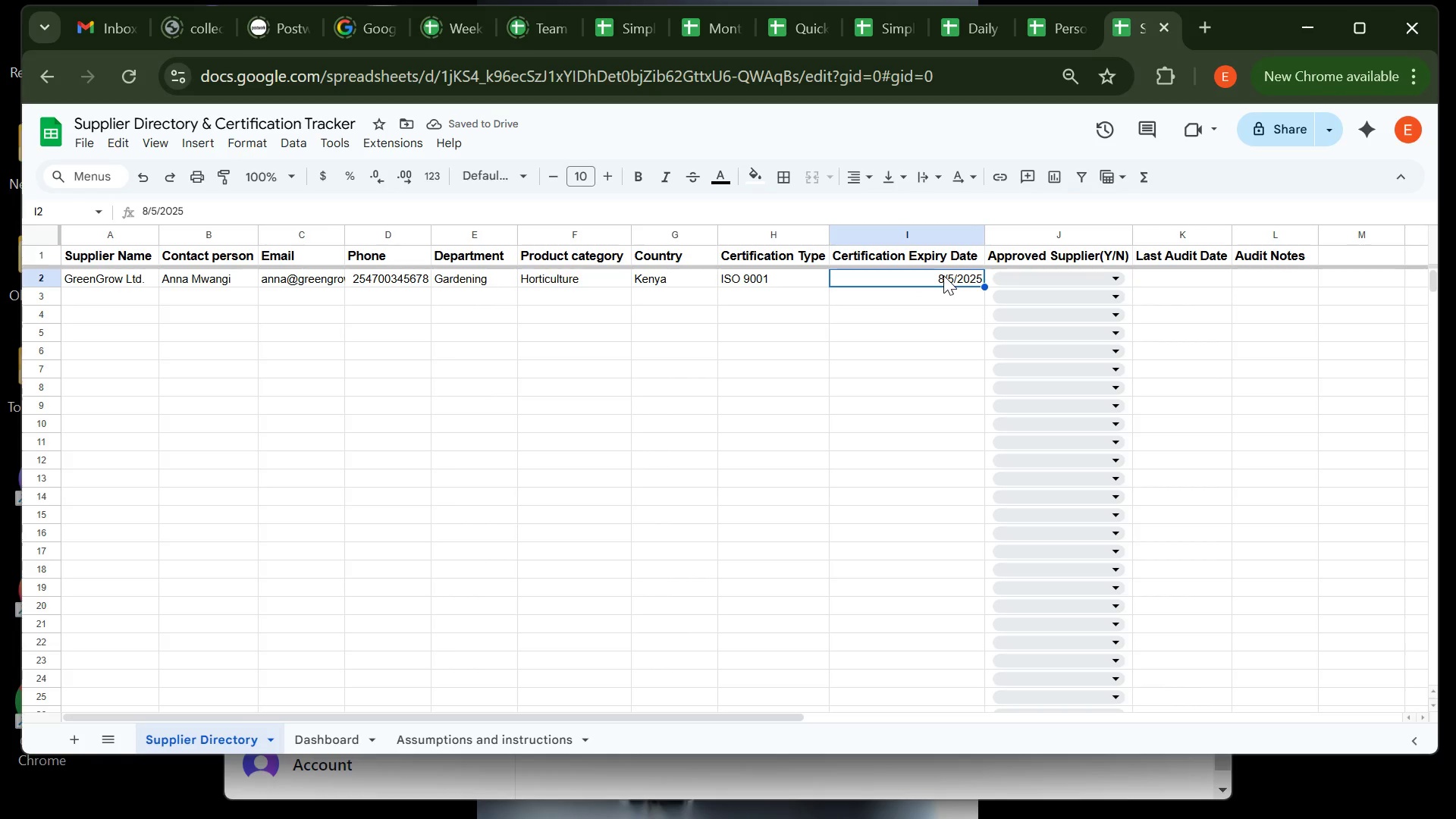 
double_click([943, 275])
 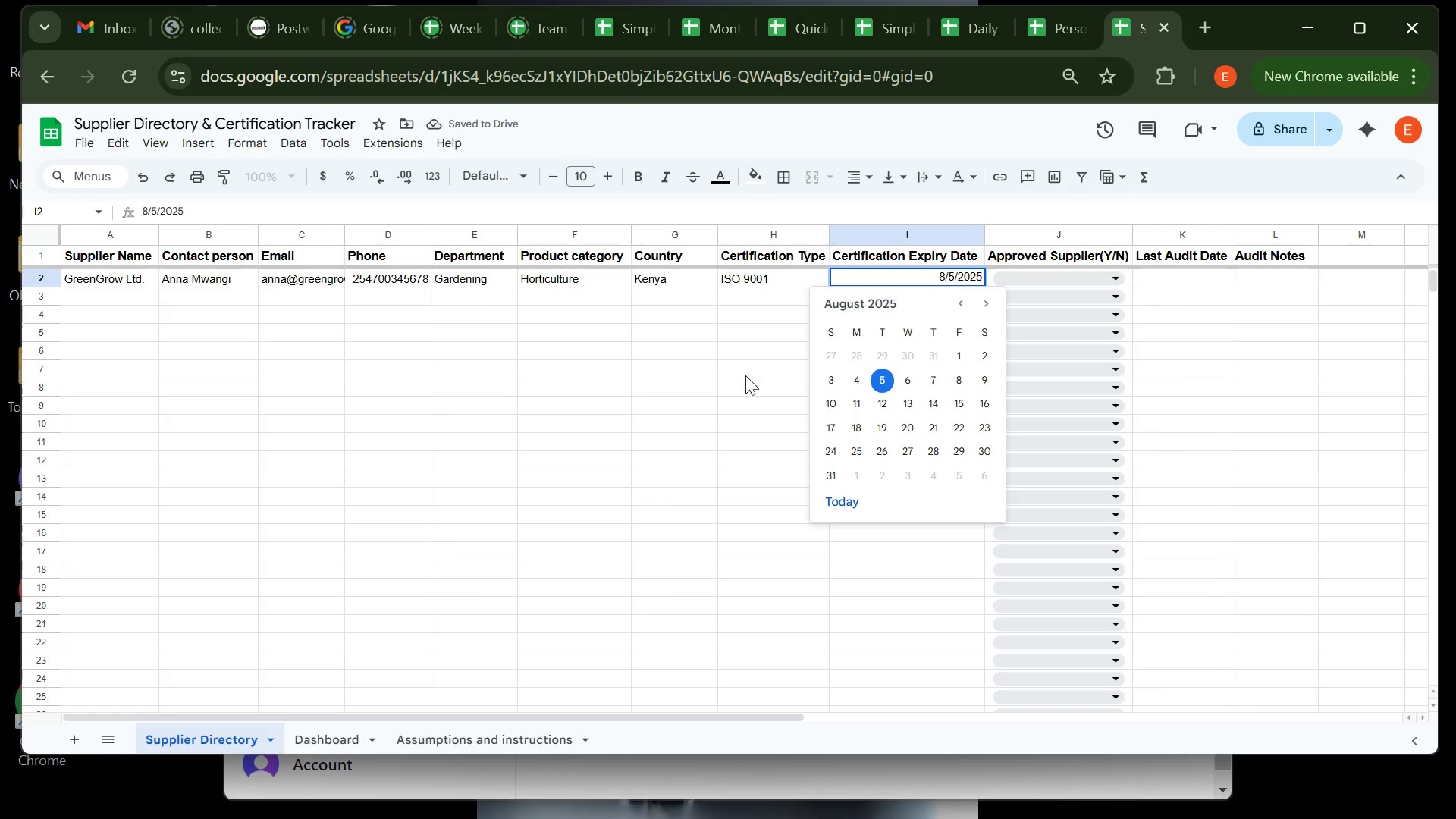 
left_click([736, 359])
 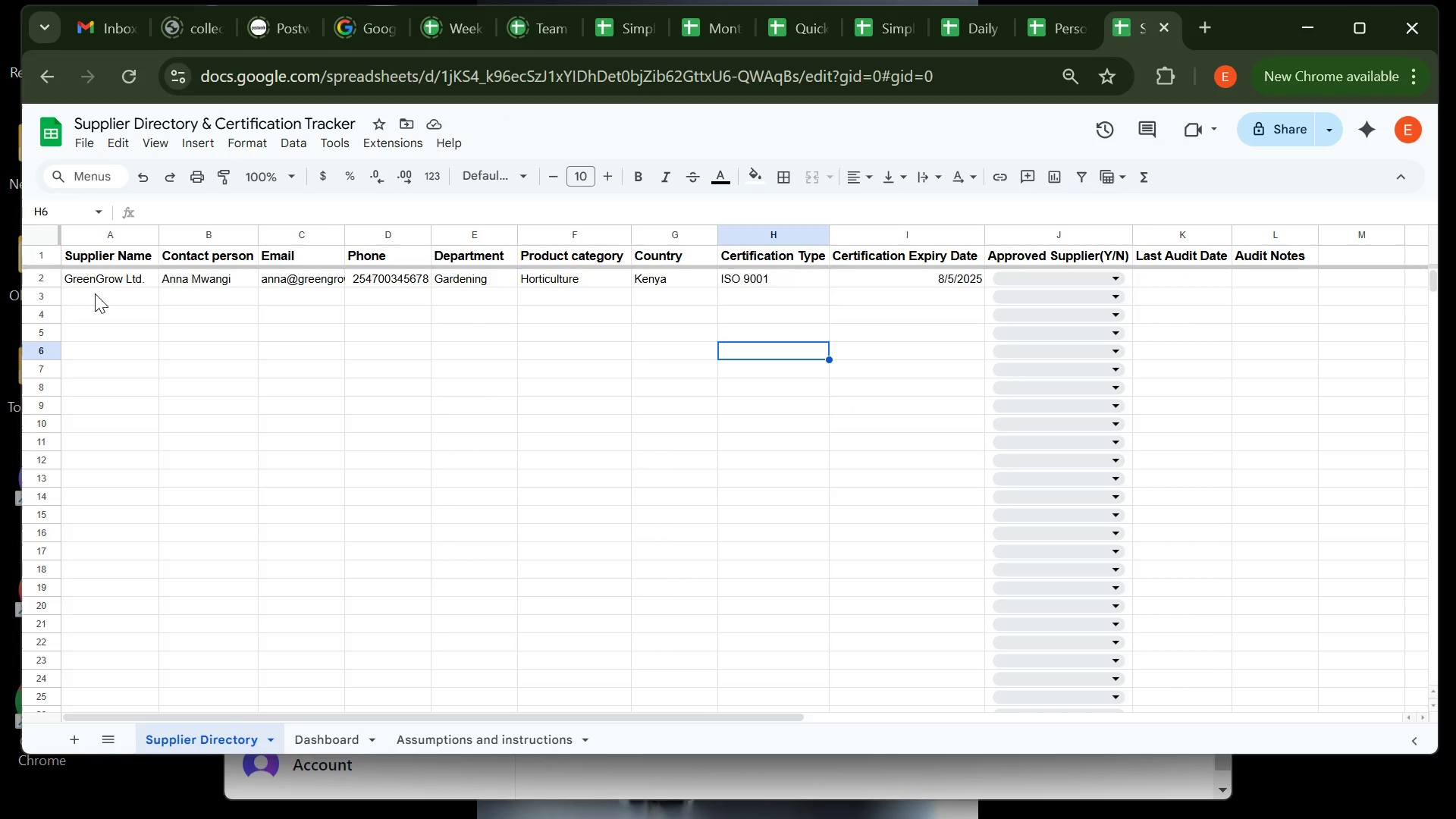 
left_click([97, 293])
 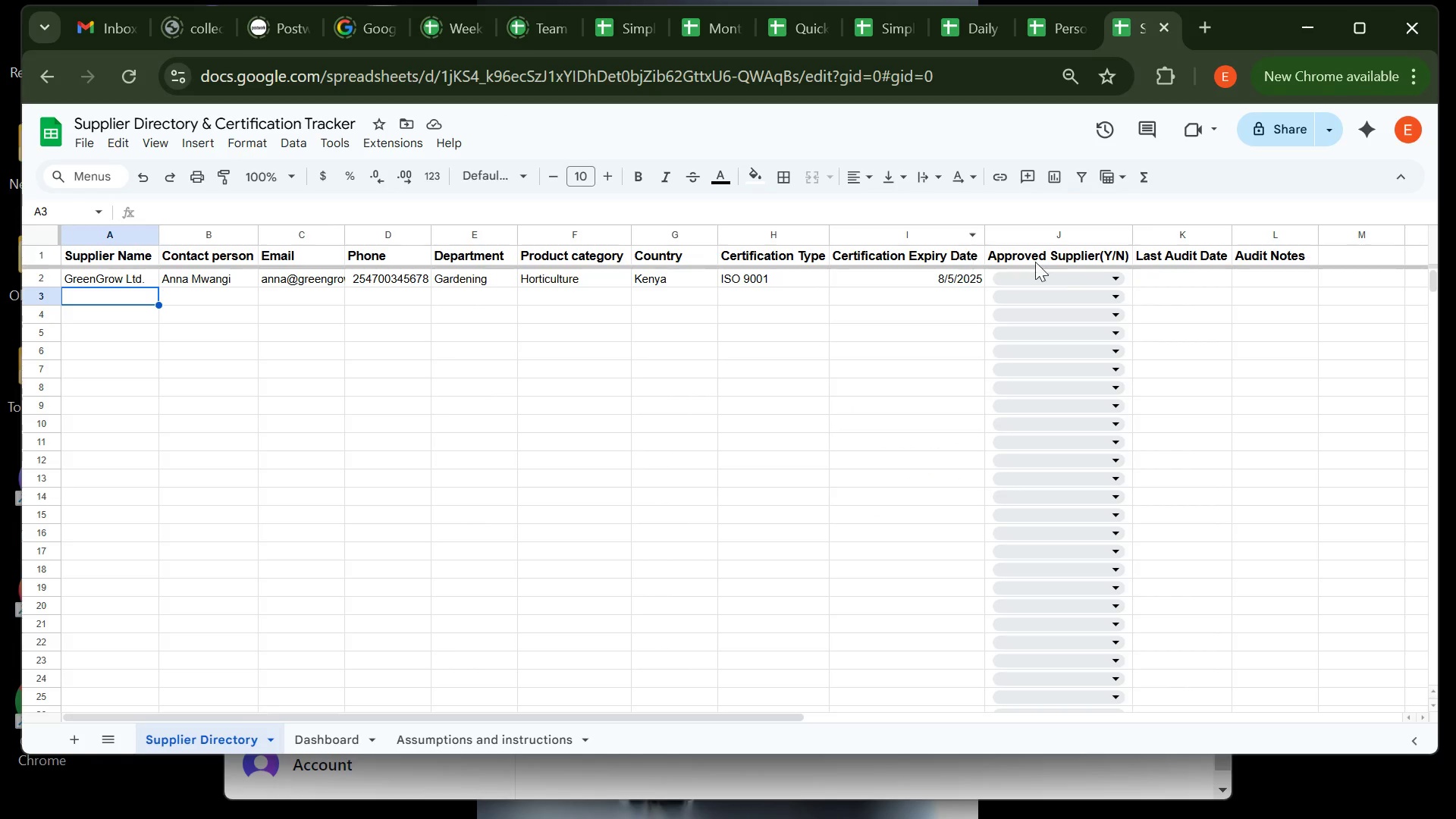 
left_click([1053, 282])
 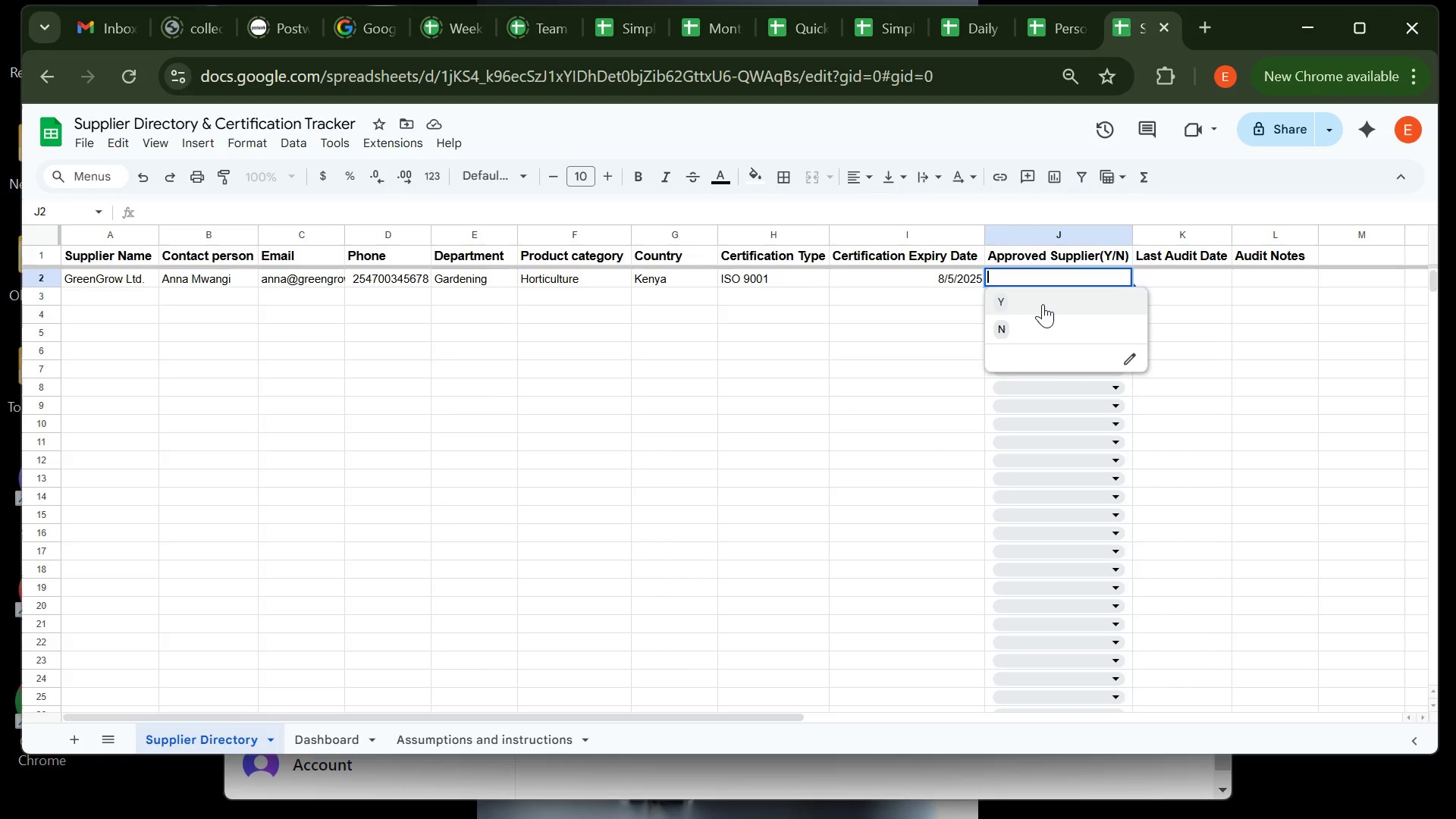 
left_click([1043, 304])
 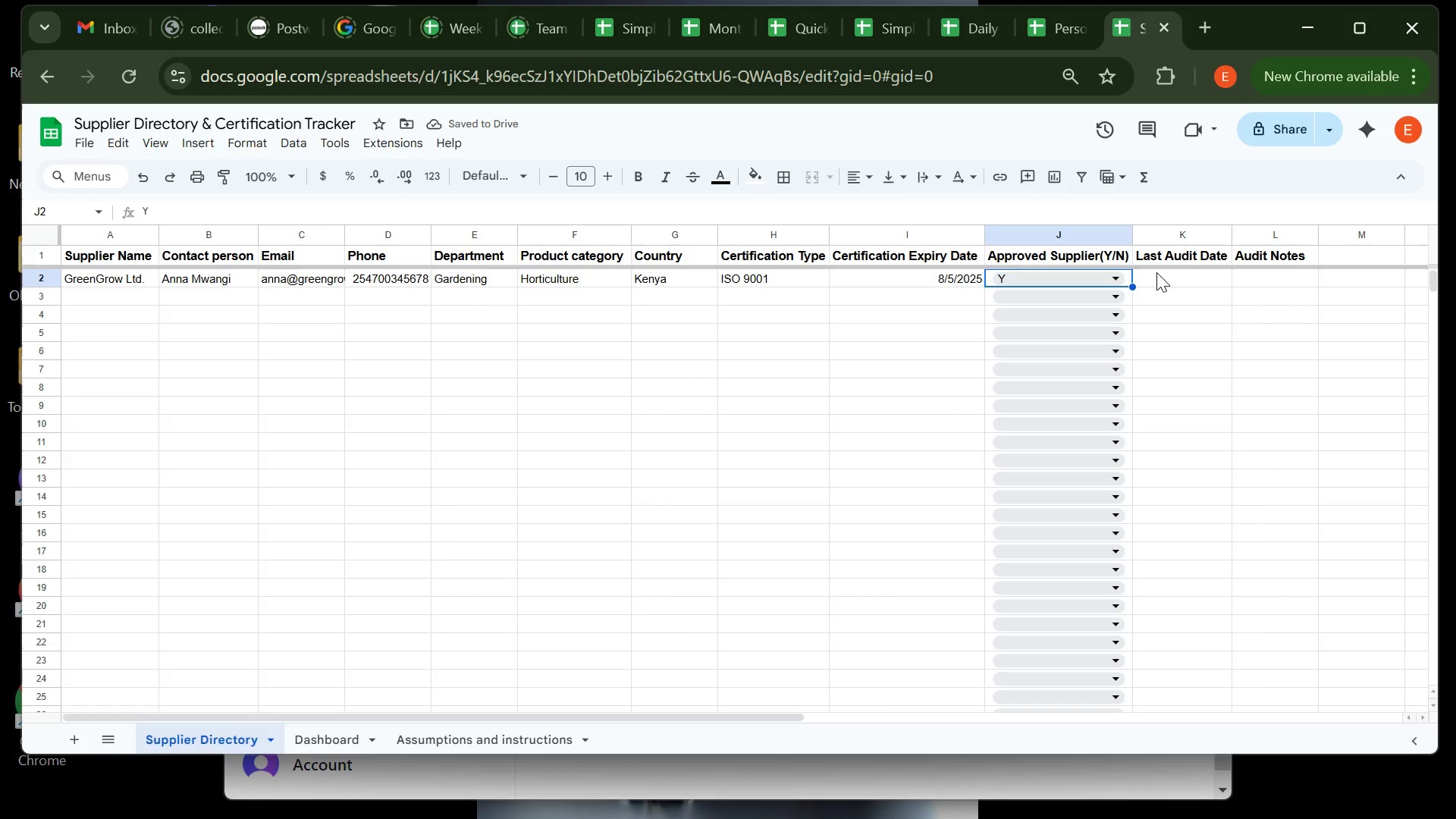 
left_click([1180, 275])
 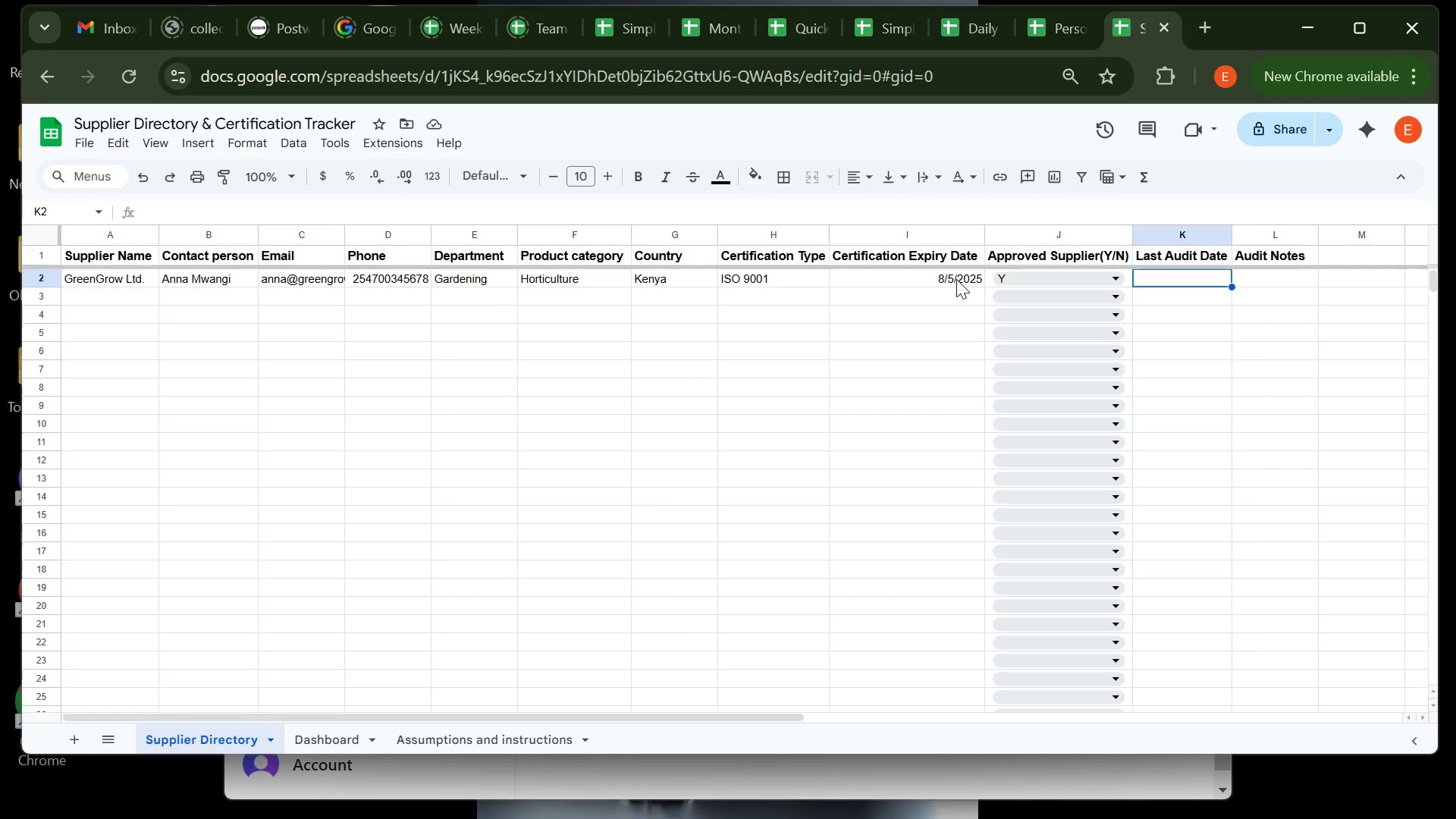 
wait(7.91)
 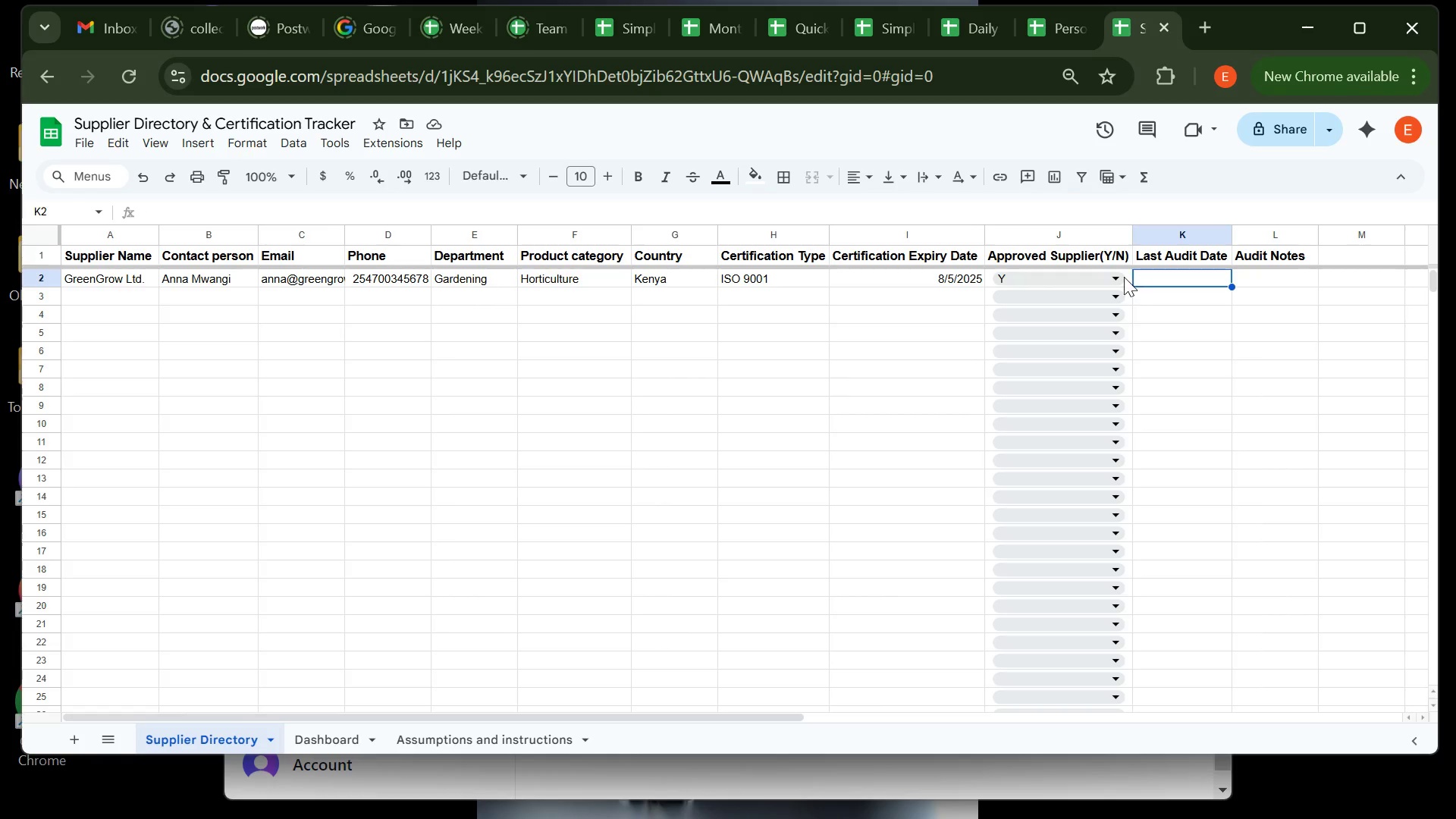 
double_click([941, 277])
 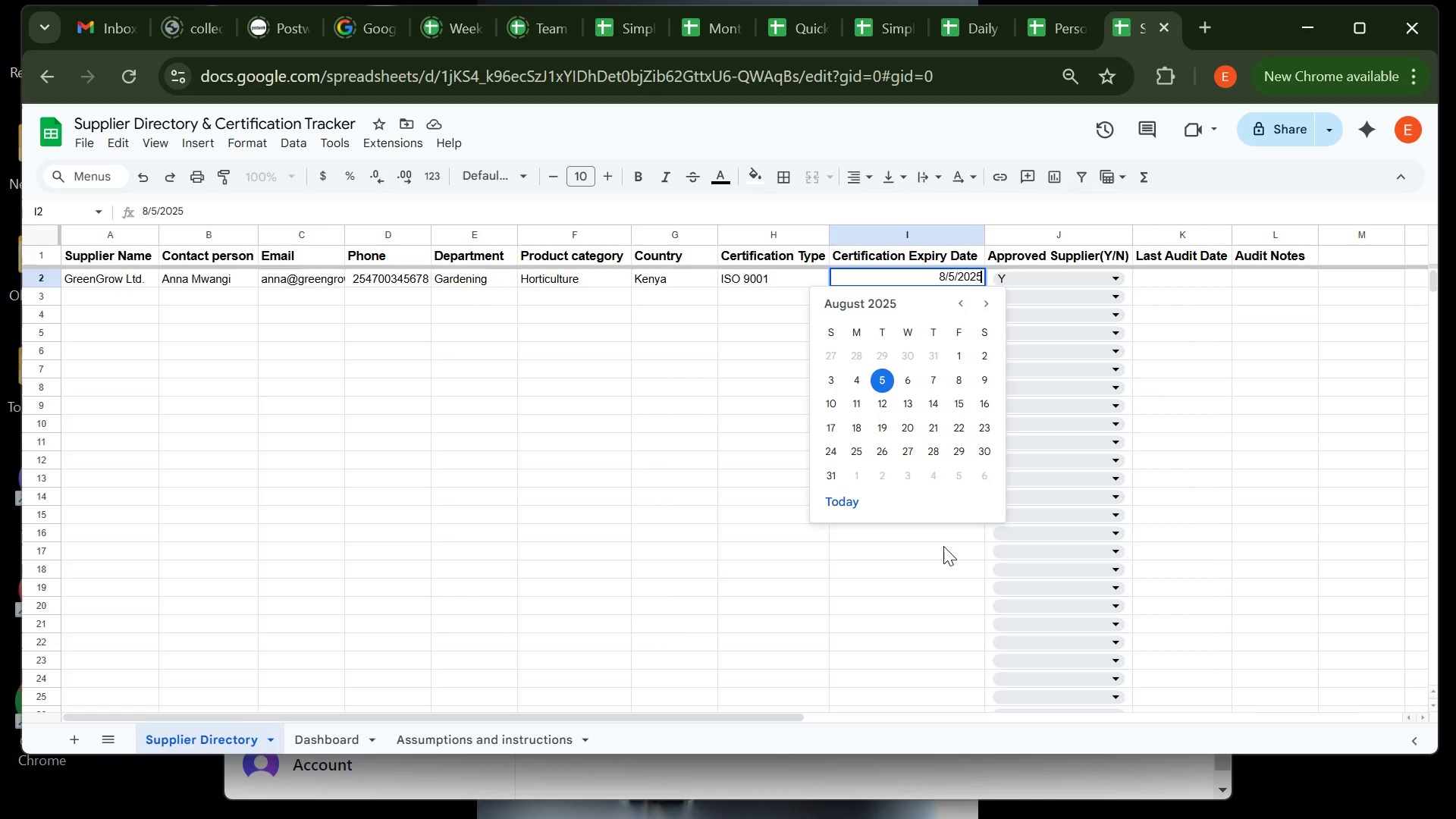 
left_click([933, 546])
 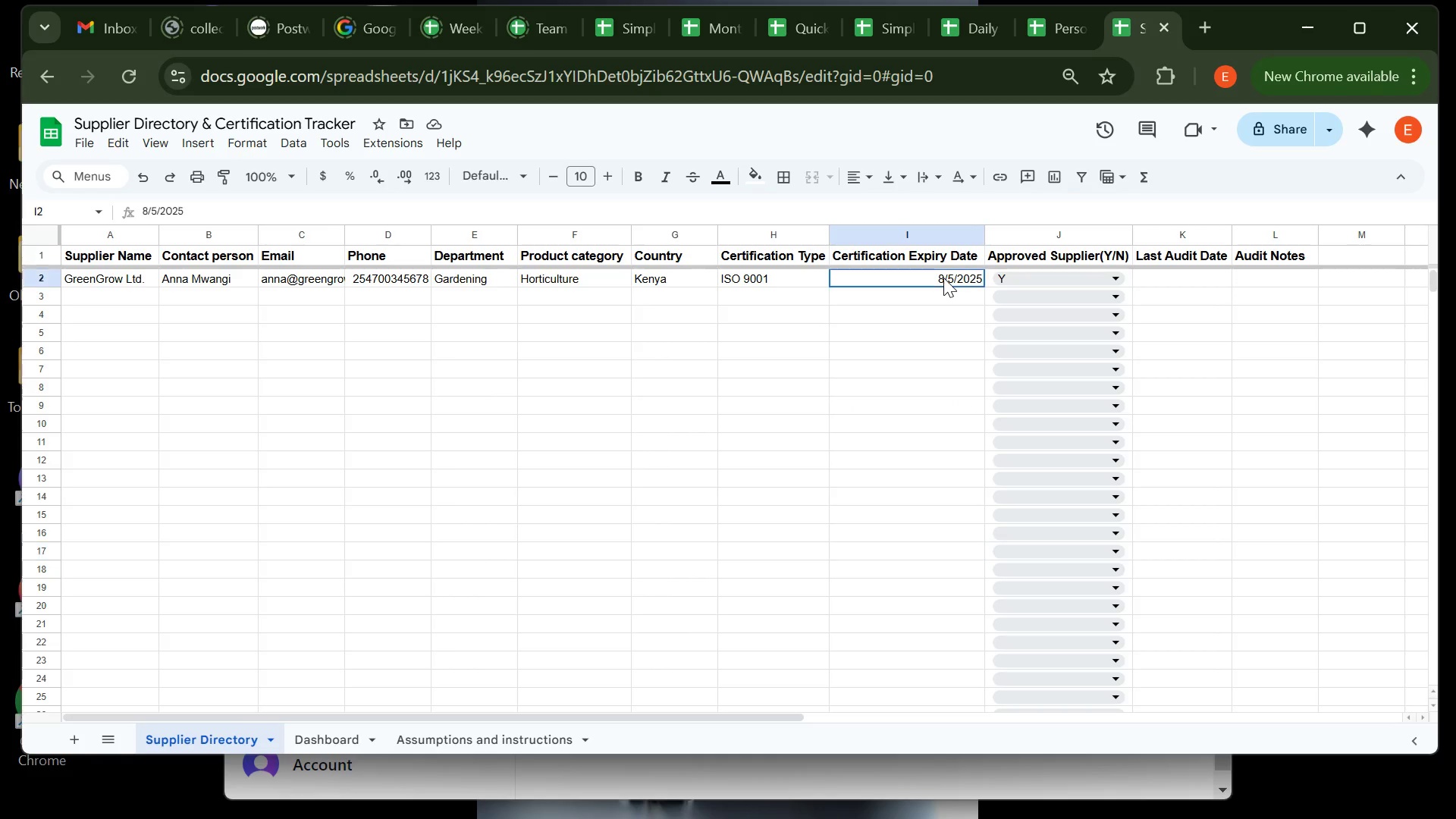 
left_click([943, 278])
 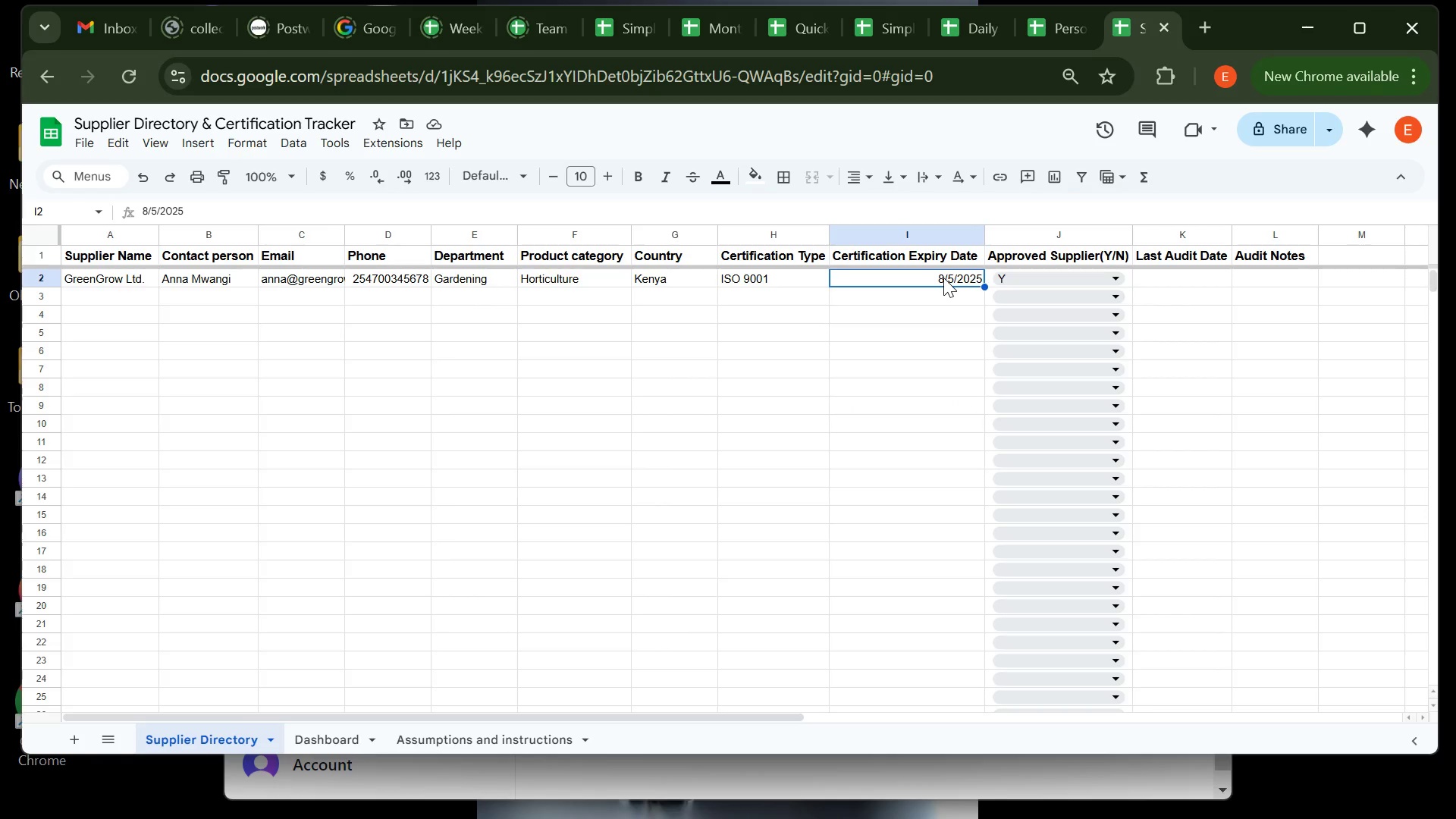 
key(Control+C)
 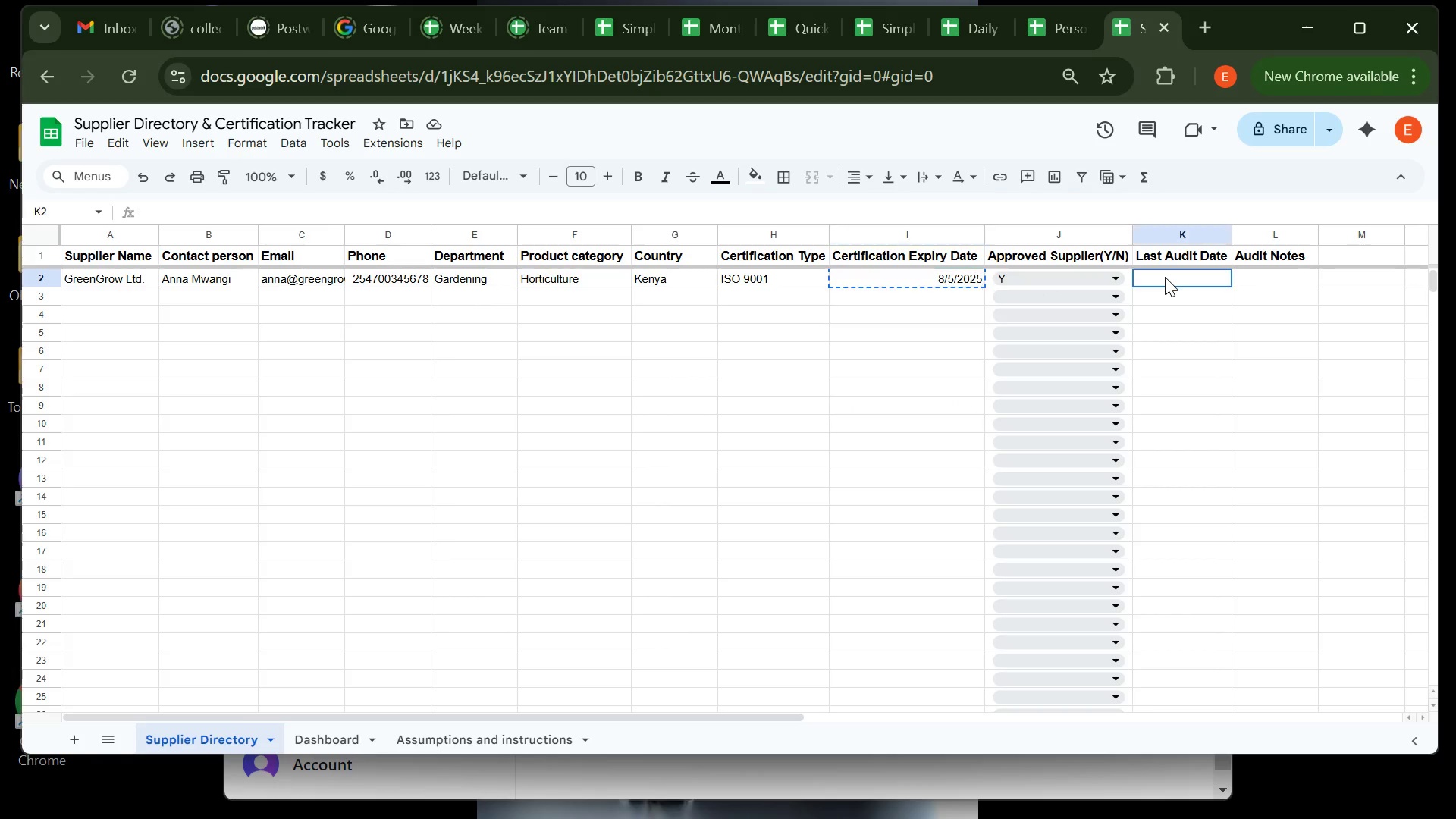 
left_click([1165, 277])
 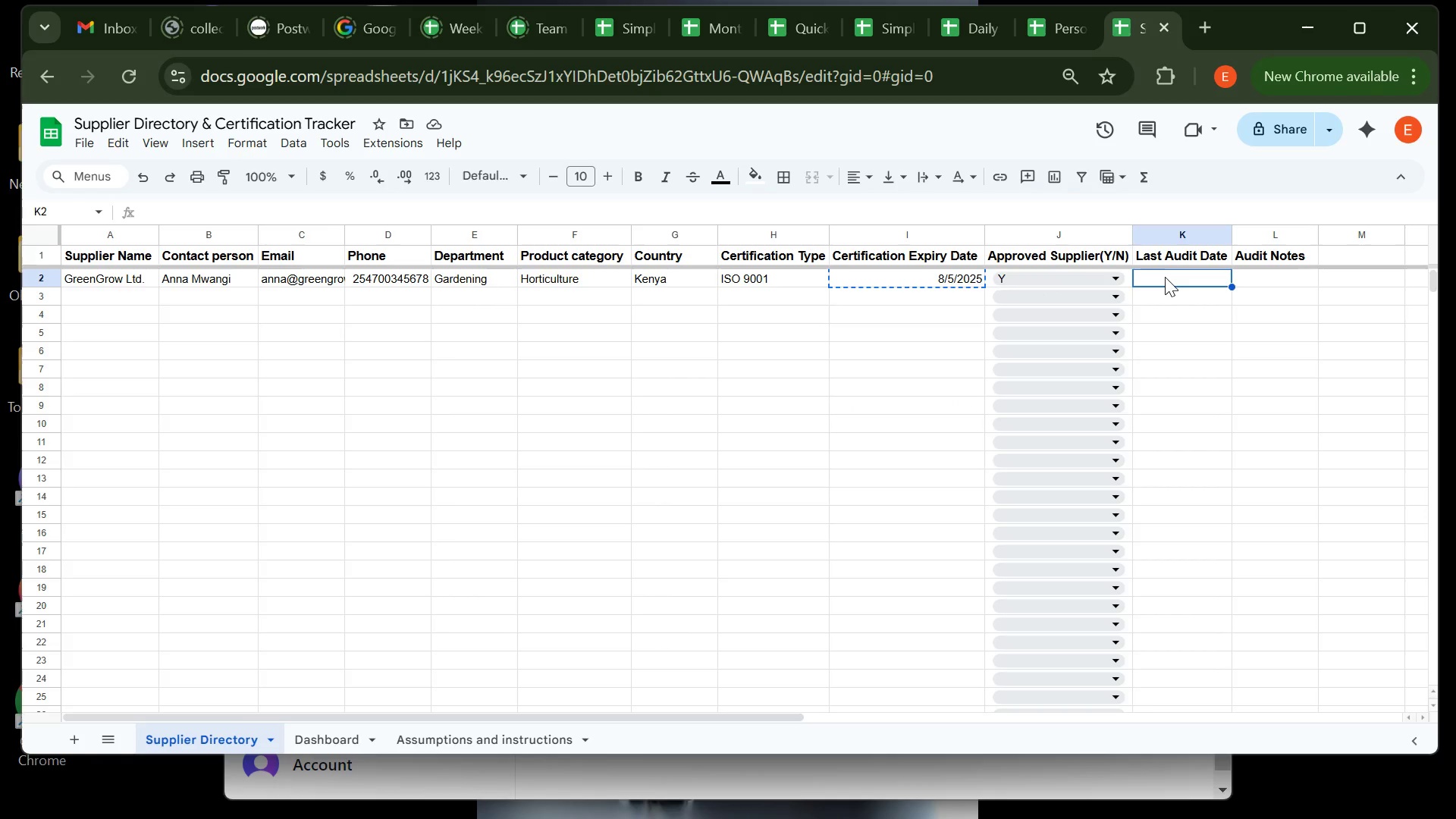 
key(Control+V)
 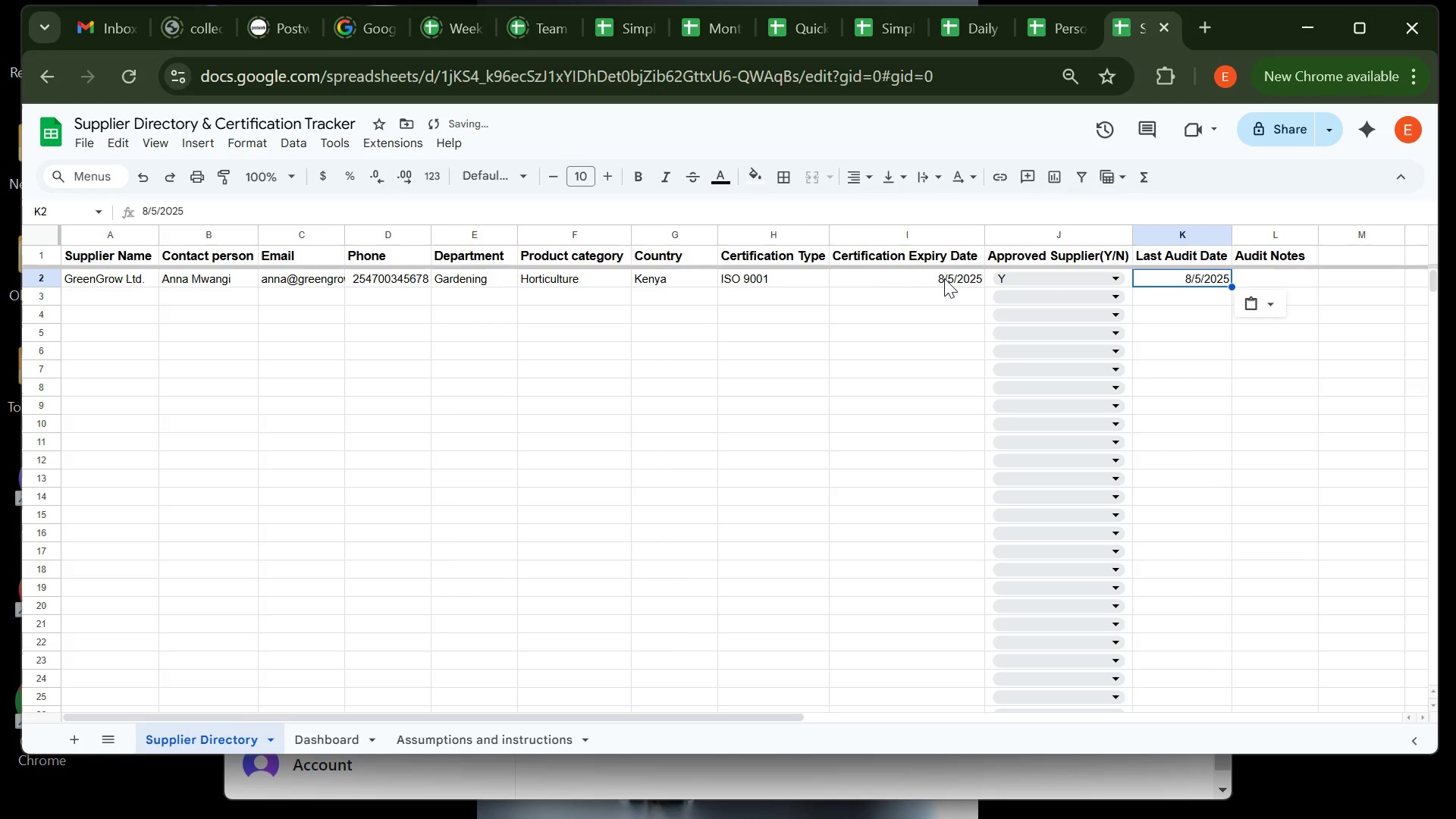 
double_click([944, 278])
 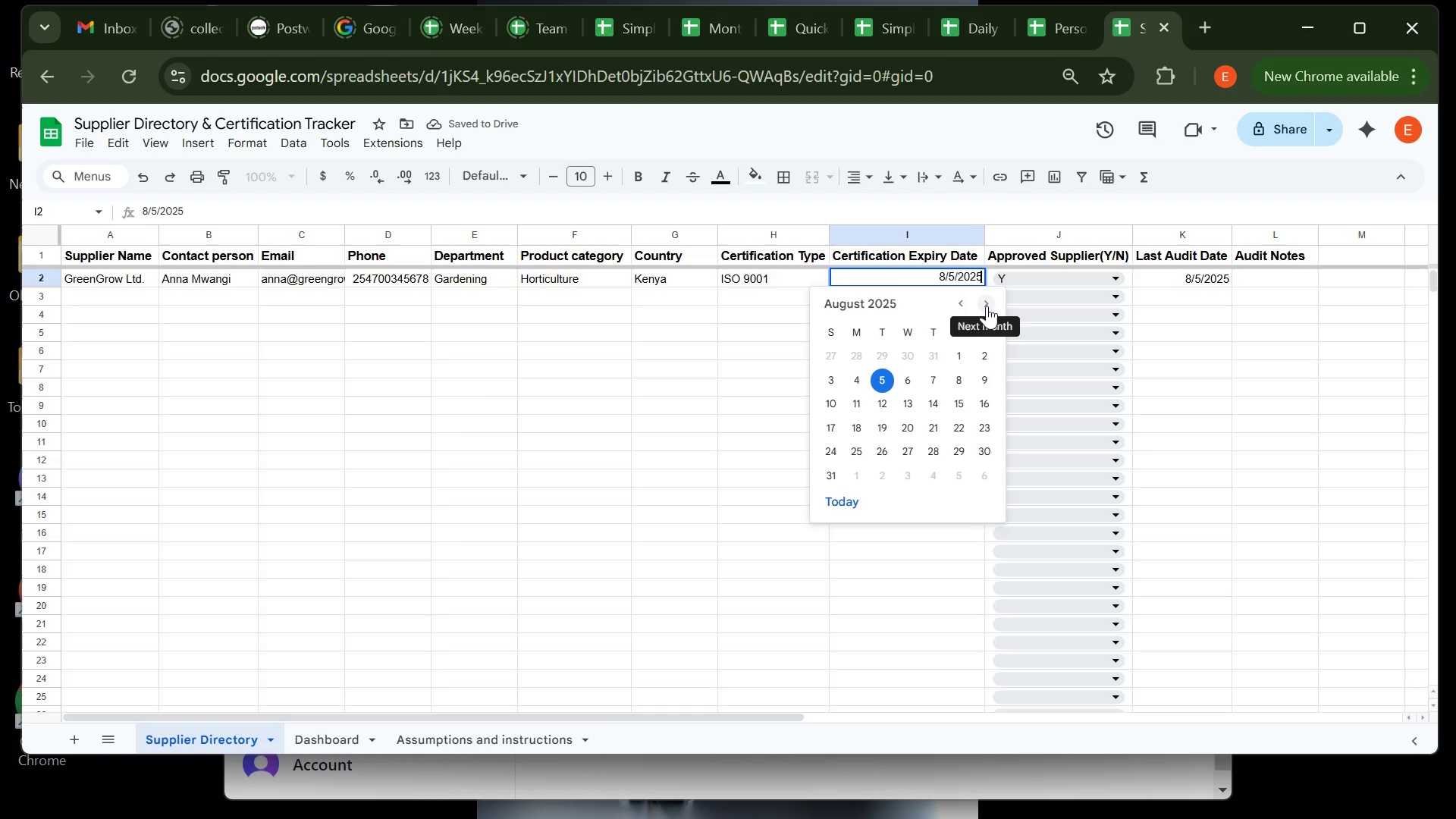 
double_click([987, 306])
 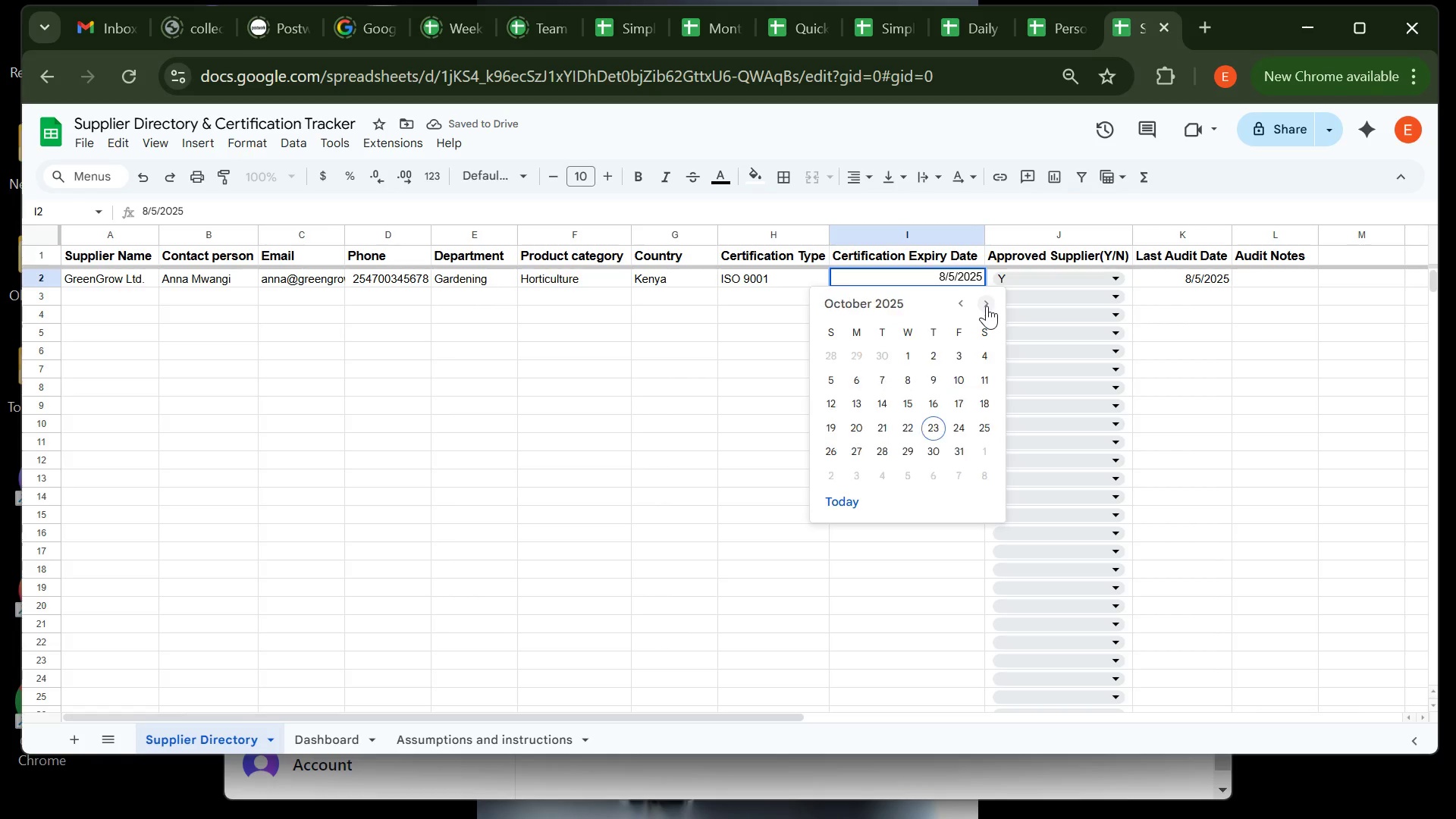 
triple_click([987, 306])
 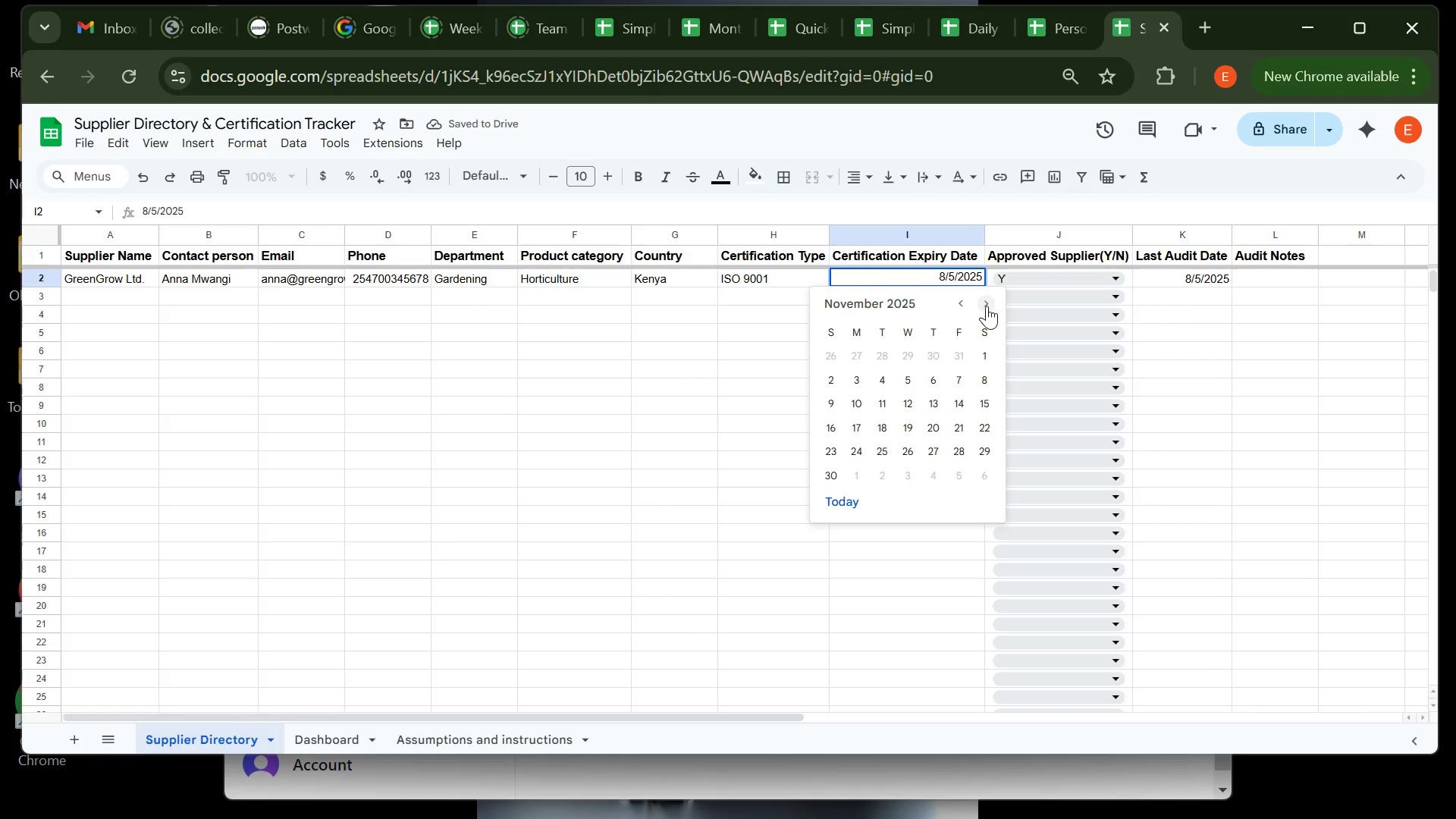 
triple_click([987, 306])
 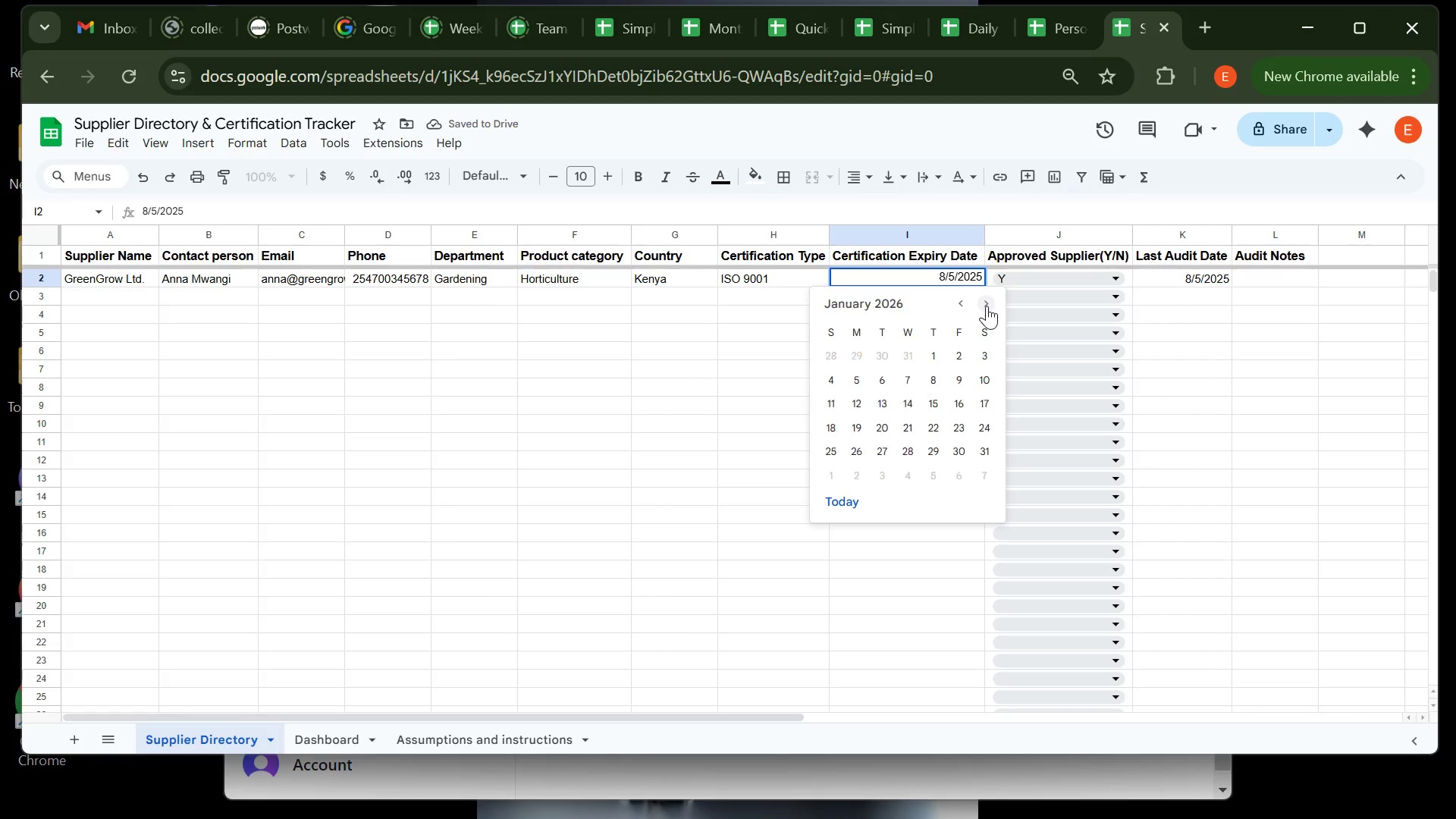 
triple_click([987, 306])
 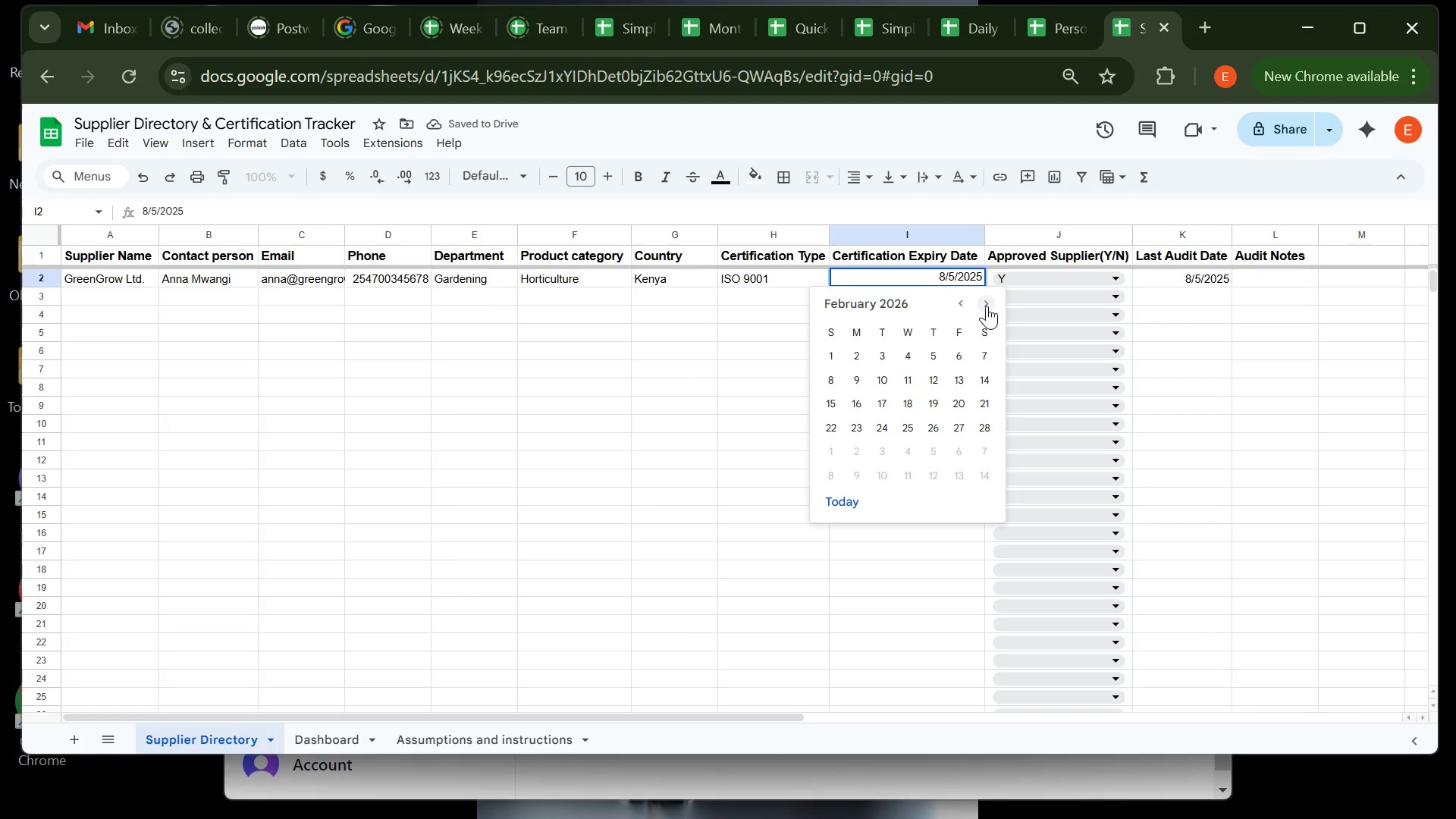 
triple_click([987, 306])
 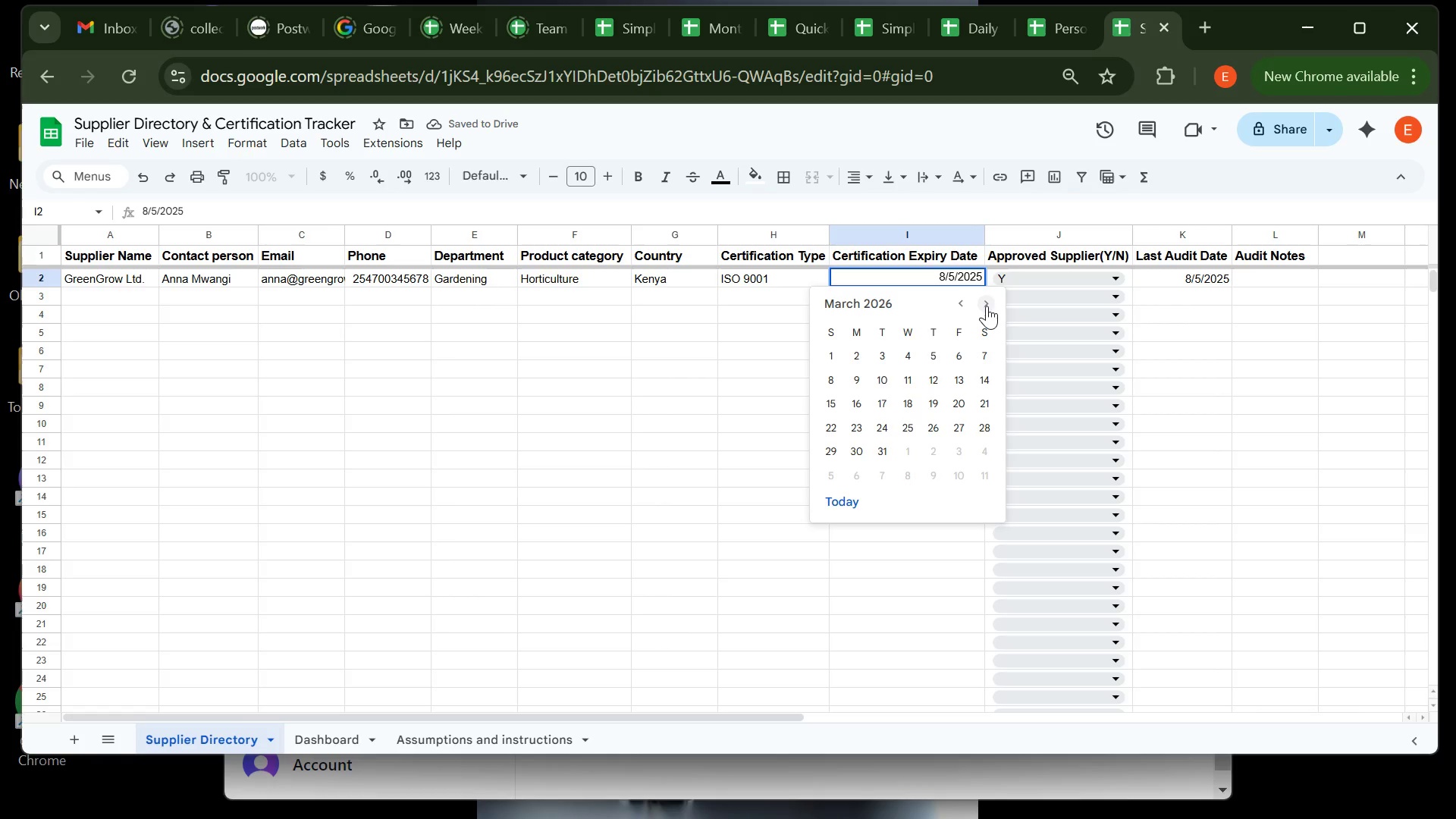 
triple_click([987, 306])
 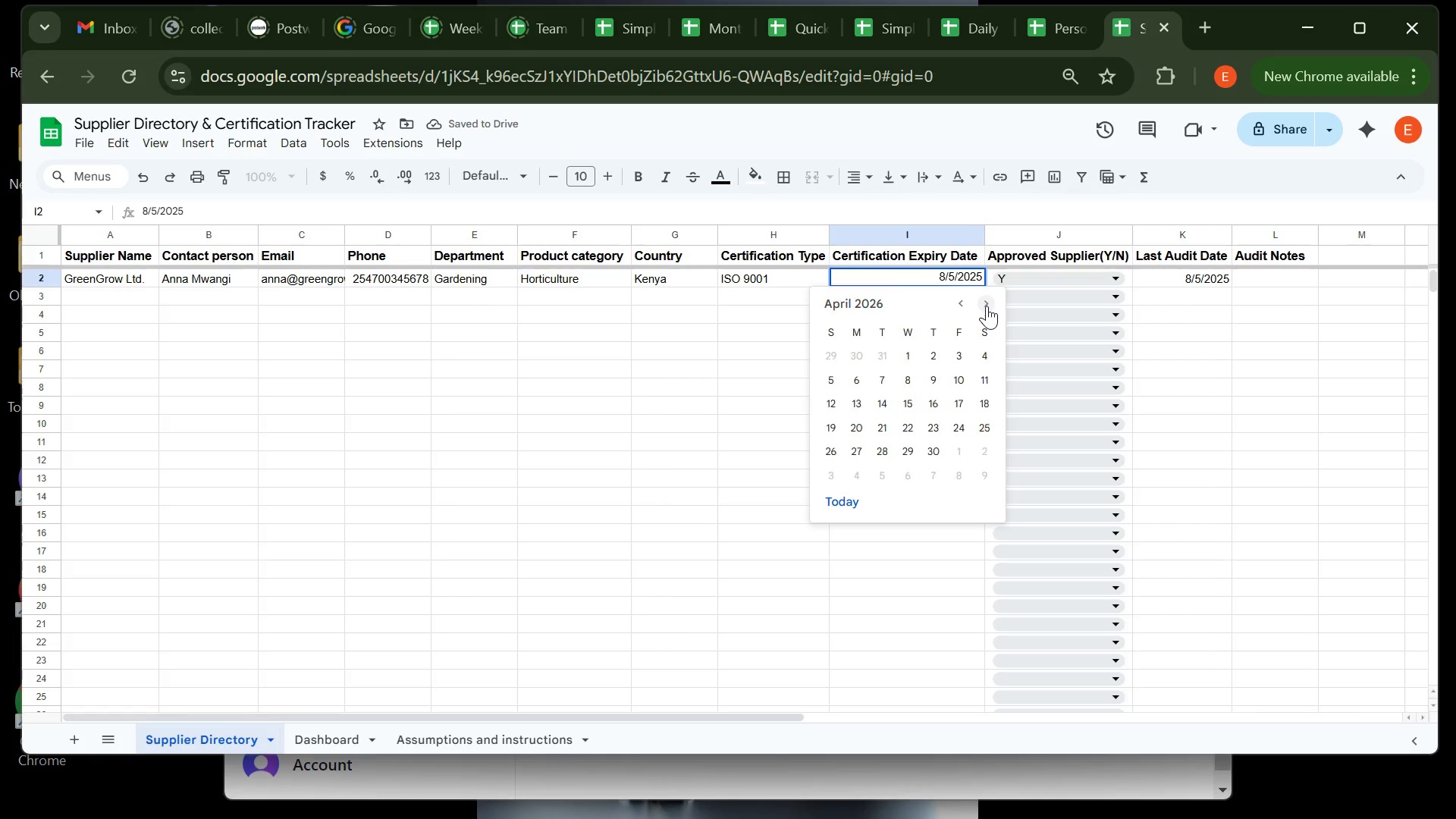 
triple_click([987, 306])
 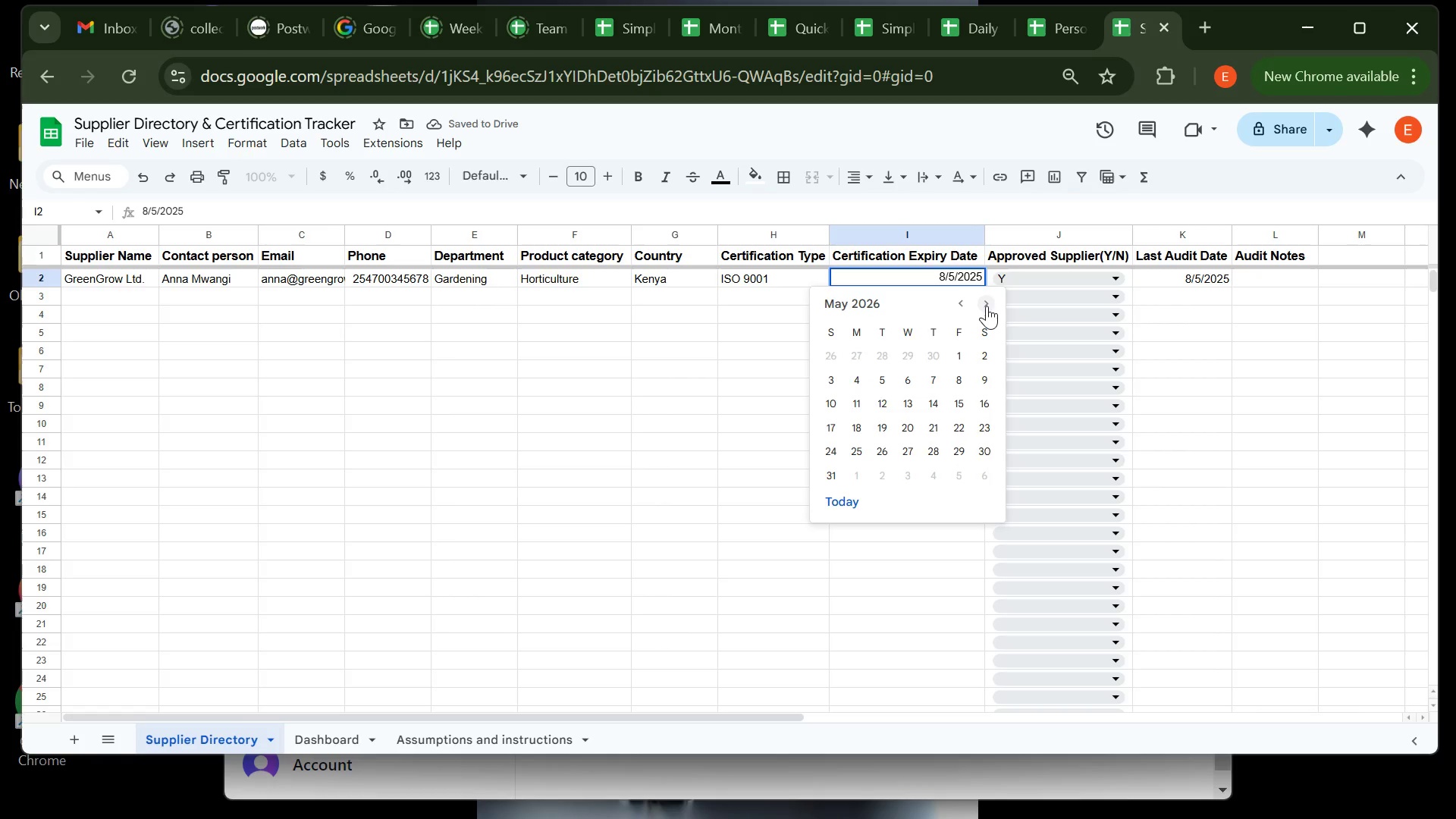 
triple_click([987, 306])
 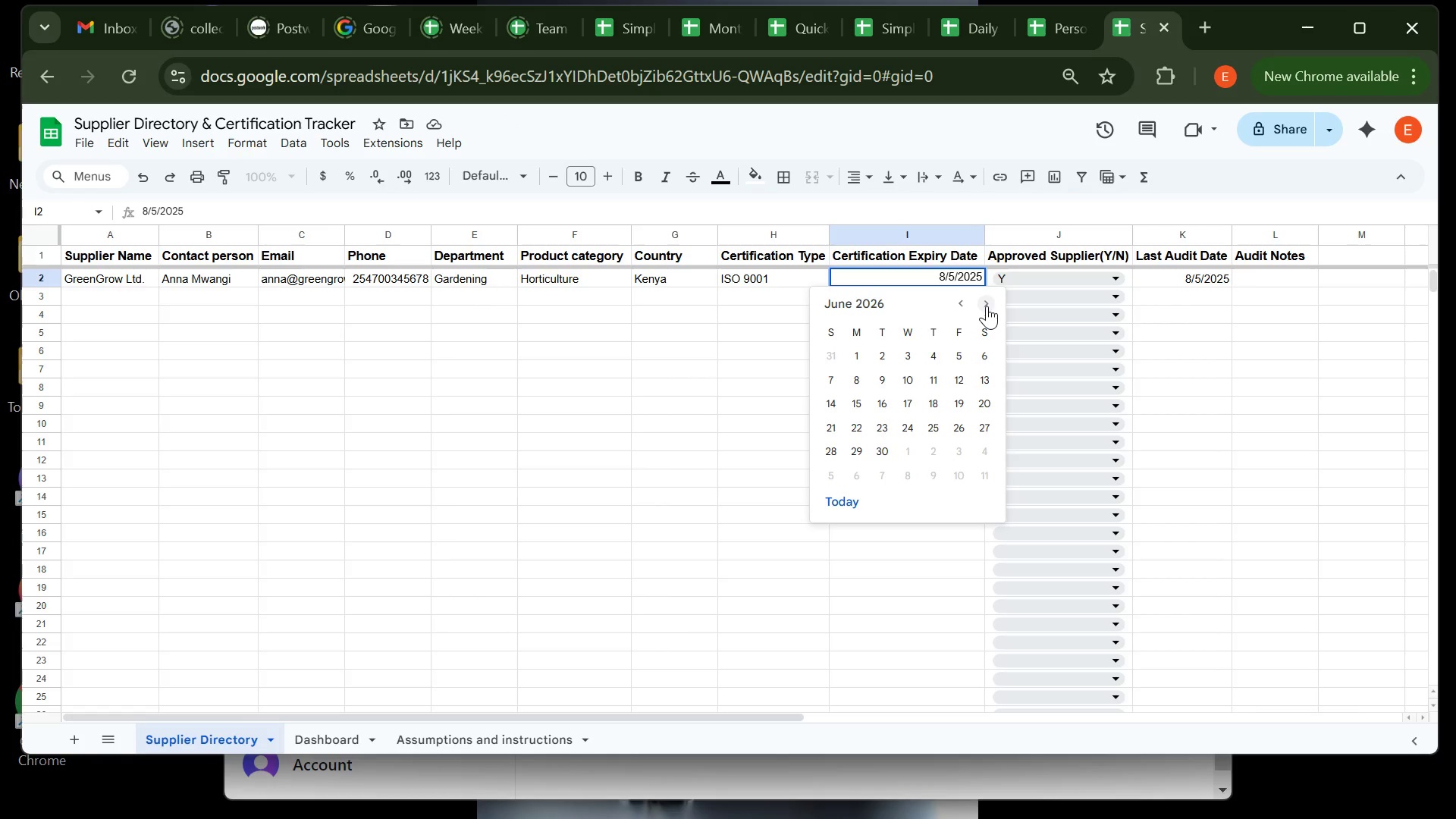 
triple_click([987, 306])
 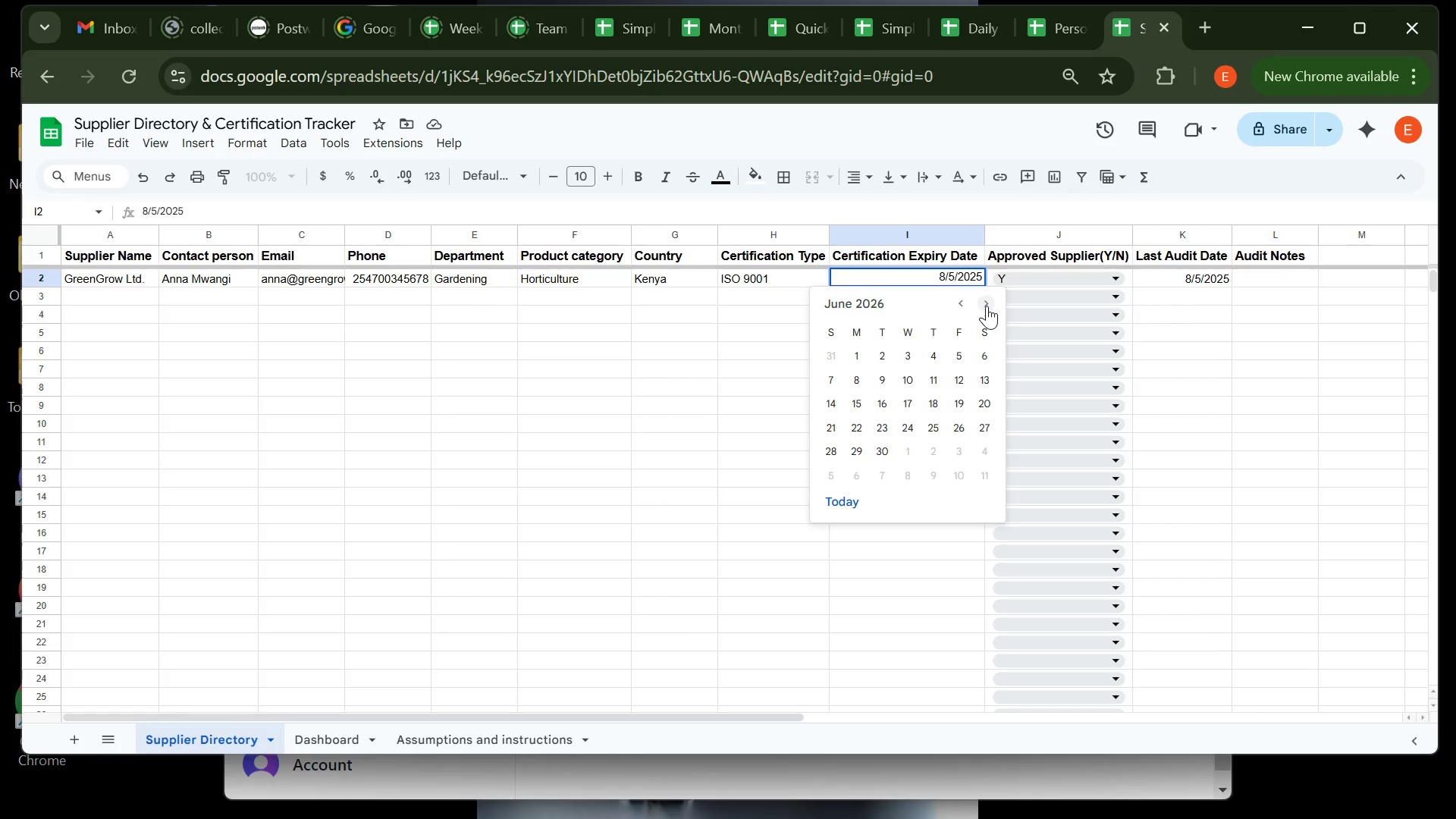 
double_click([987, 306])
 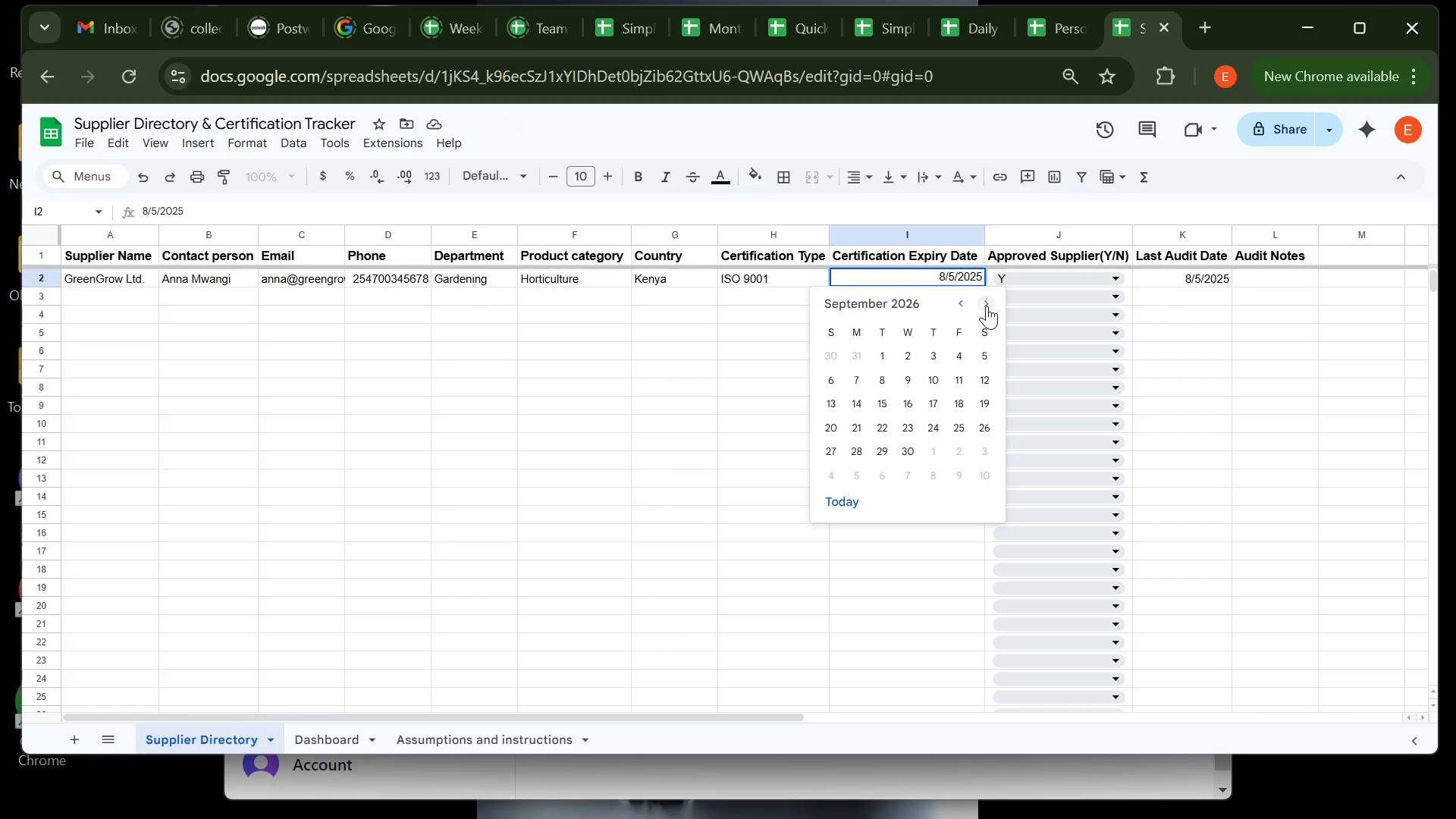 
triple_click([987, 306])
 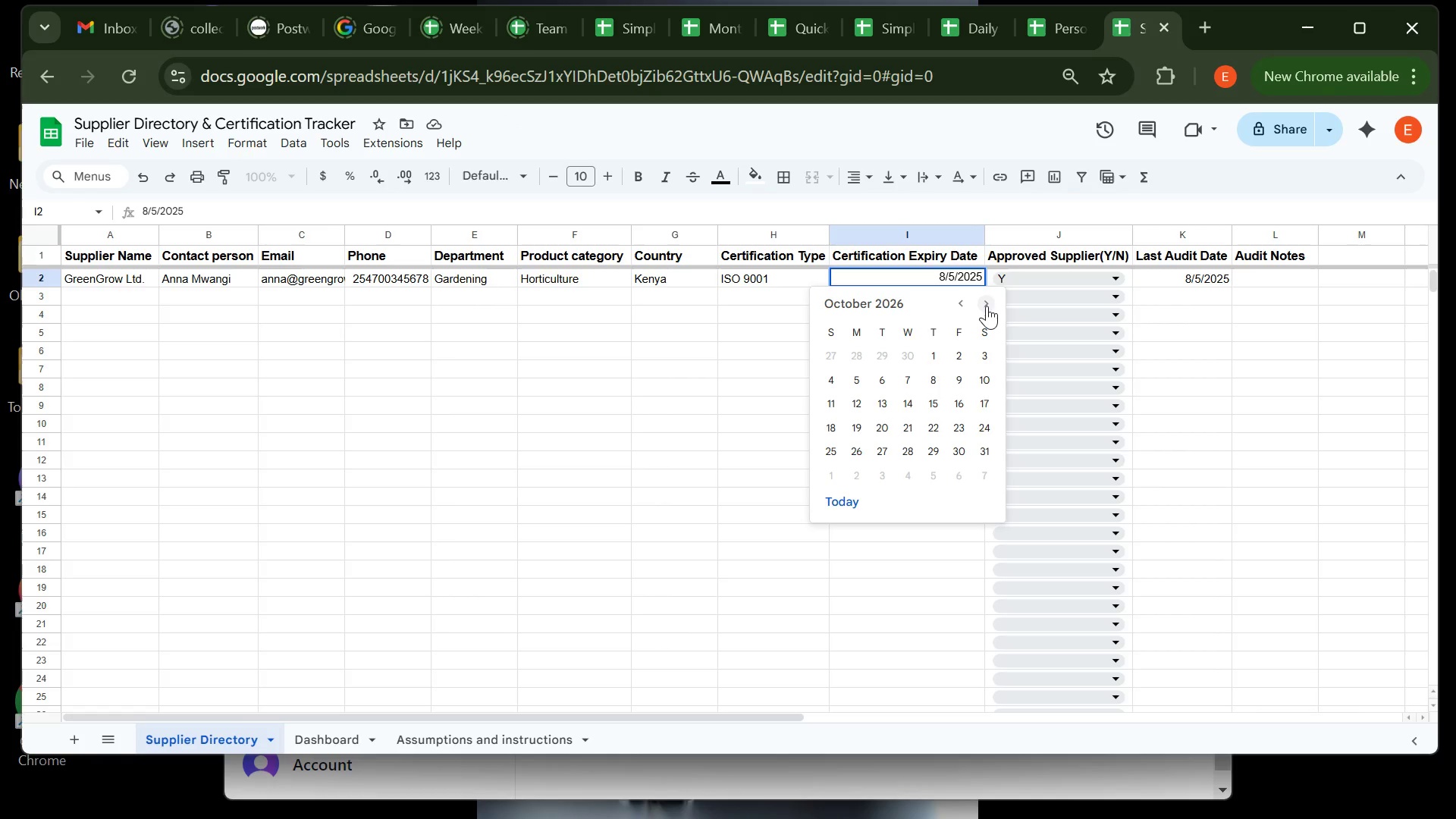 
triple_click([987, 306])
 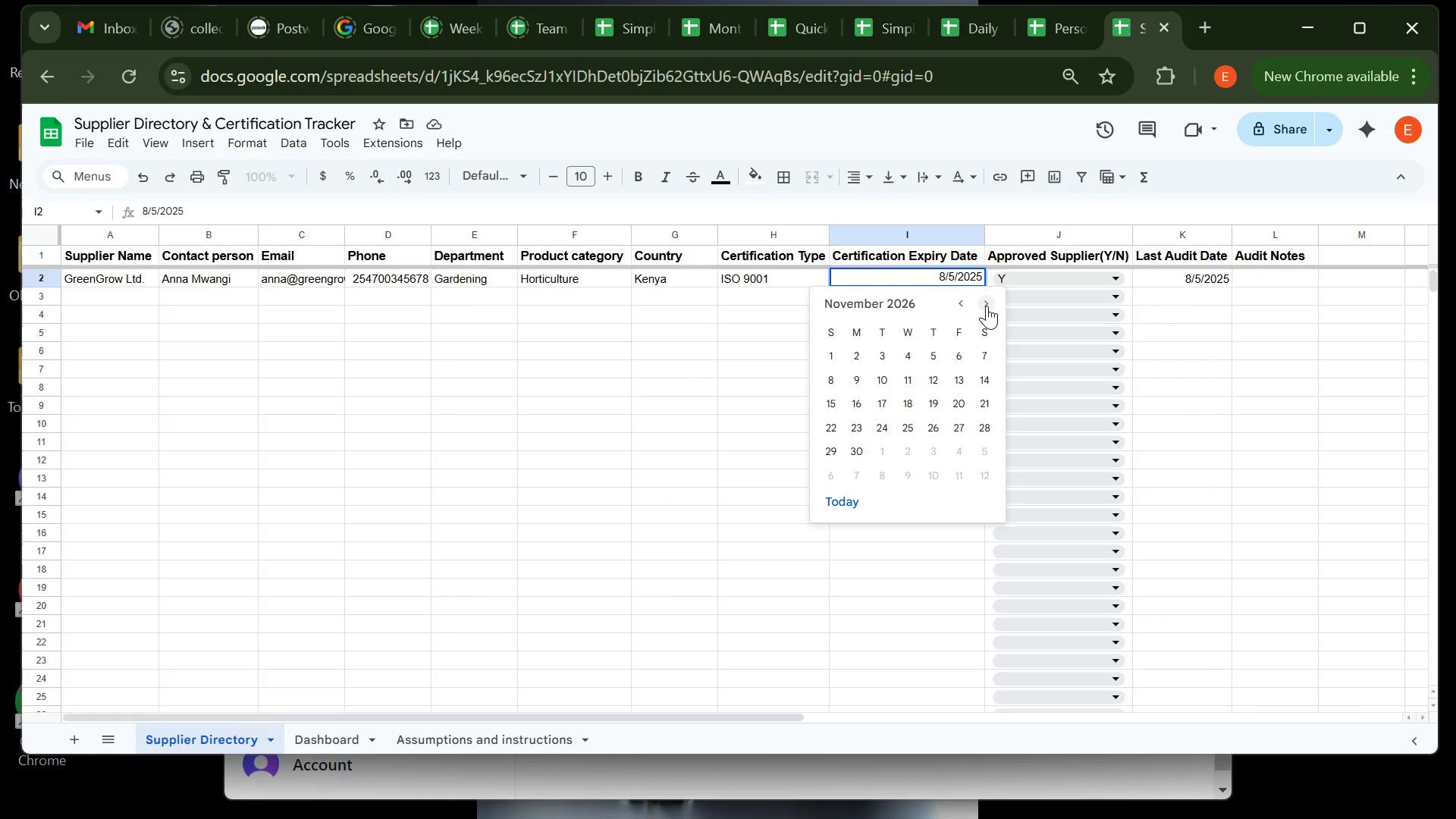 
triple_click([987, 306])
 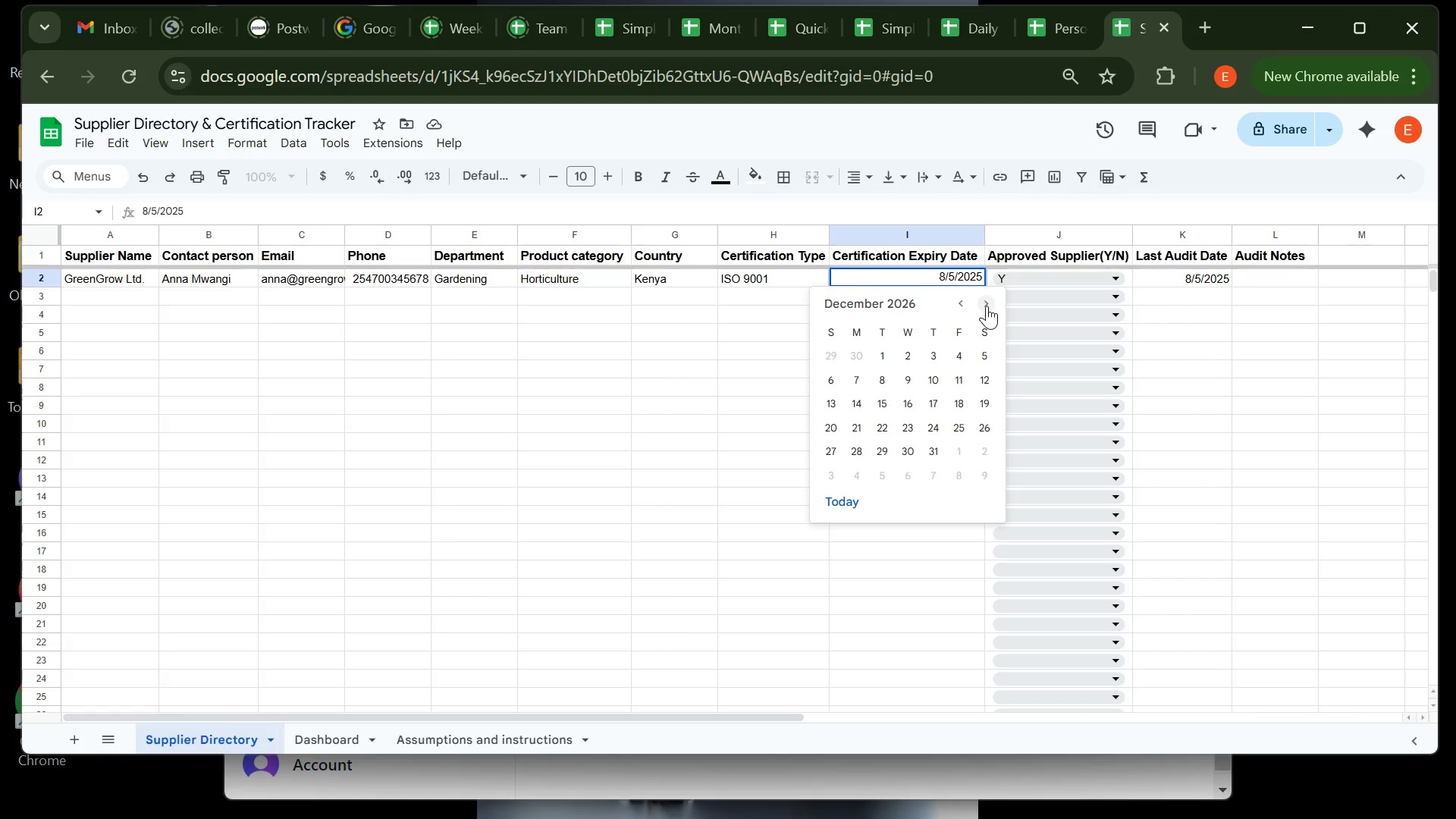 
triple_click([987, 306])
 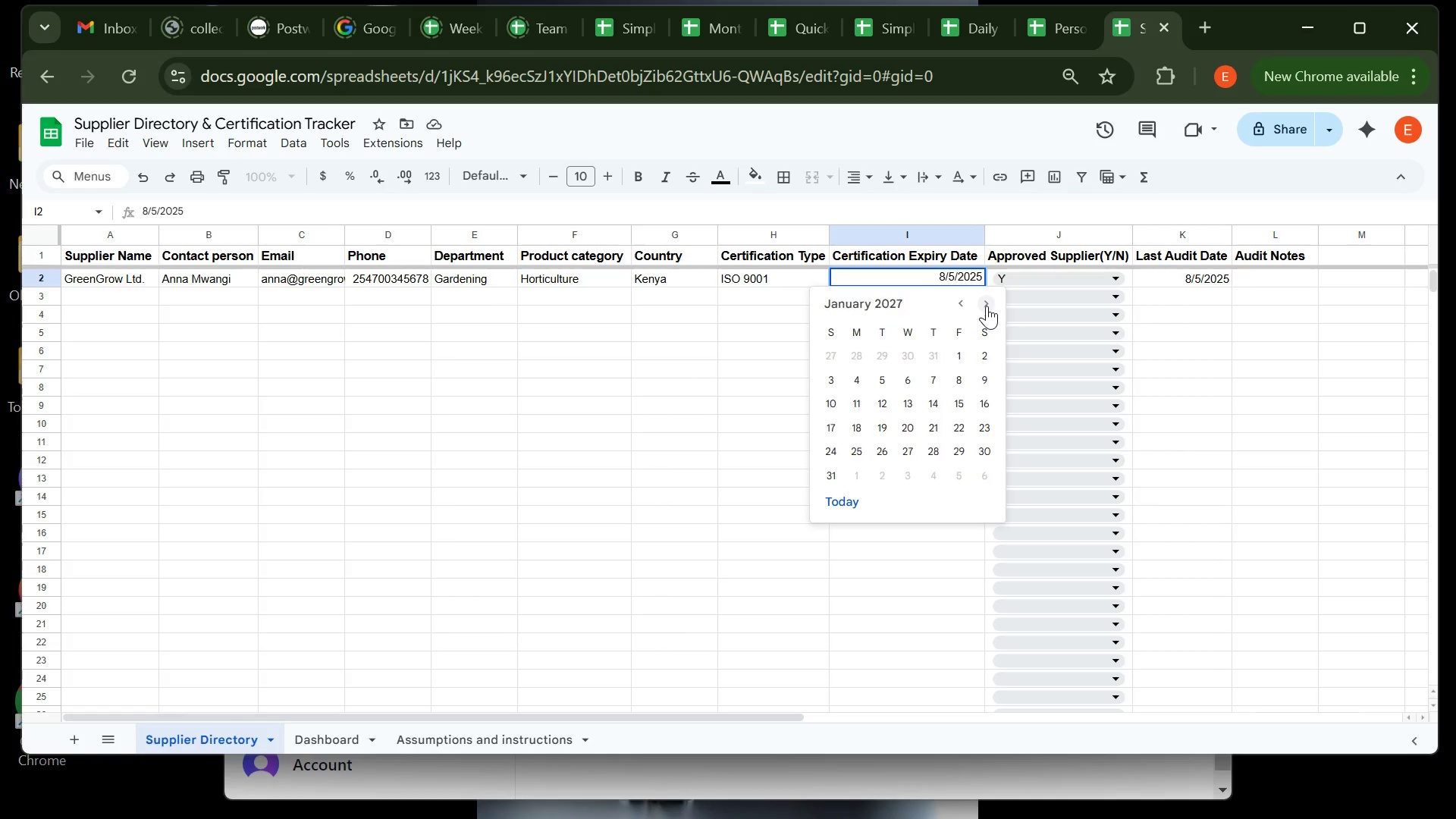 
triple_click([987, 306])
 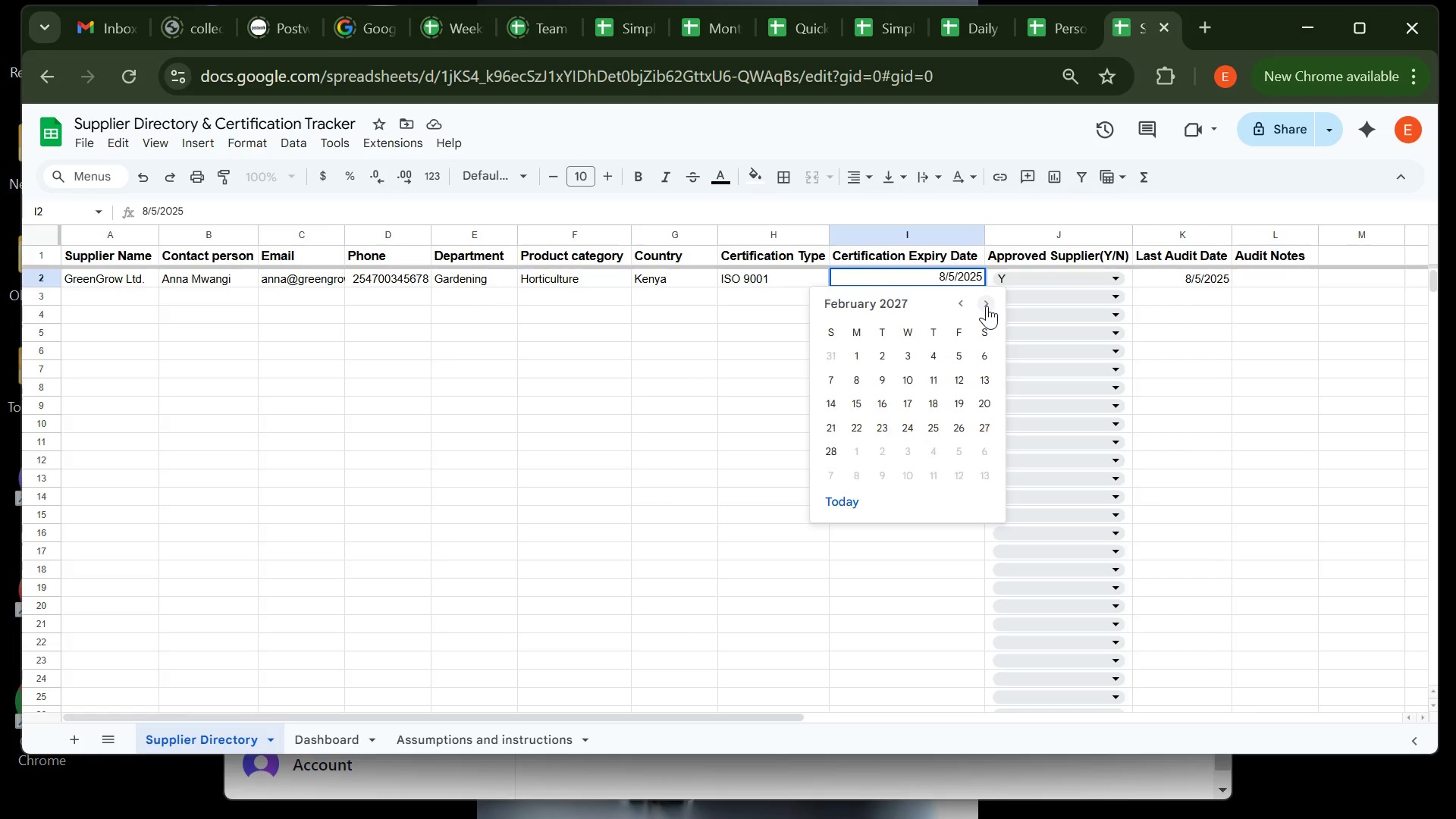 
triple_click([987, 306])
 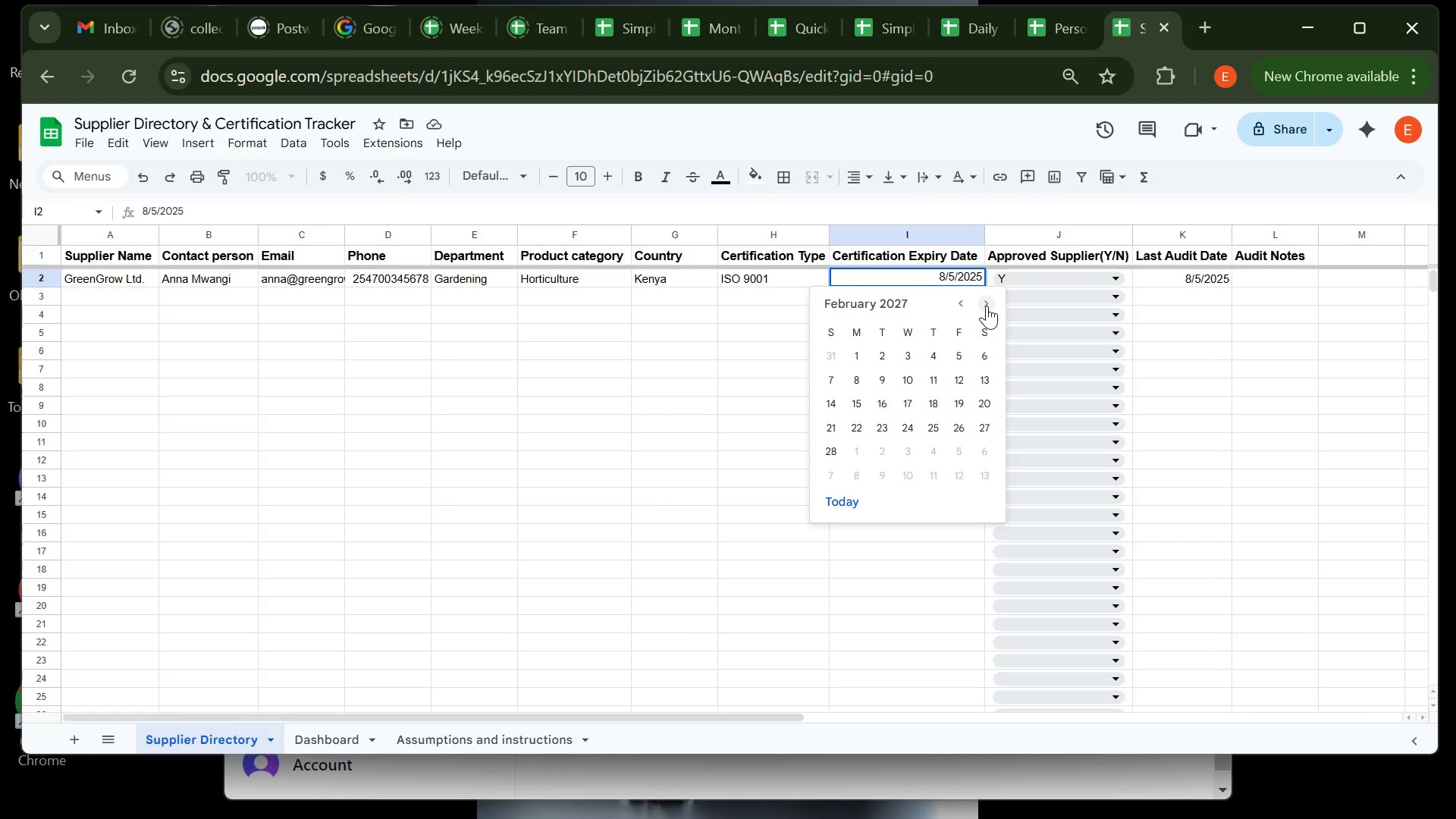 
triple_click([987, 306])
 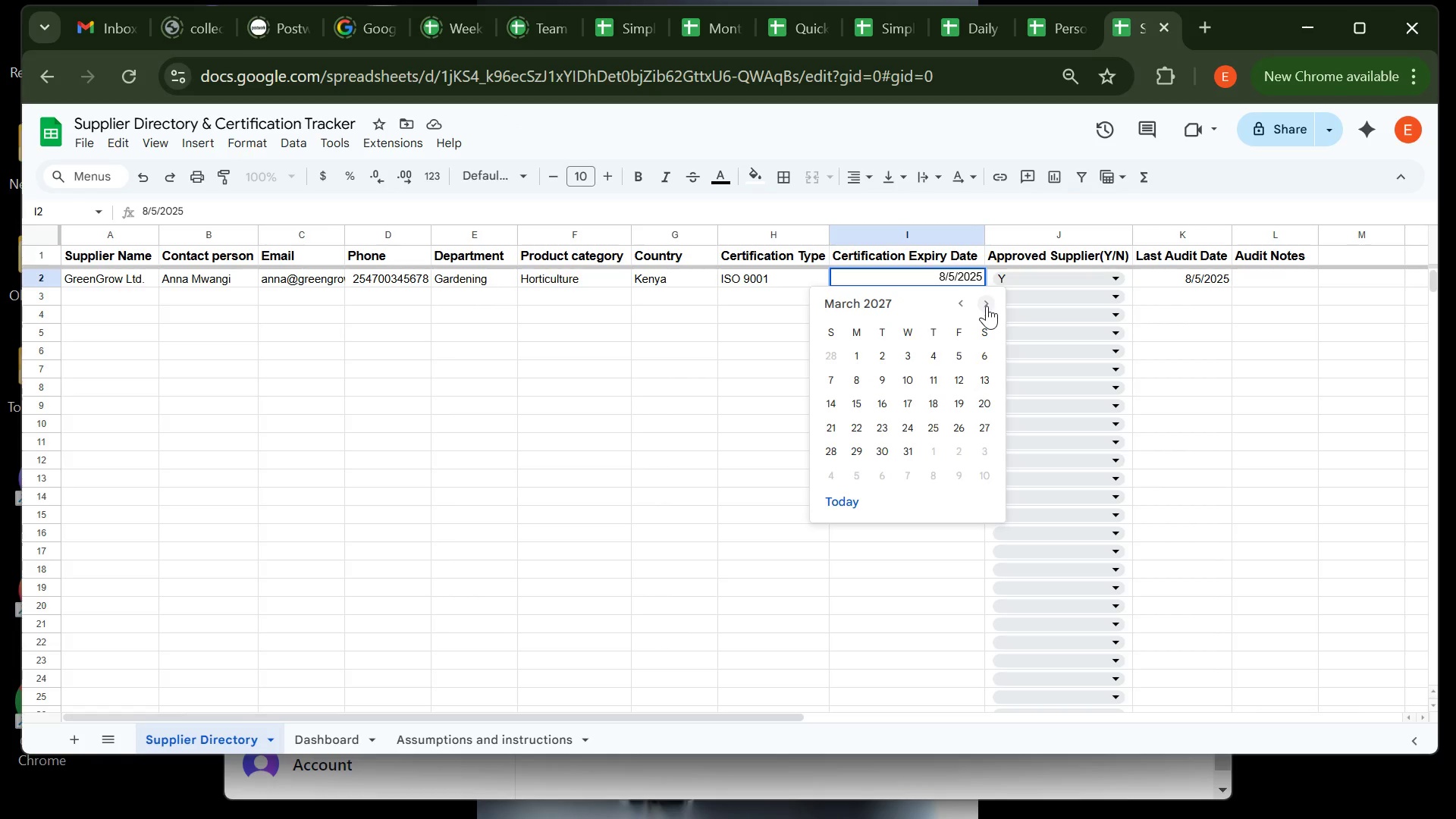 
triple_click([987, 306])
 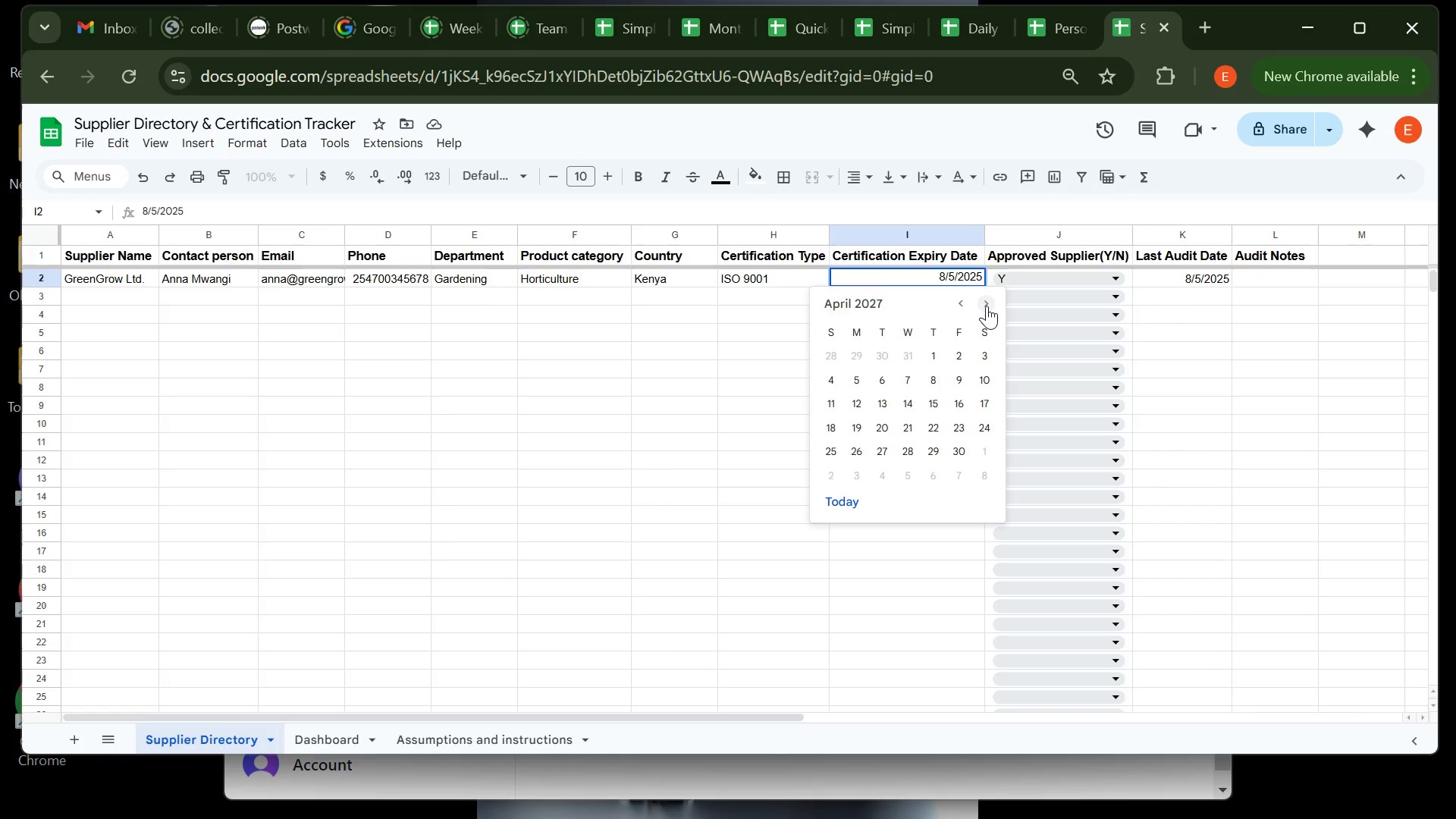 
triple_click([987, 306])
 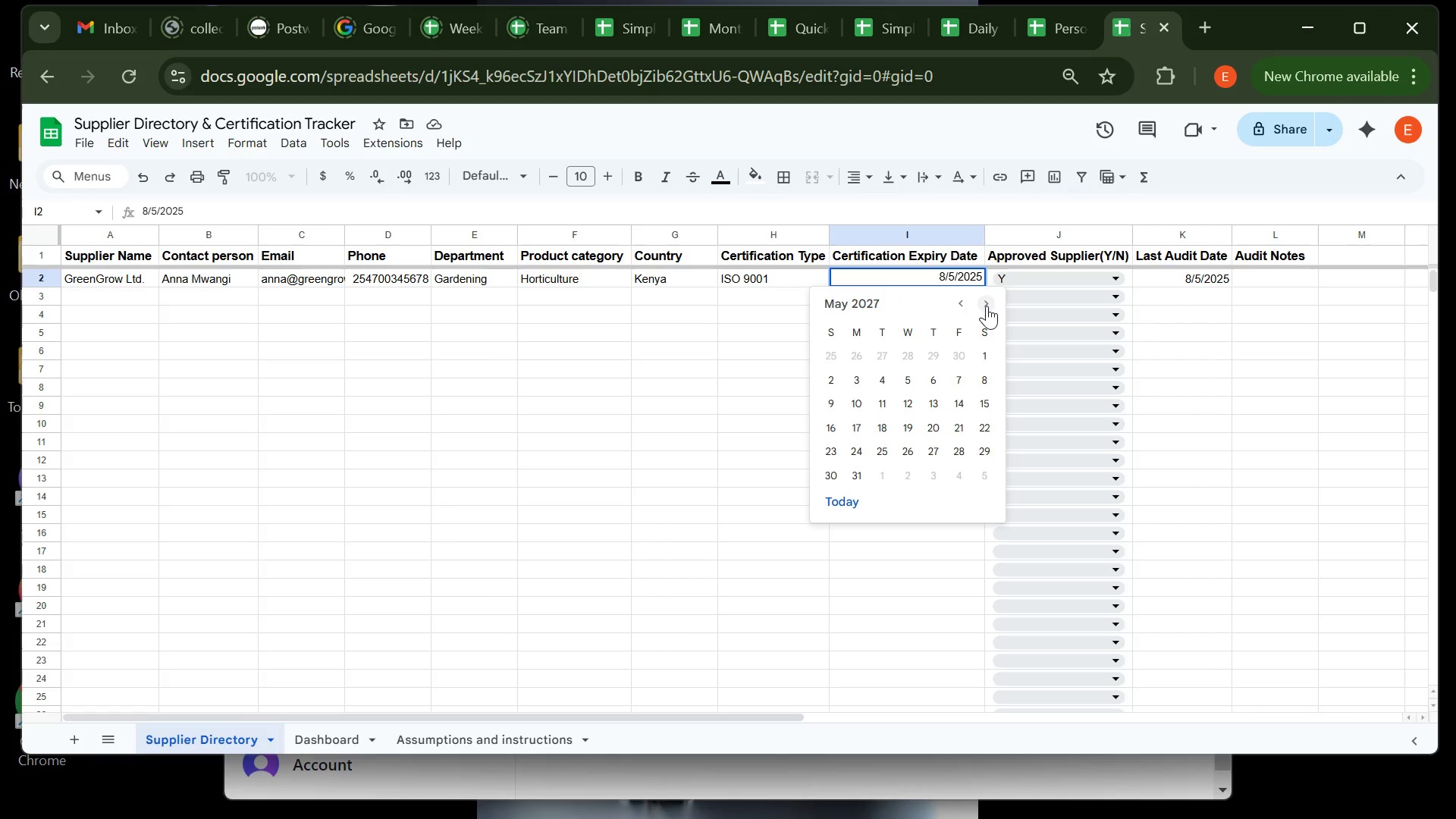 
triple_click([987, 306])
 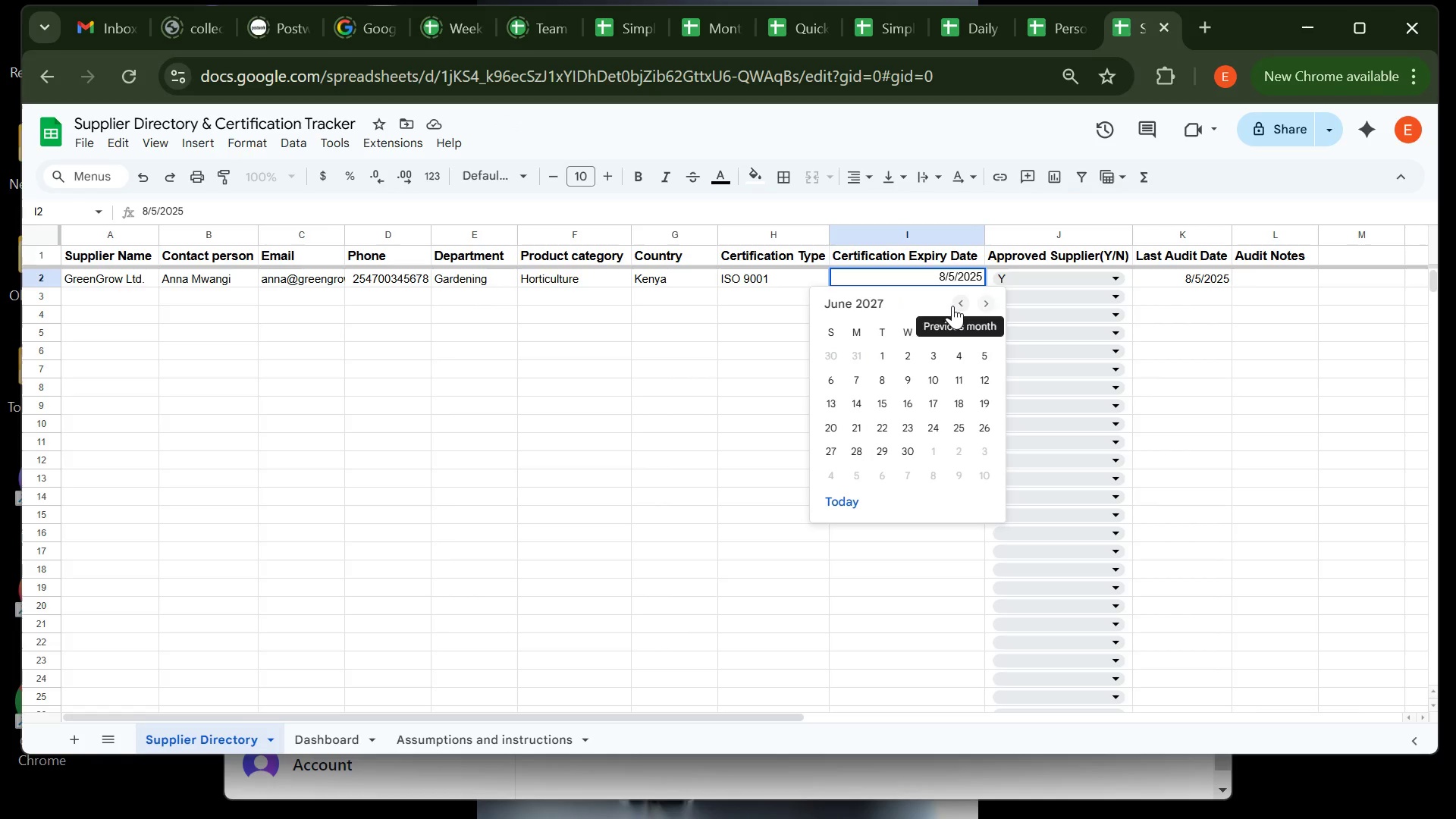 
left_click([952, 306])
 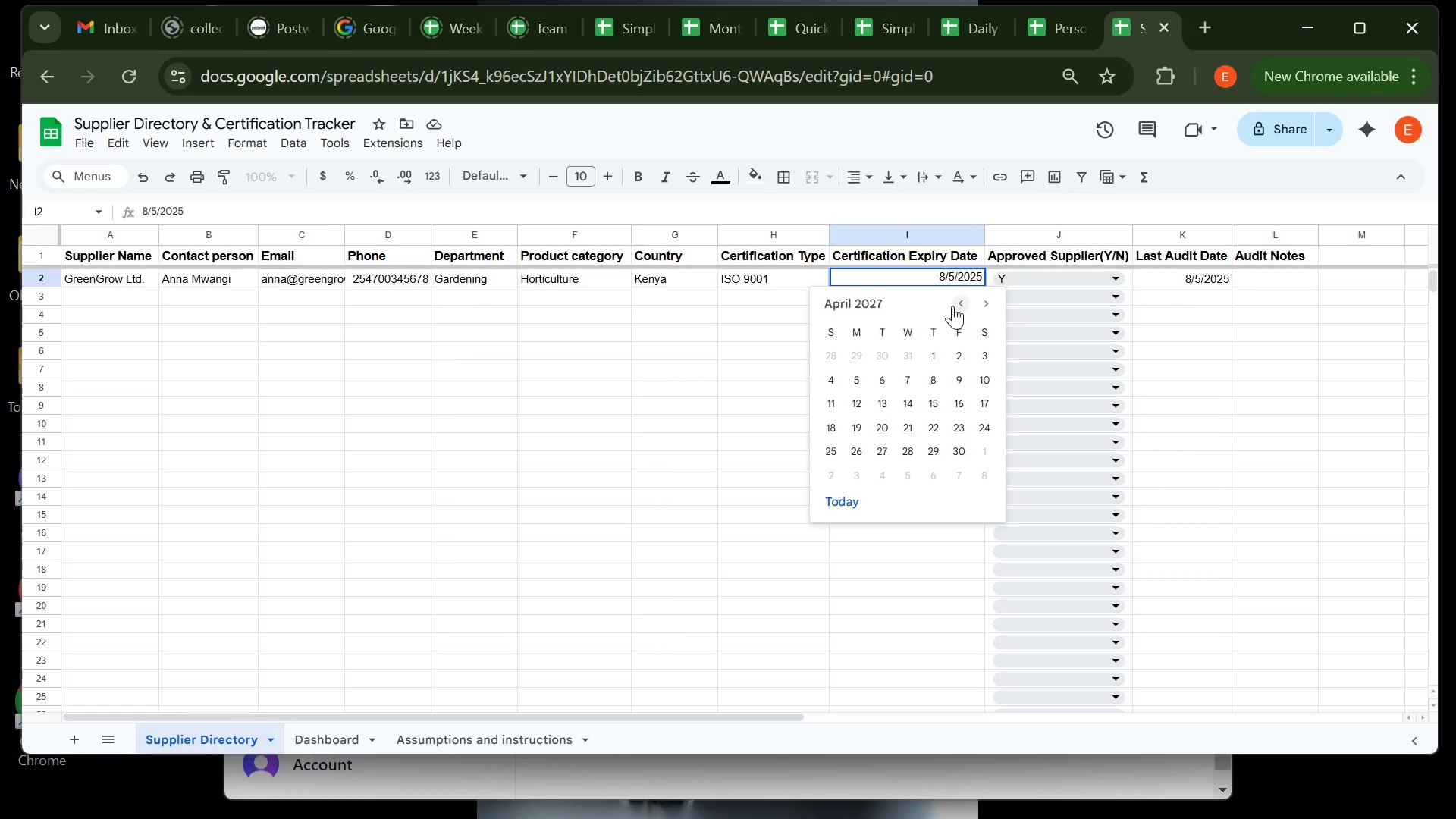 
left_click([952, 306])
 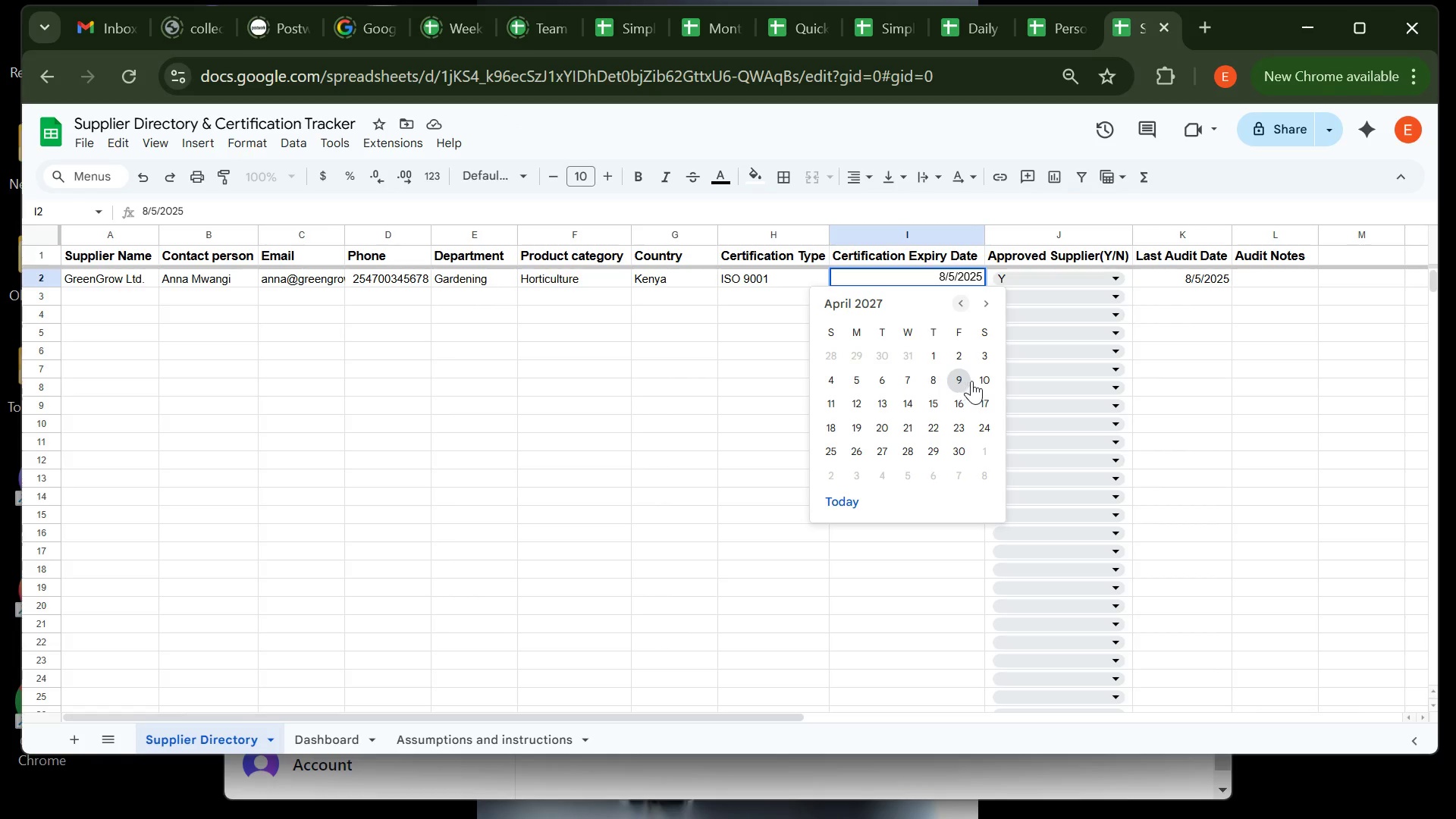 
left_click([985, 381])
 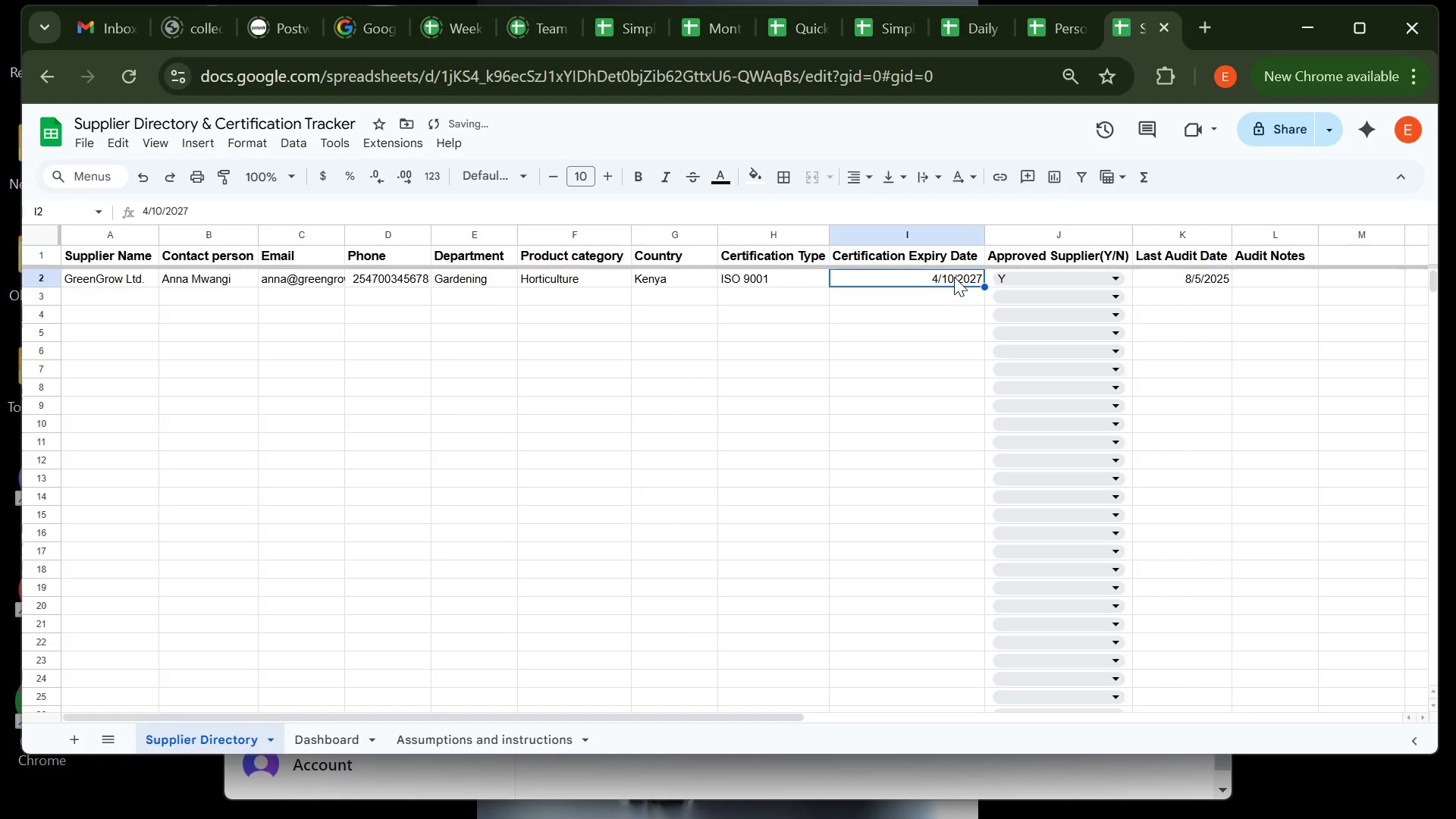 
double_click([954, 277])
 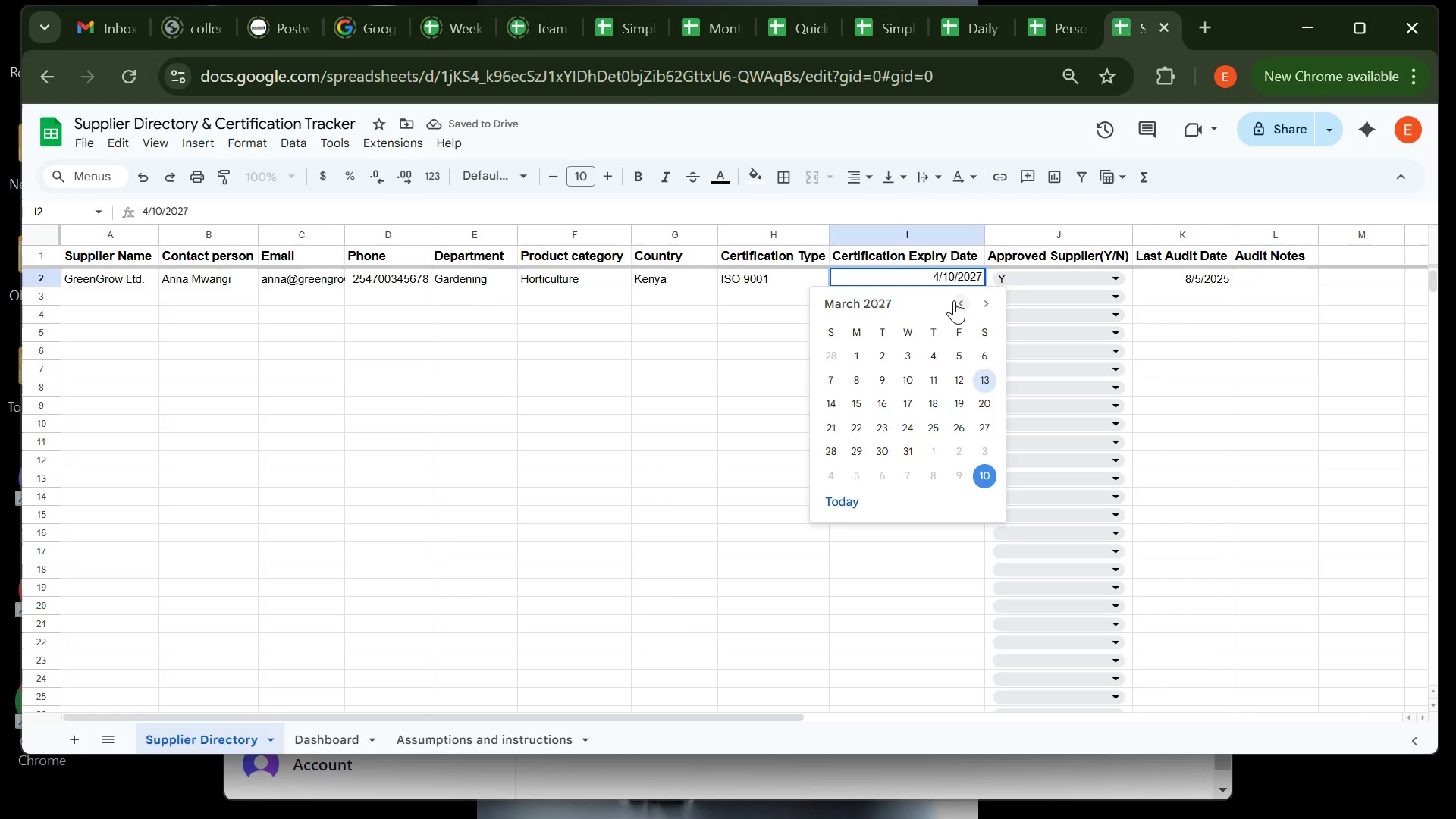 
triple_click([954, 300])
 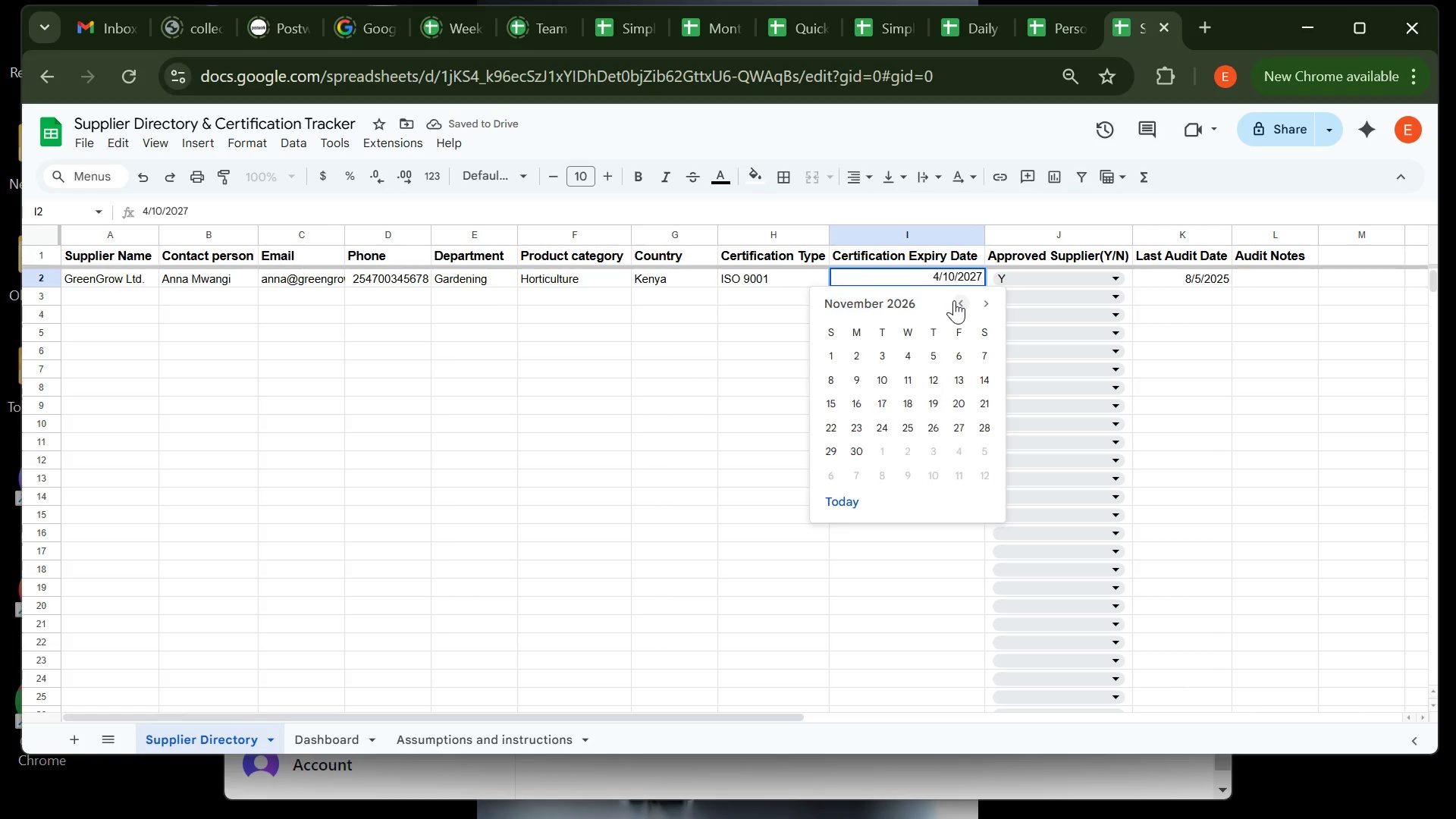 
triple_click([954, 300])
 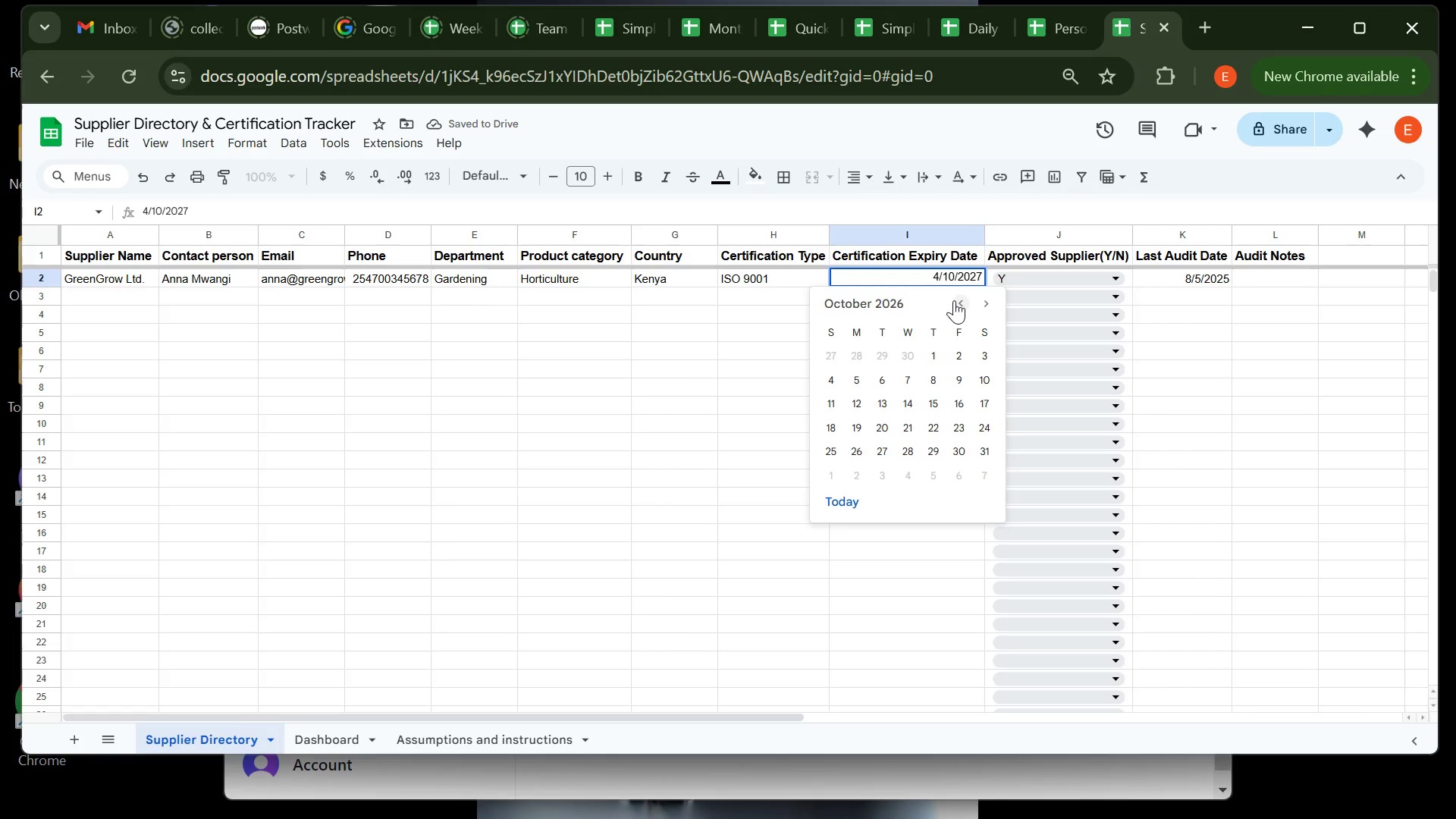 
triple_click([954, 300])
 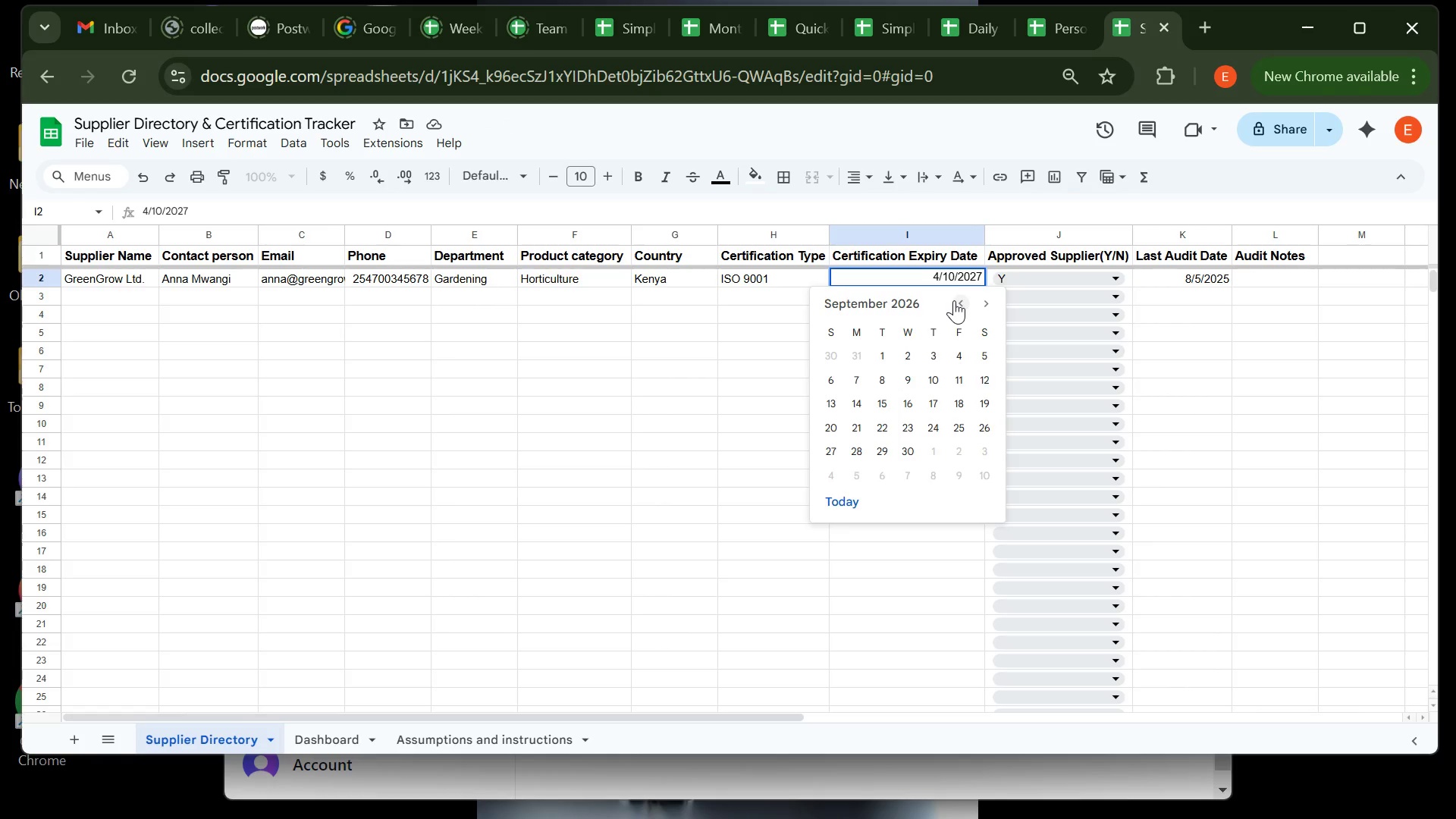 
double_click([954, 300])
 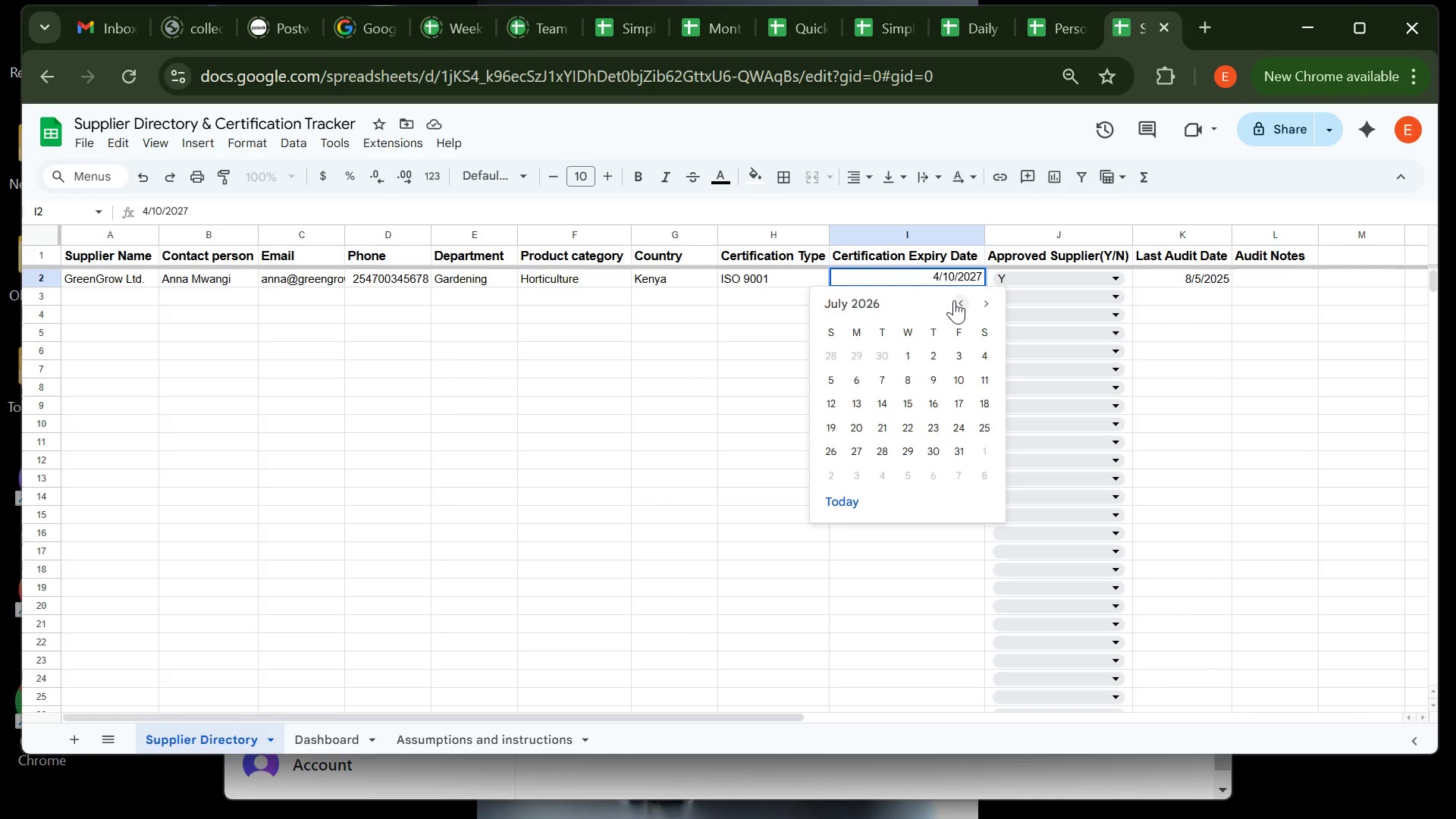 
triple_click([954, 300])
 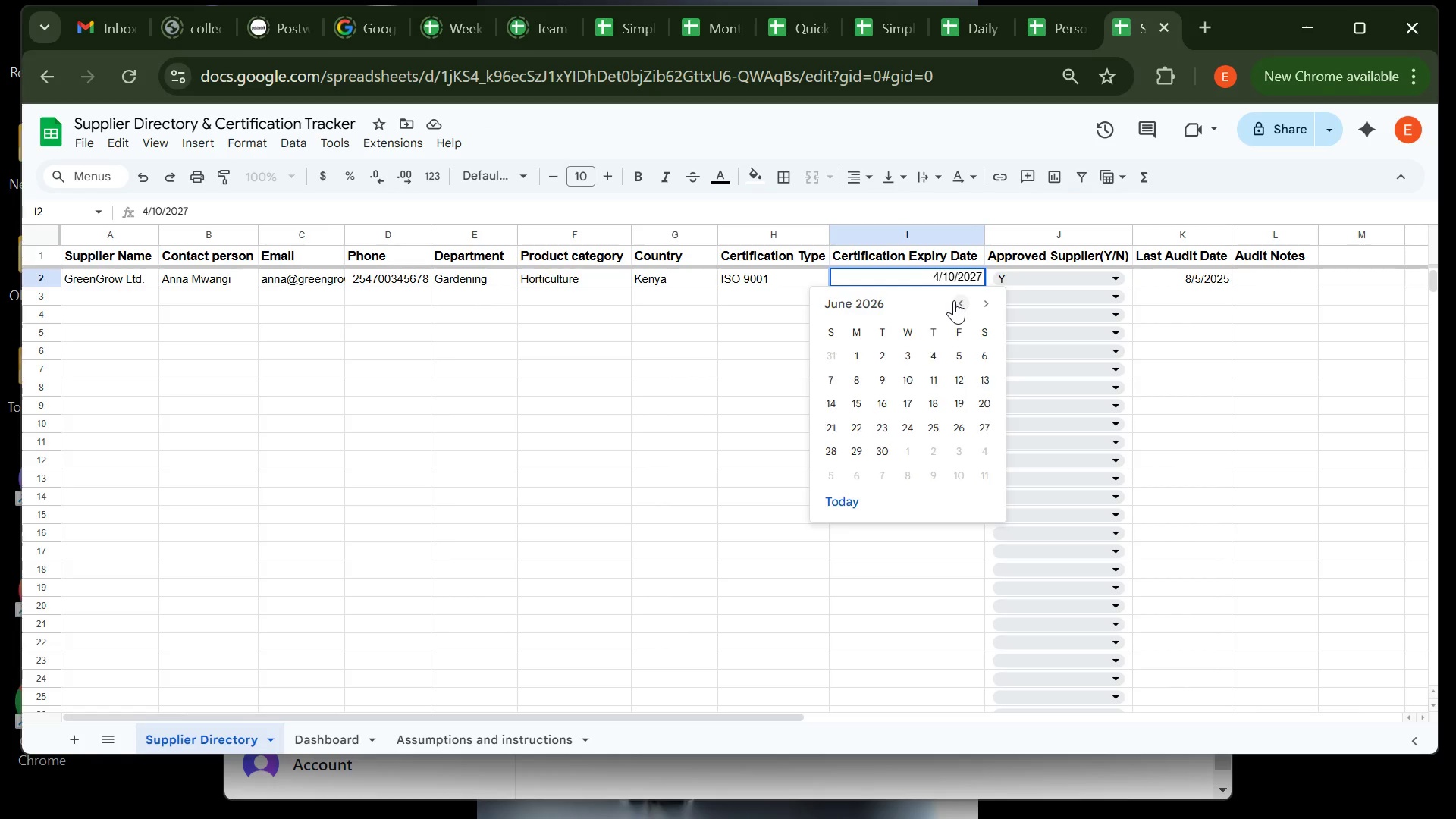 
triple_click([954, 300])
 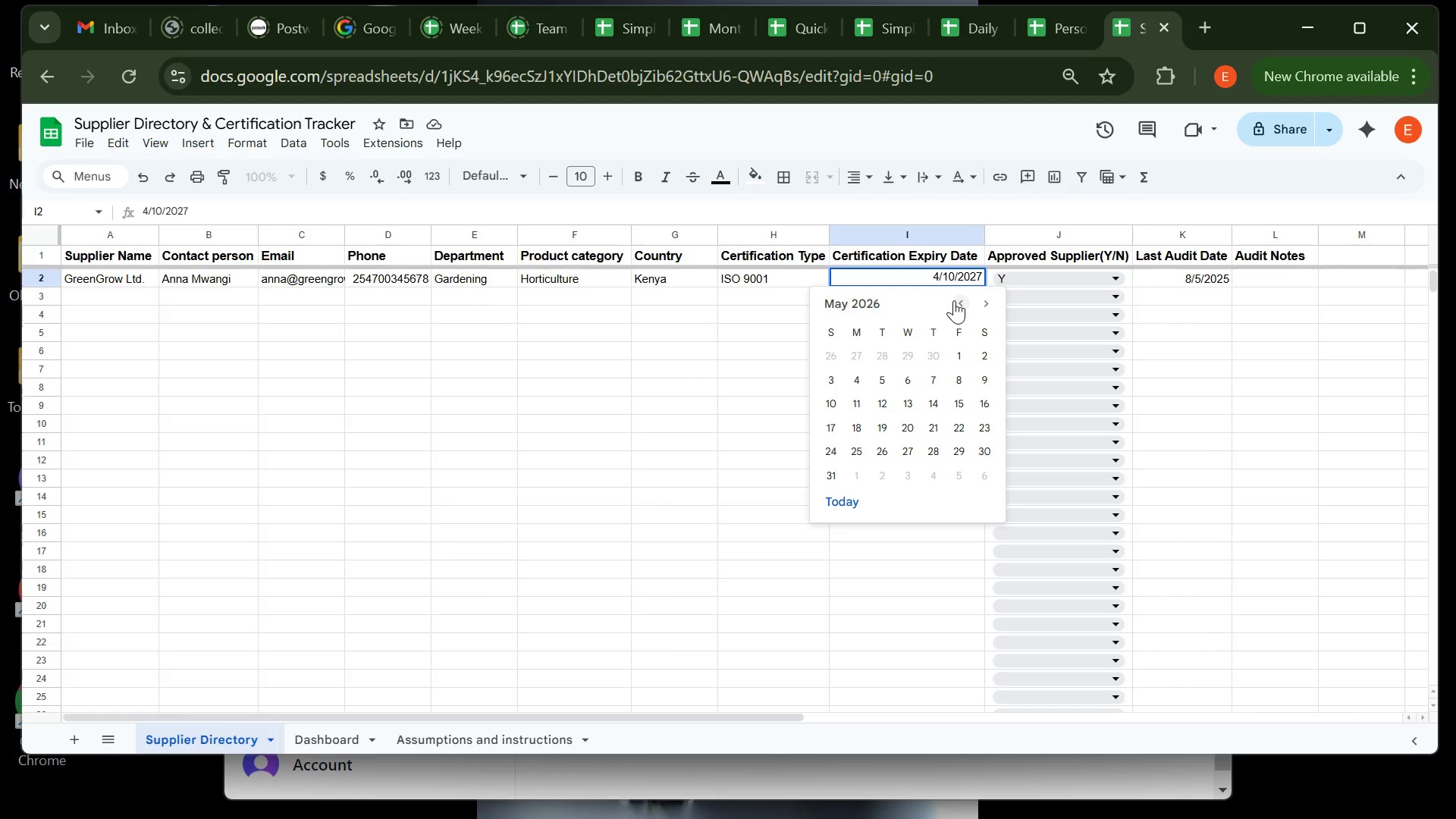 
triple_click([954, 300])
 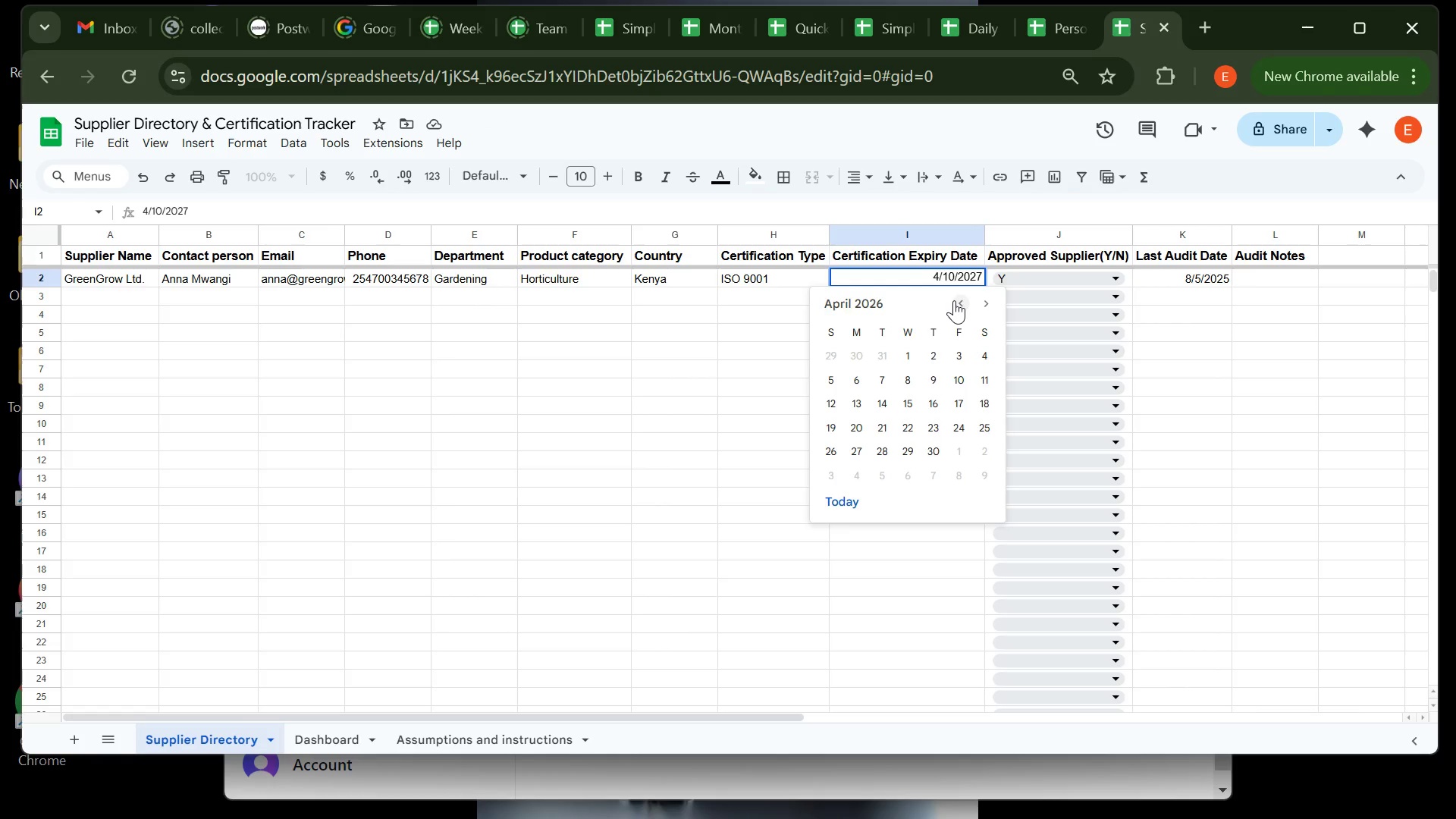 
triple_click([954, 300])
 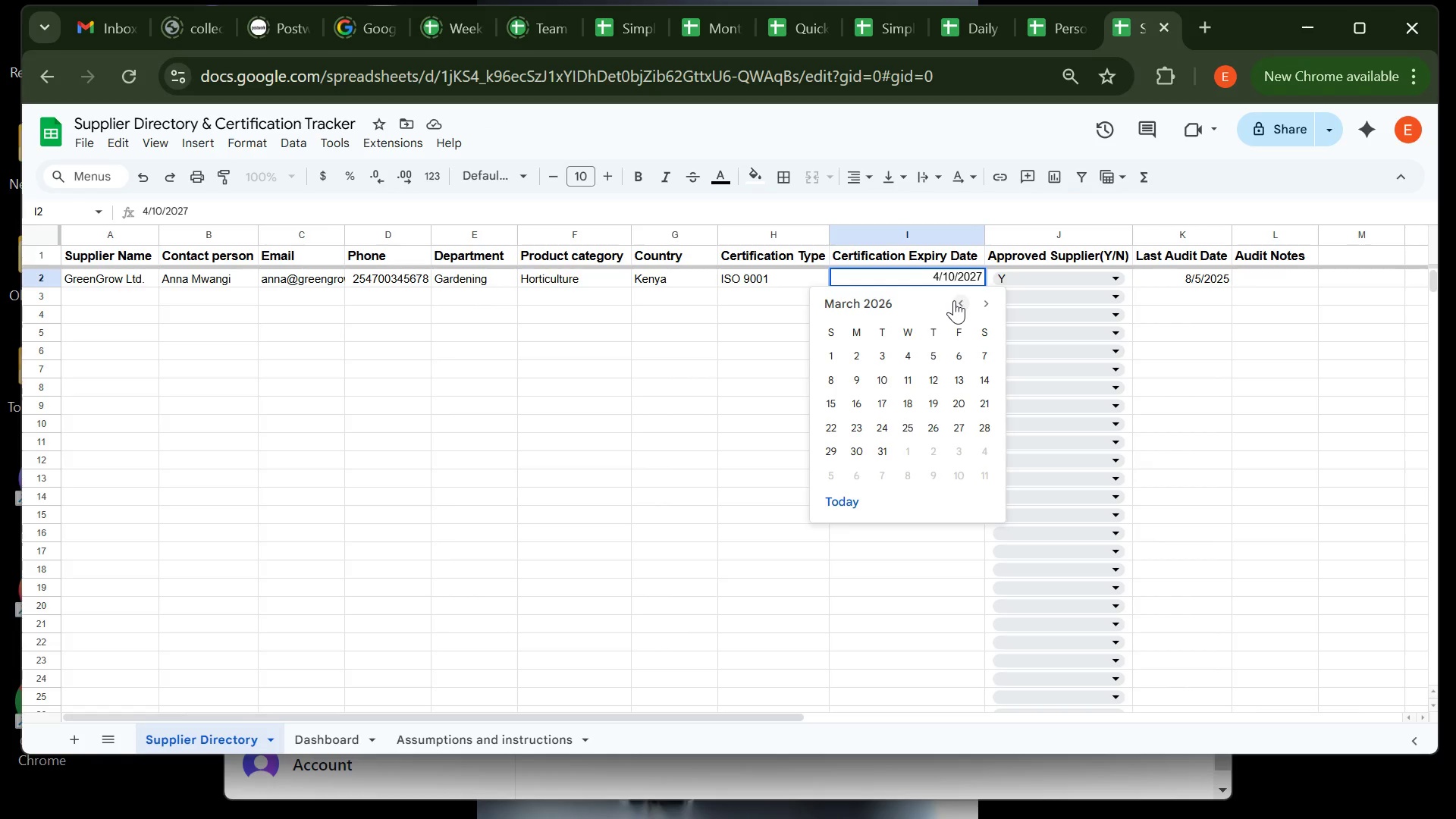 
triple_click([954, 300])
 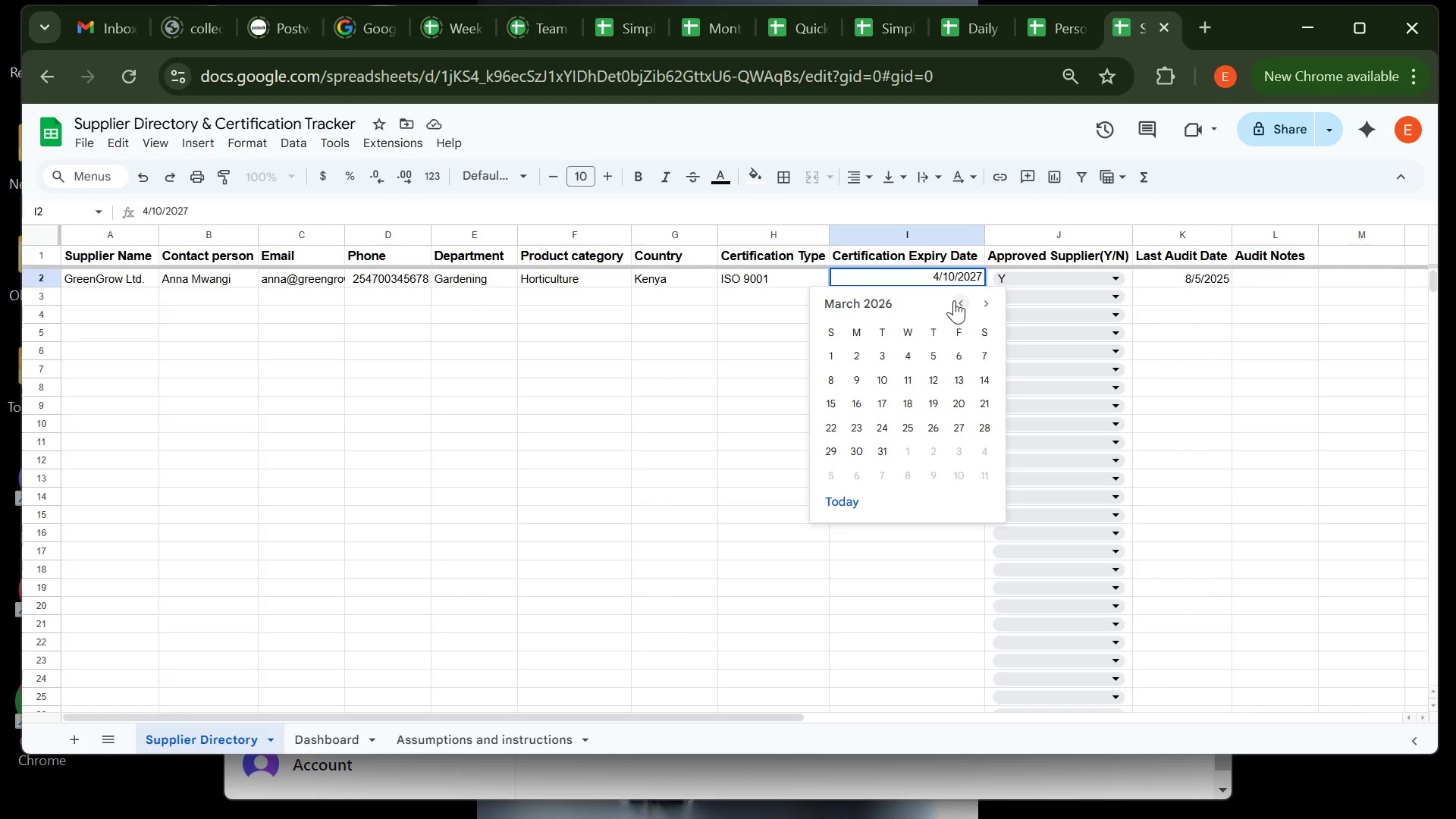 
triple_click([954, 300])
 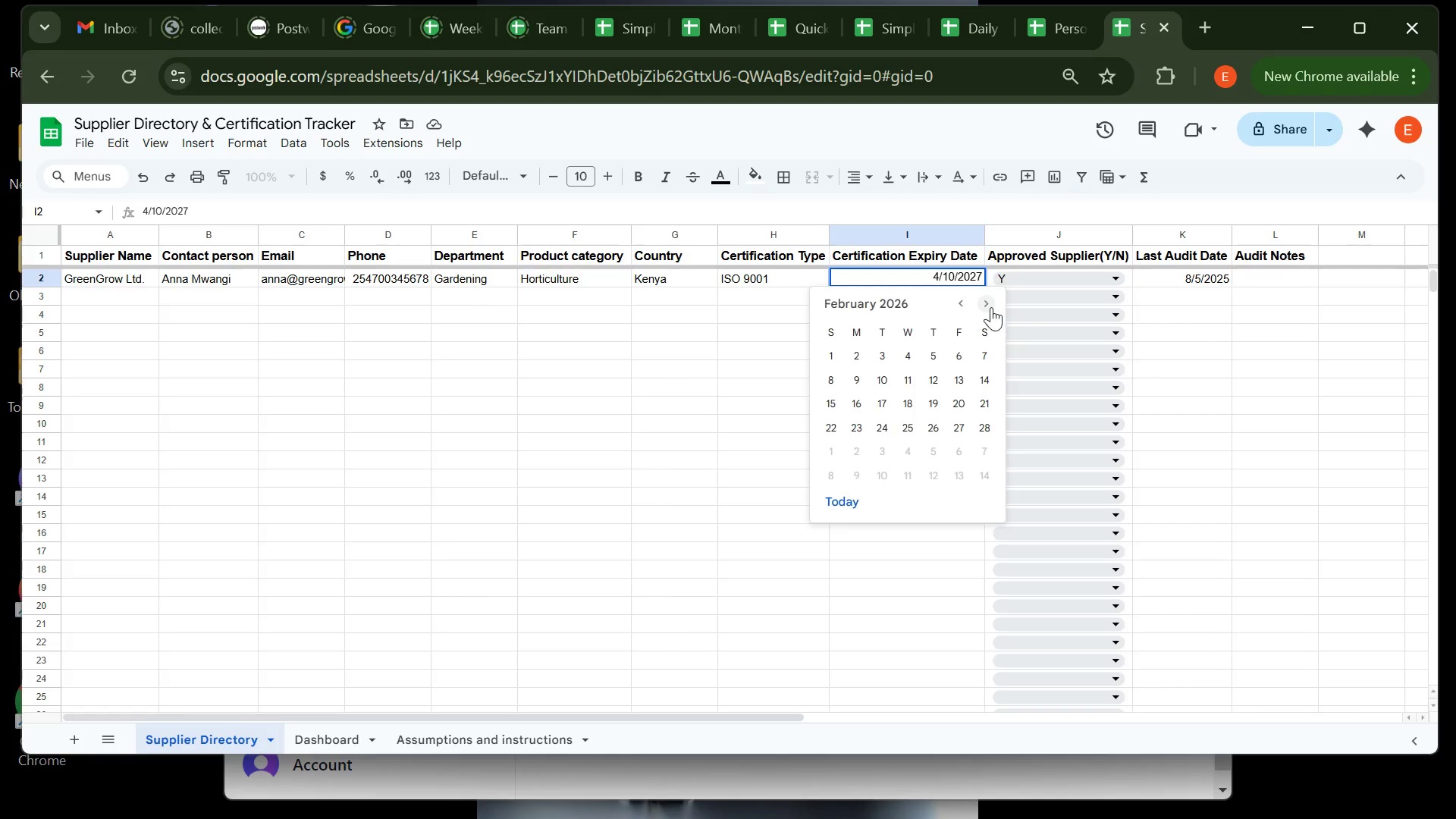 
double_click([991, 307])
 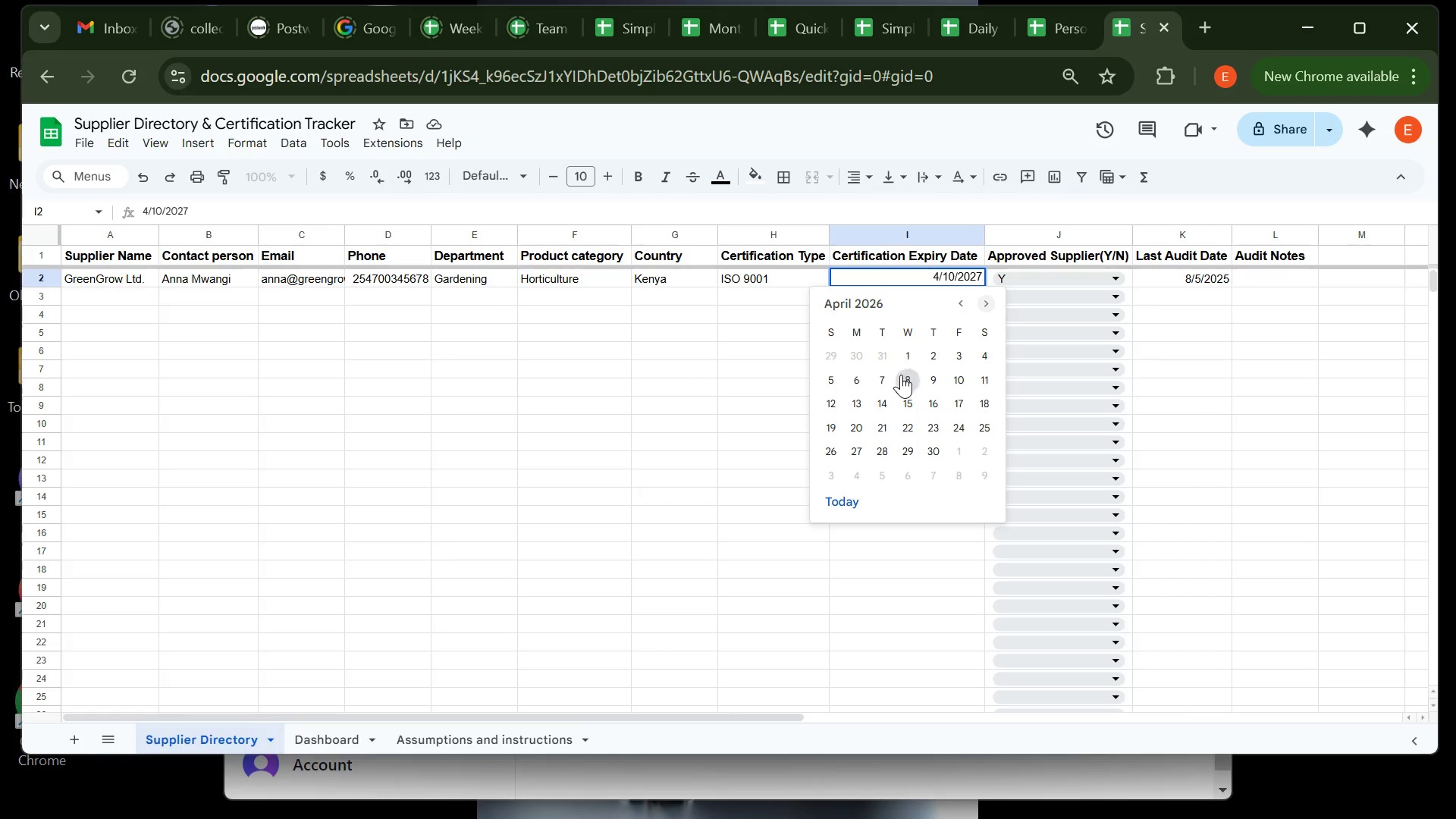 
left_click([957, 381])
 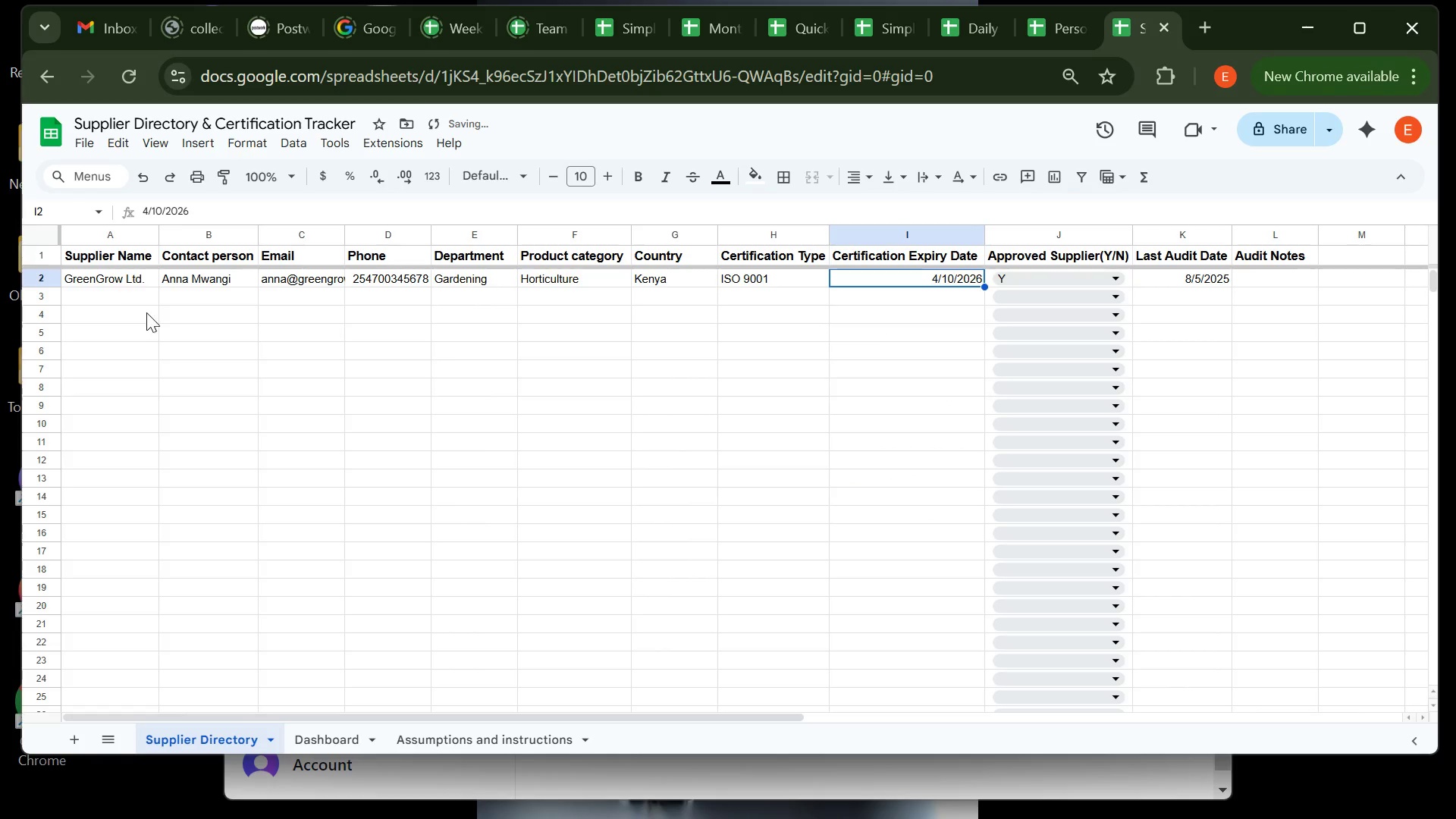 
left_click([97, 300])
 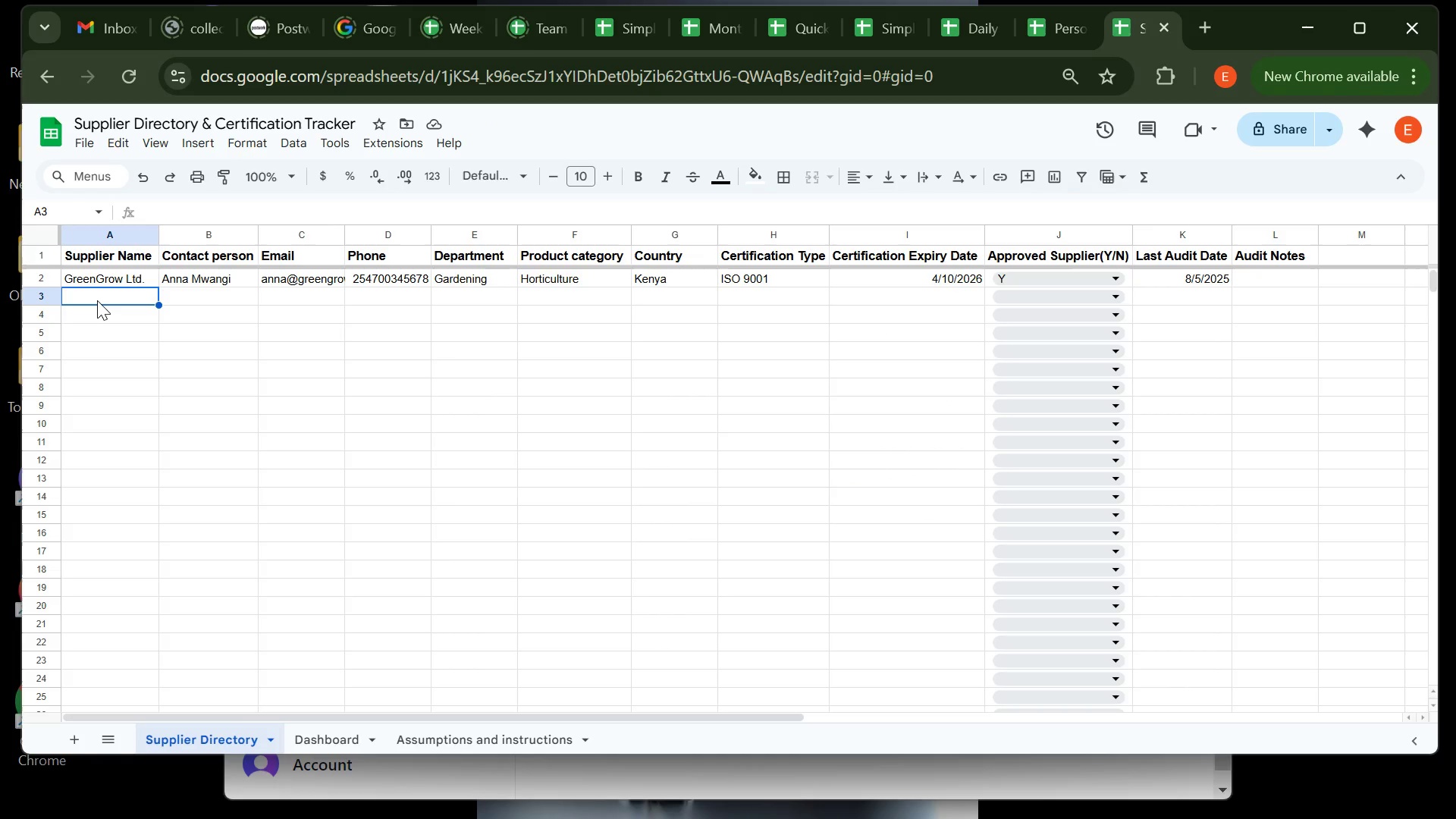 
type(sUNRISE FOODS )
key(Backspace)
key(Backspace)
key(Backspace)
key(Backspace)
key(Backspace)
key(Backspace)
key(Backspace)
key(Backspace)
key(Backspace)
key(Backspace)
key(Backspace)
key(Backspace)
key(Backspace)
key(Backspace)
type(Sunrise )
key(Backspace)
type( fODS )
key(Backspace)
key(Backspace)
key(Backspace)
key(Backspace)
key(Backspace)
type(Foods )
key(Tab)
type(John Patel )
key(Tab)
 